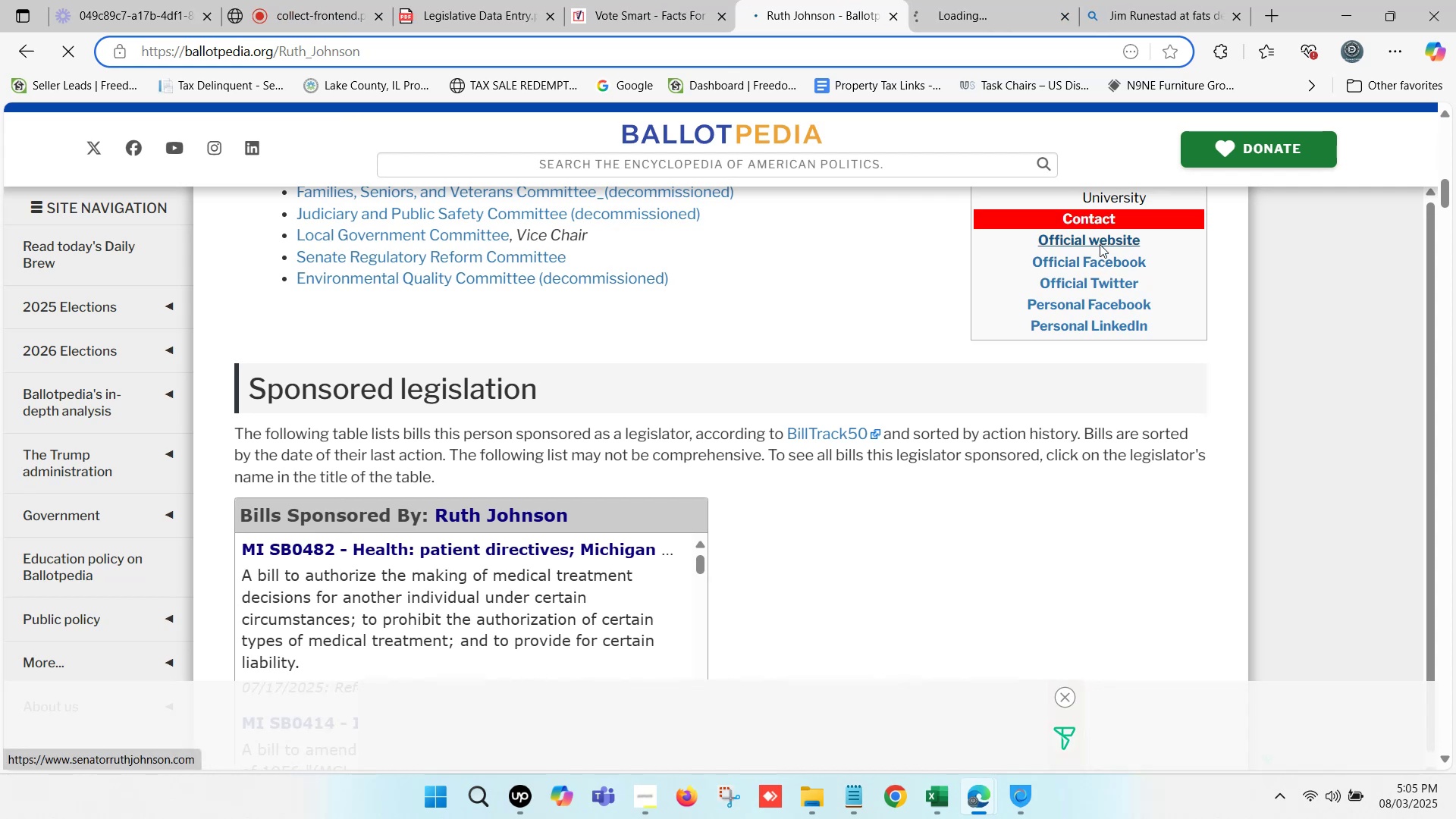 
key(Control+ControlLeft)
 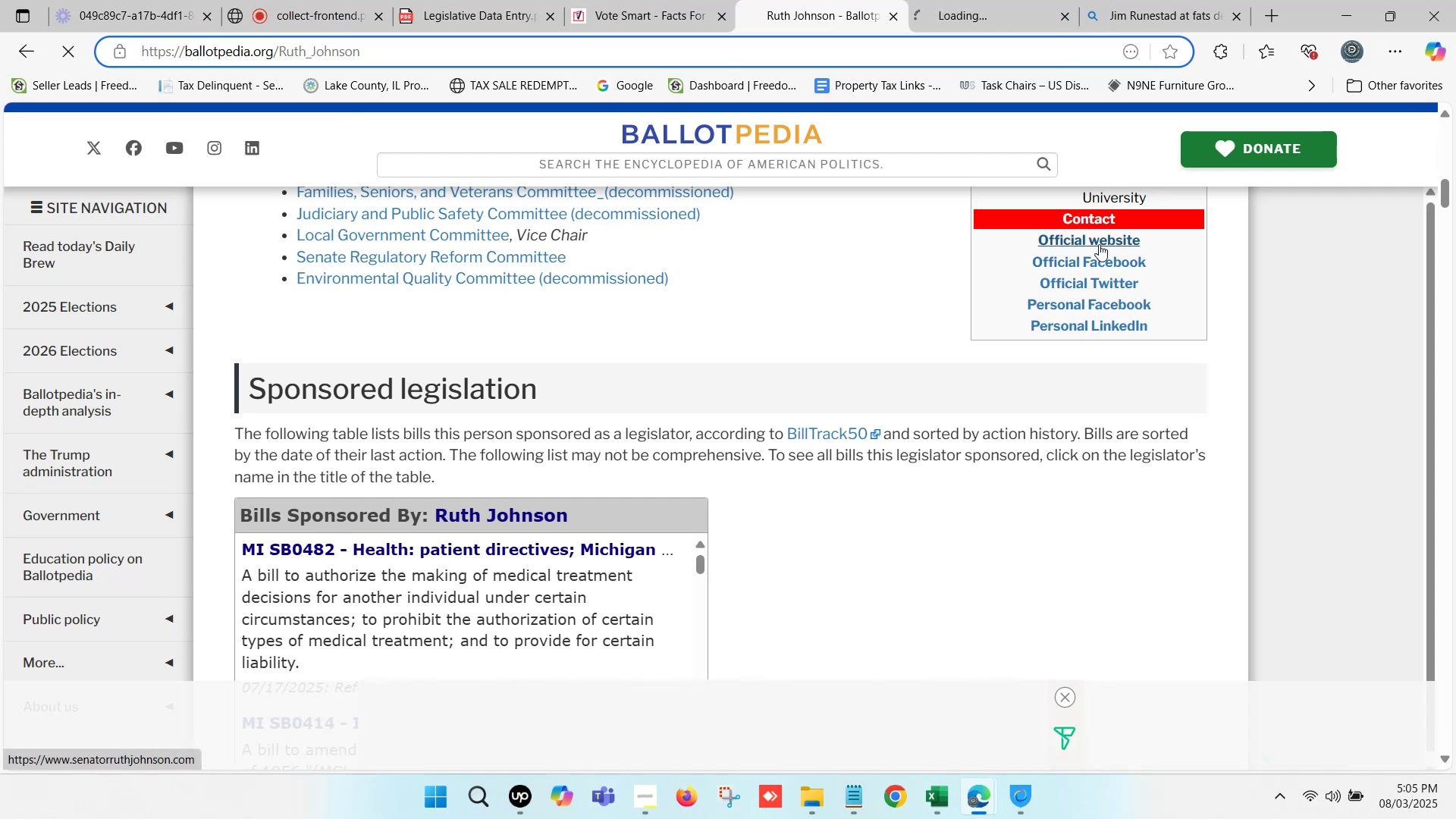 
key(Control+ControlLeft)
 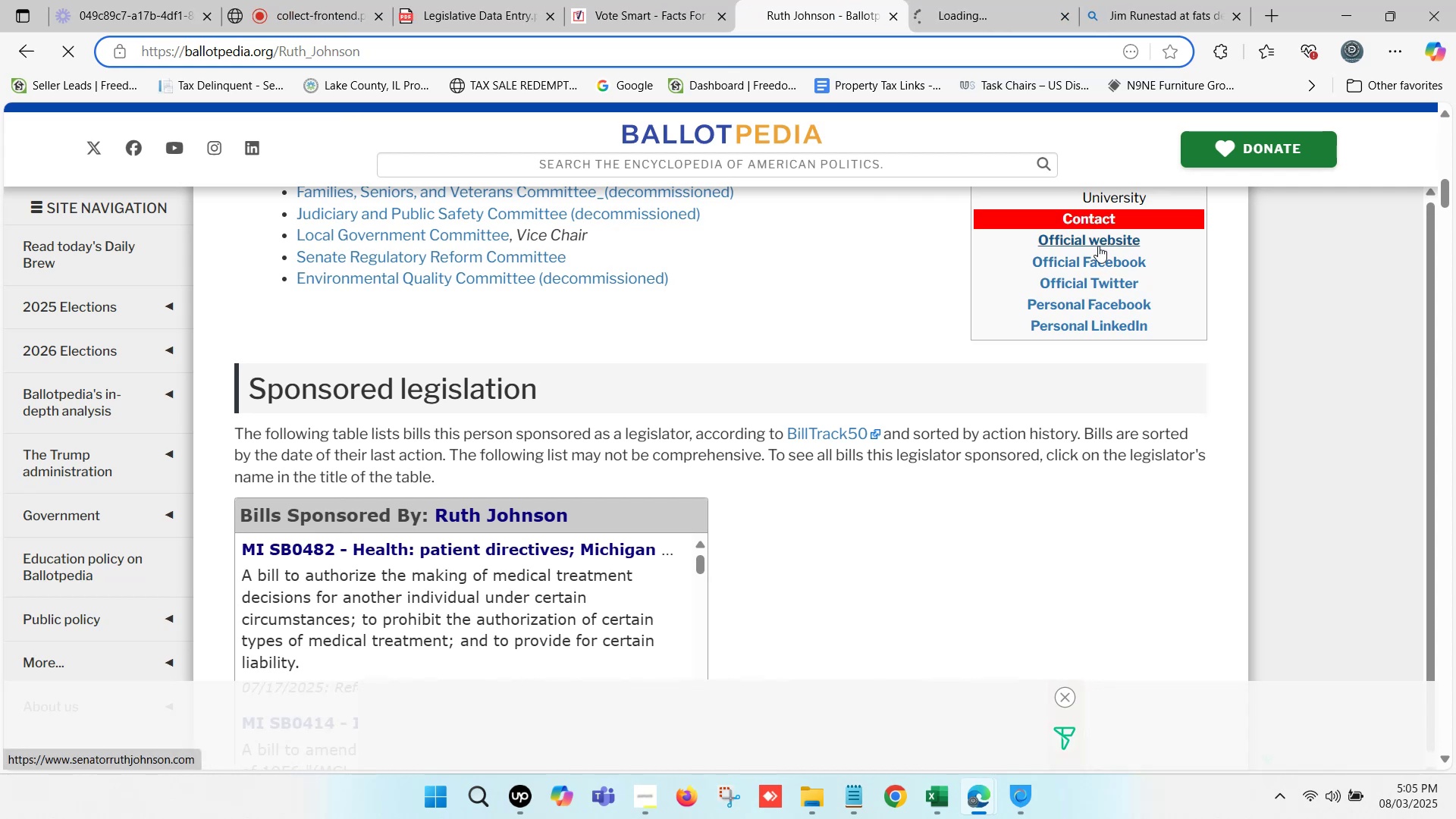 
key(Control+ControlLeft)
 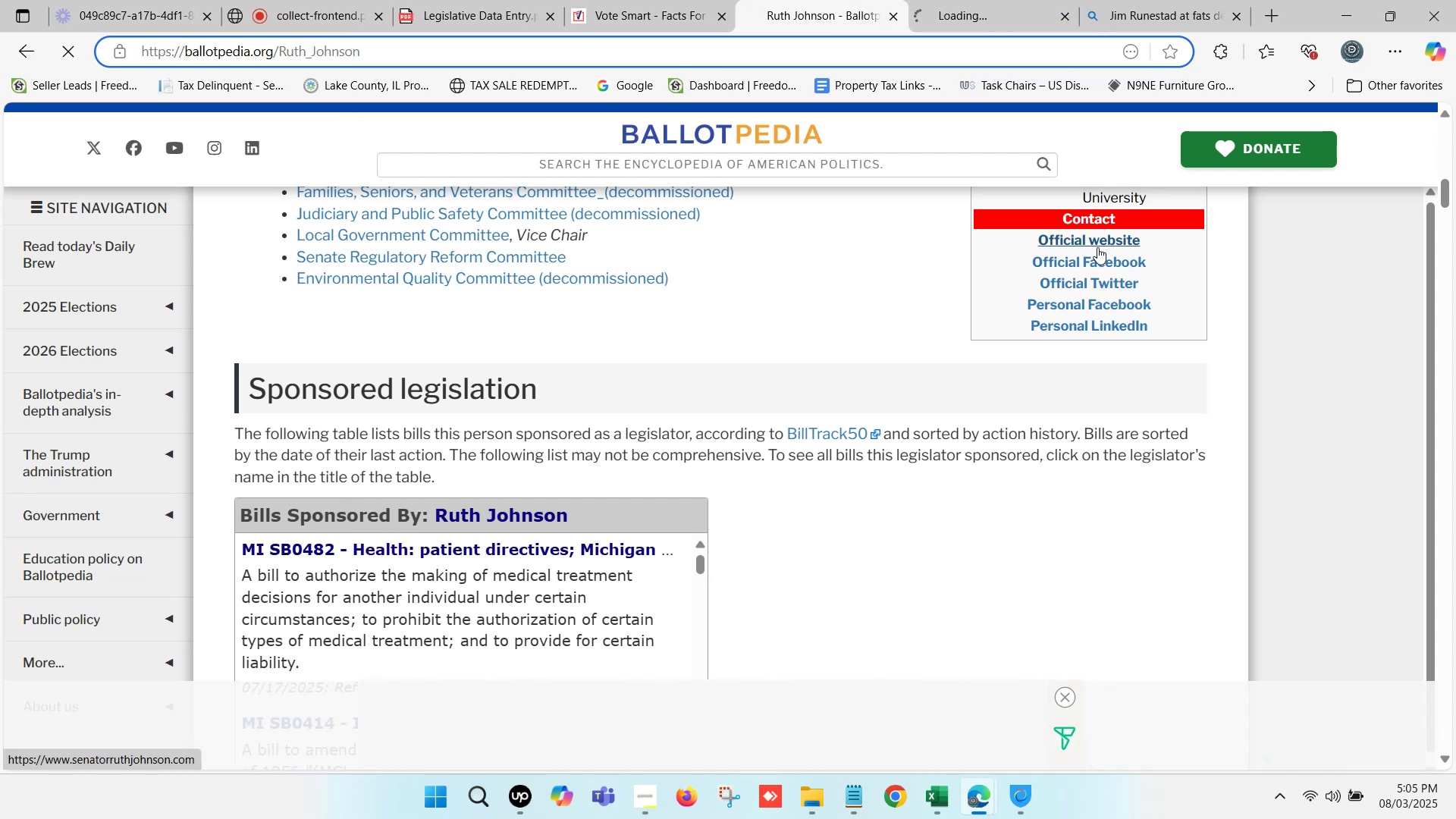 
key(Control+ControlLeft)
 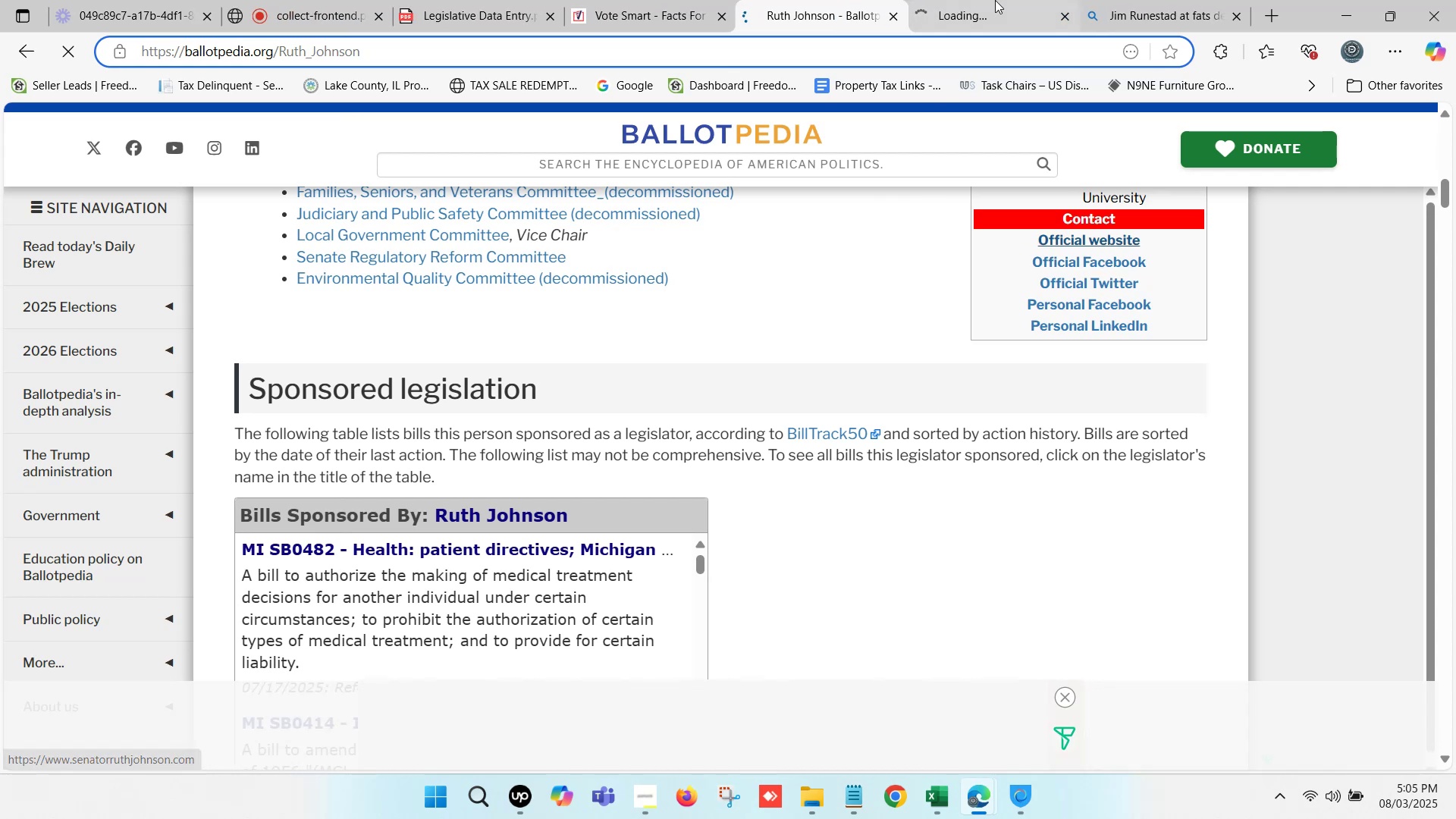 
left_click([995, 0])
 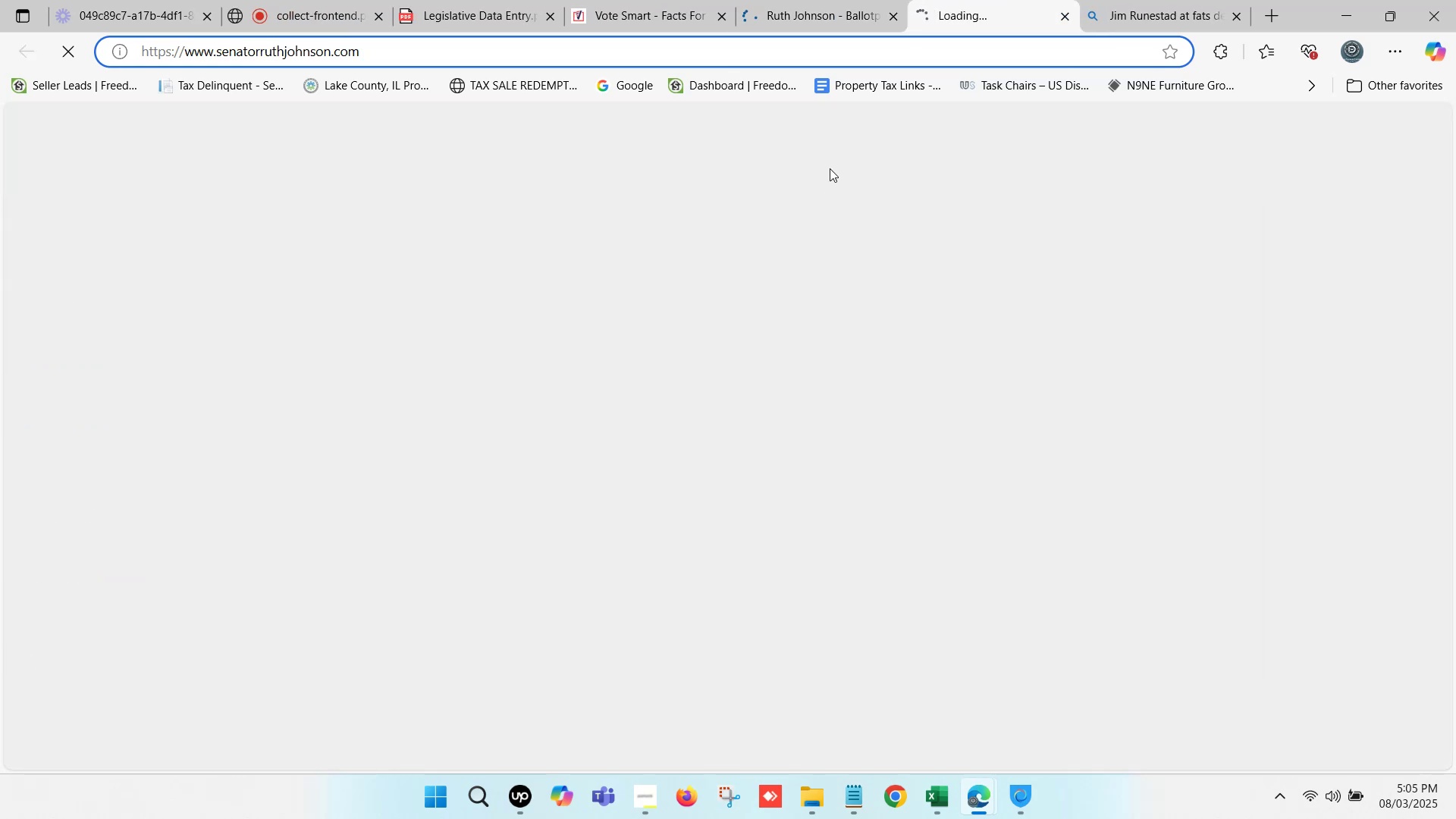 
left_click([861, 0])
 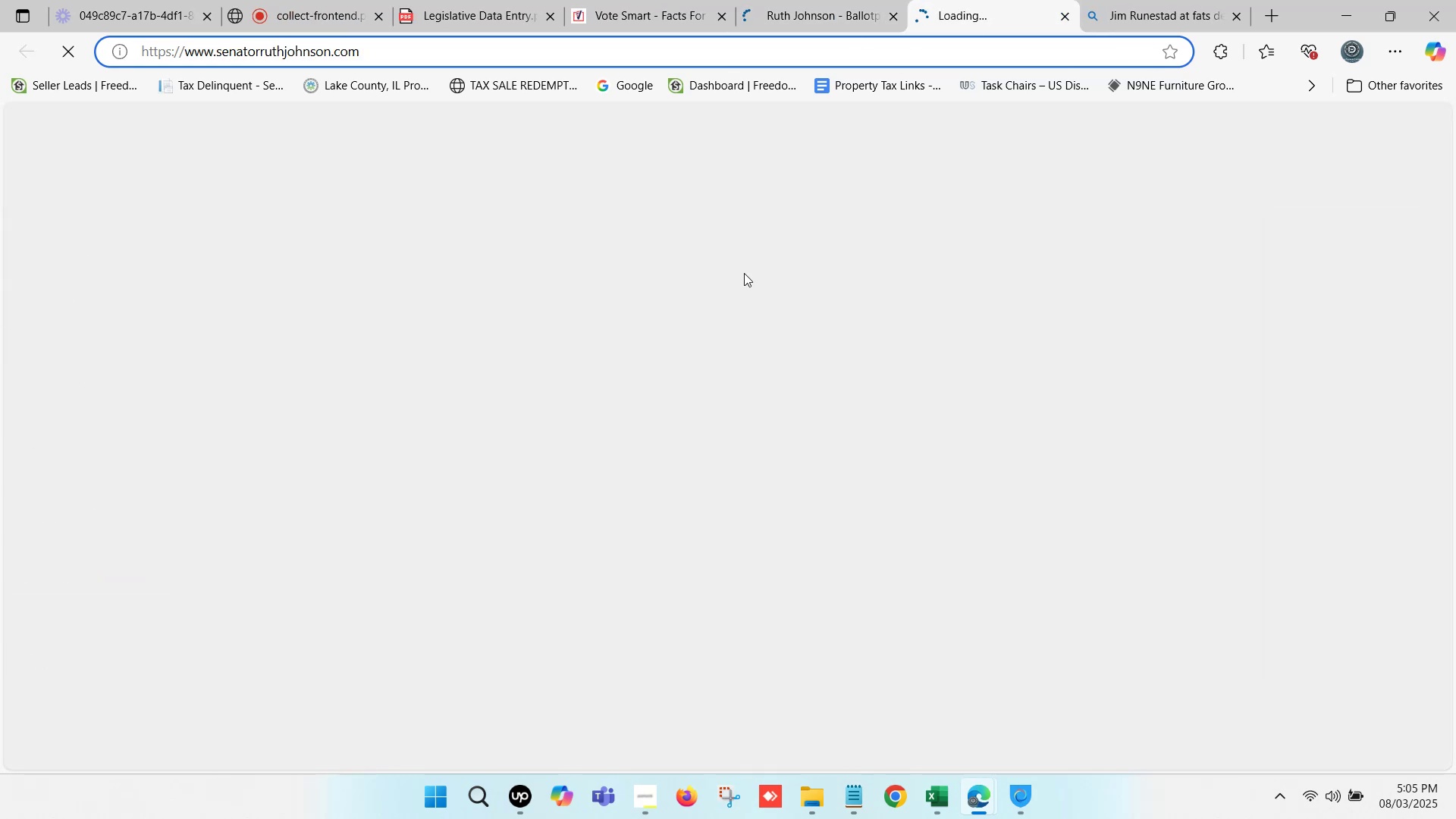 
left_click([1129, 0])
 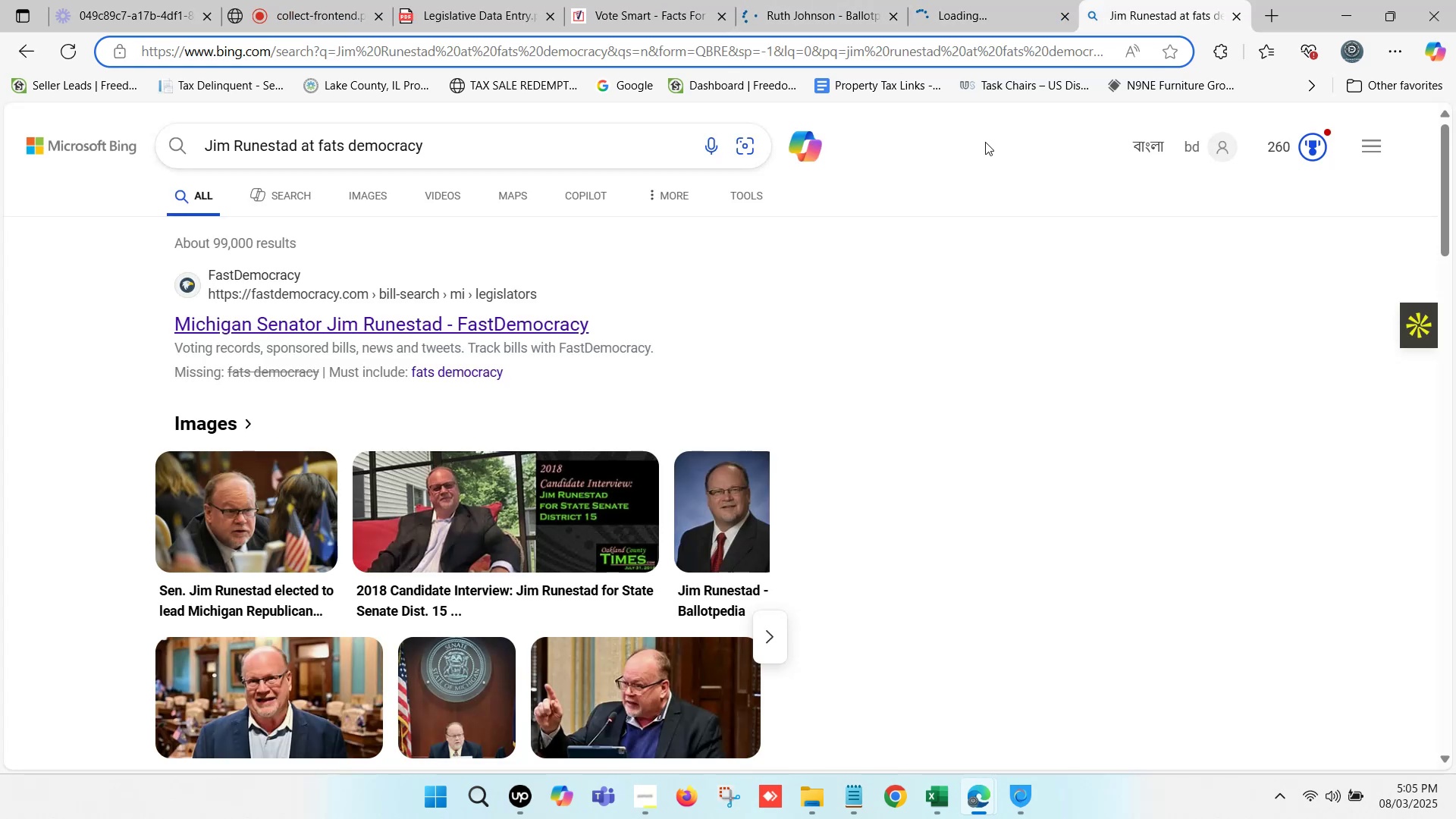 
scroll: coordinate [419, 249], scroll_direction: up, amount: 5.0
 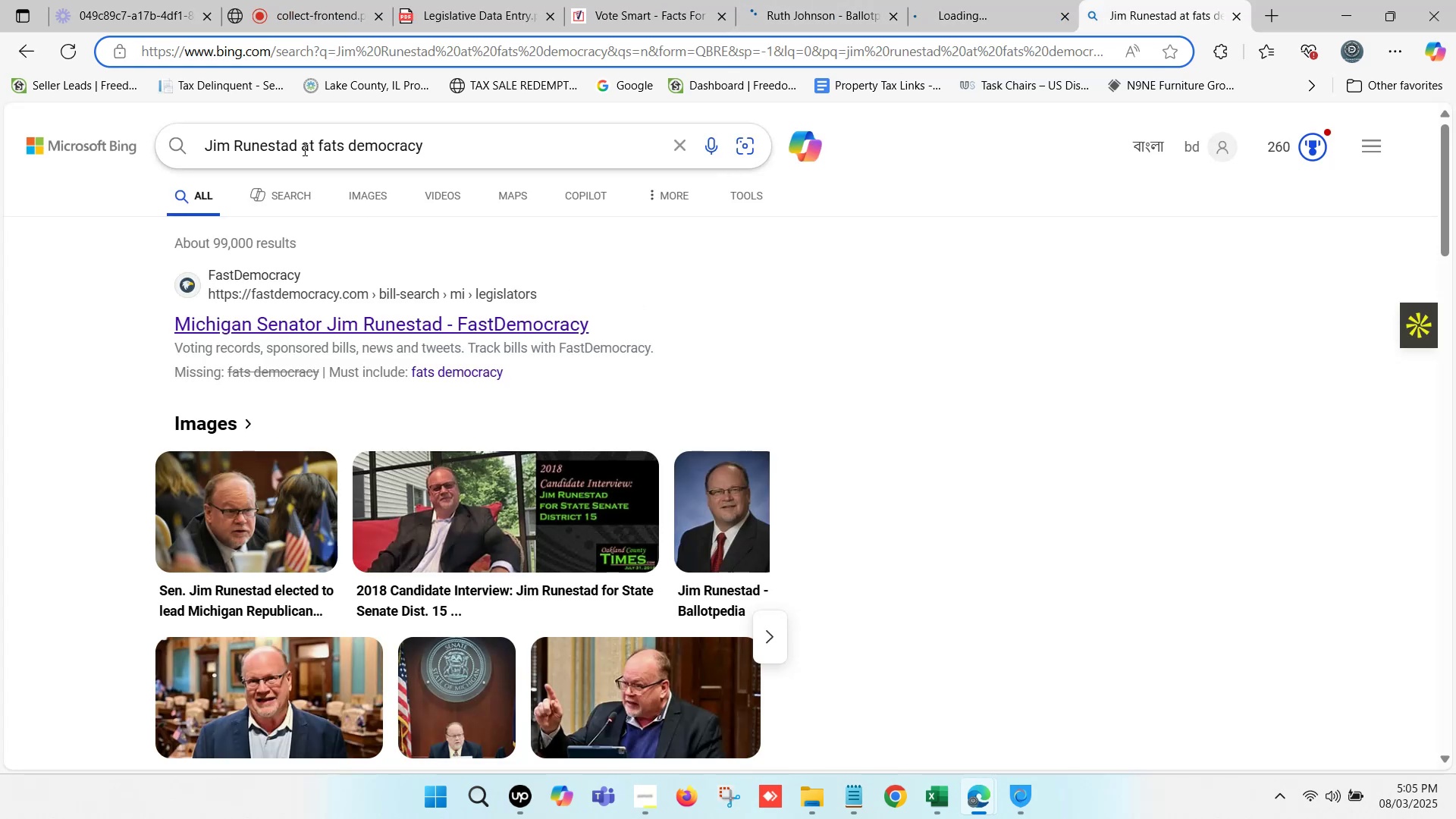 
left_click_drag(start_coordinate=[300, 143], to_coordinate=[203, 144])
 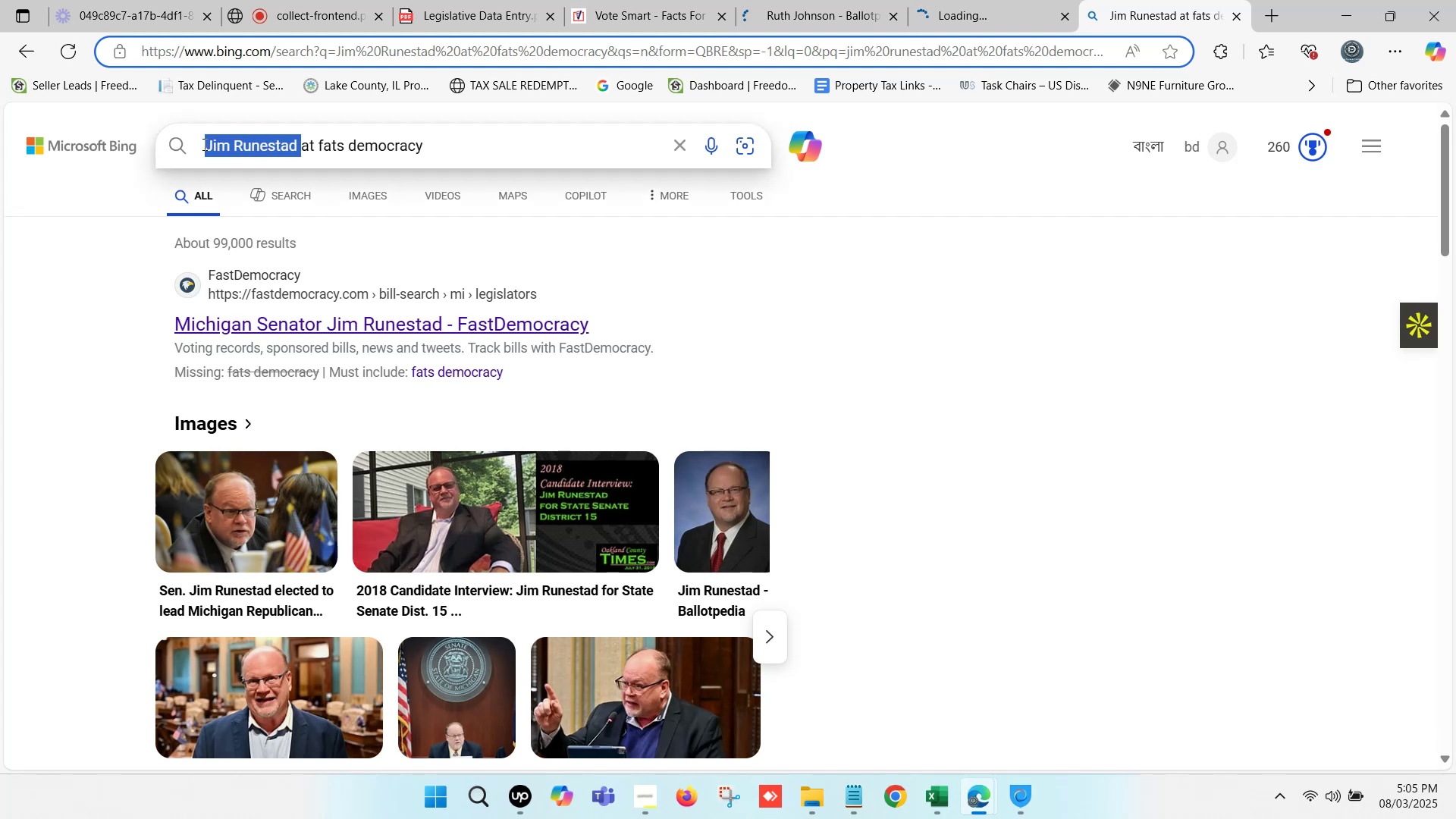 
key(Control+ControlLeft)
 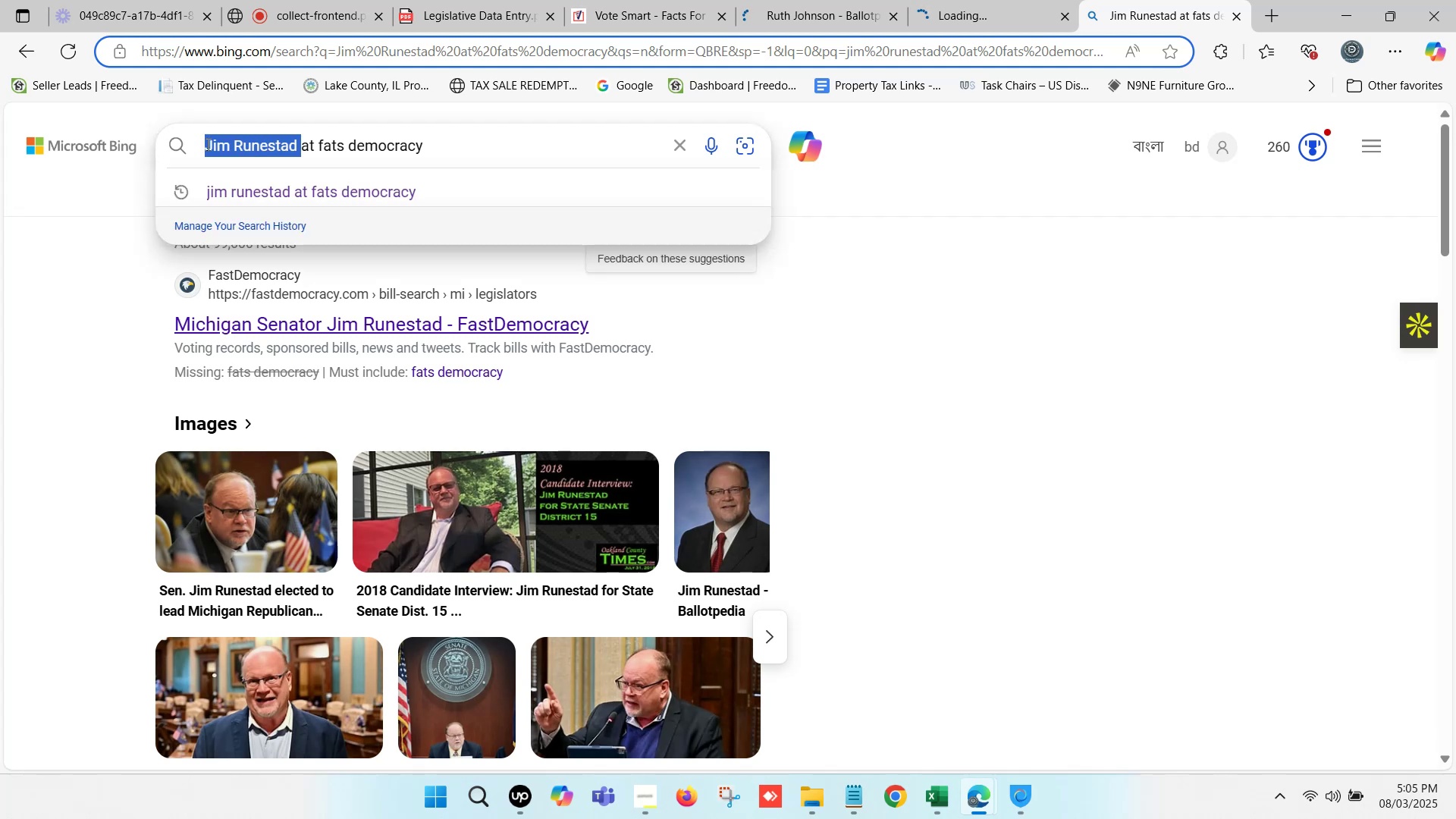 
key(Control+V)
 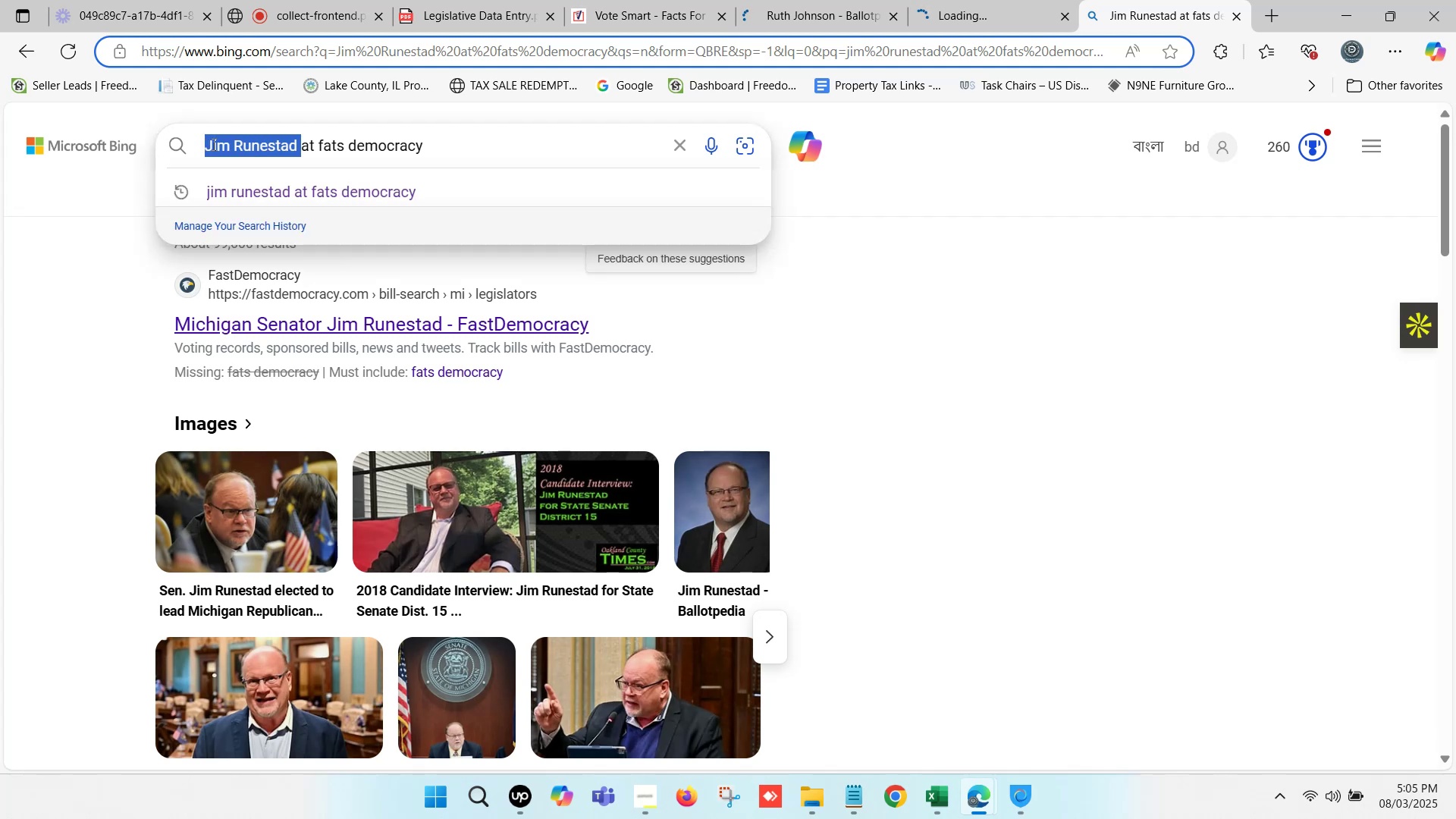 
key(Space)
 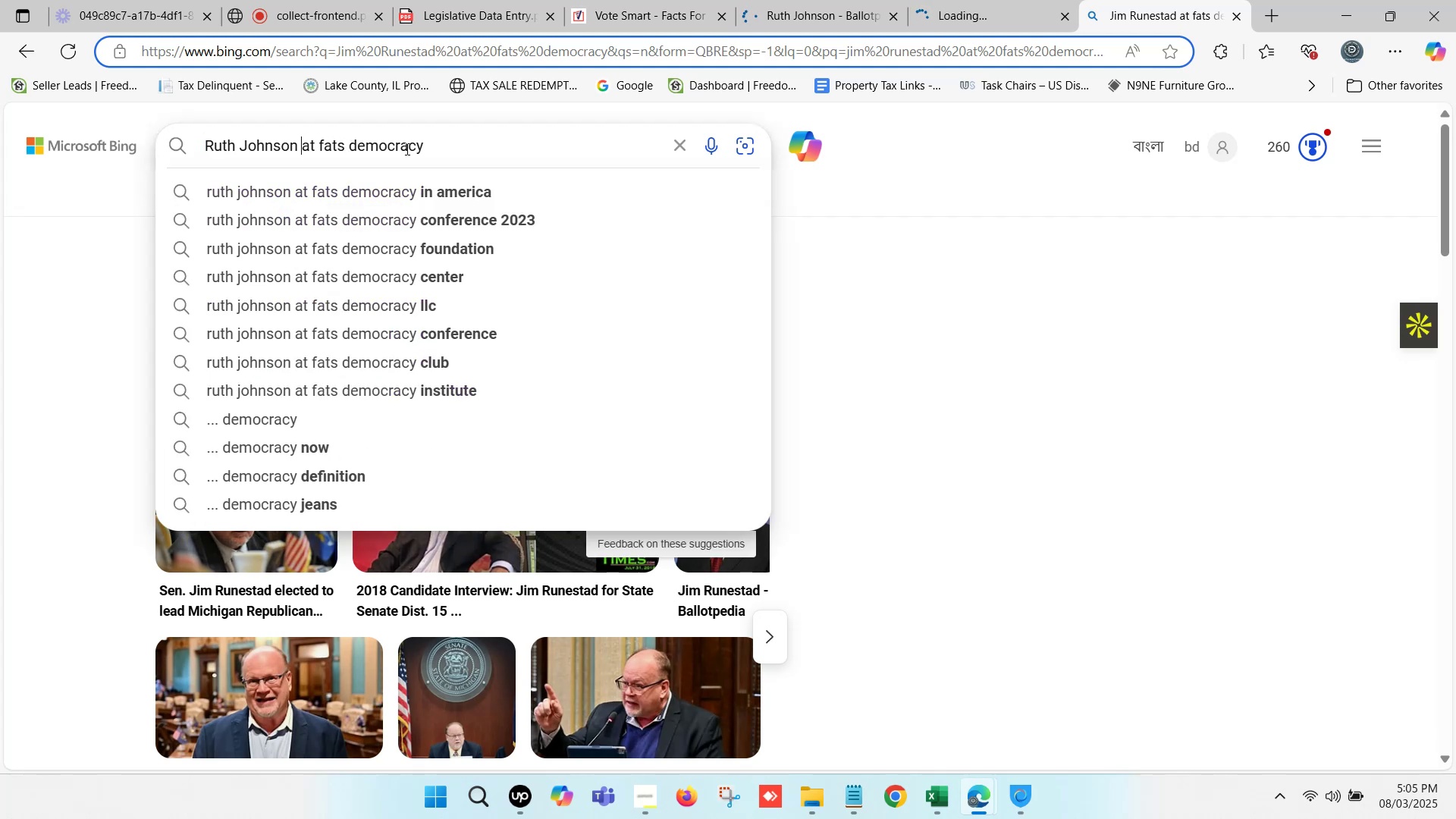 
left_click([423, 149])
 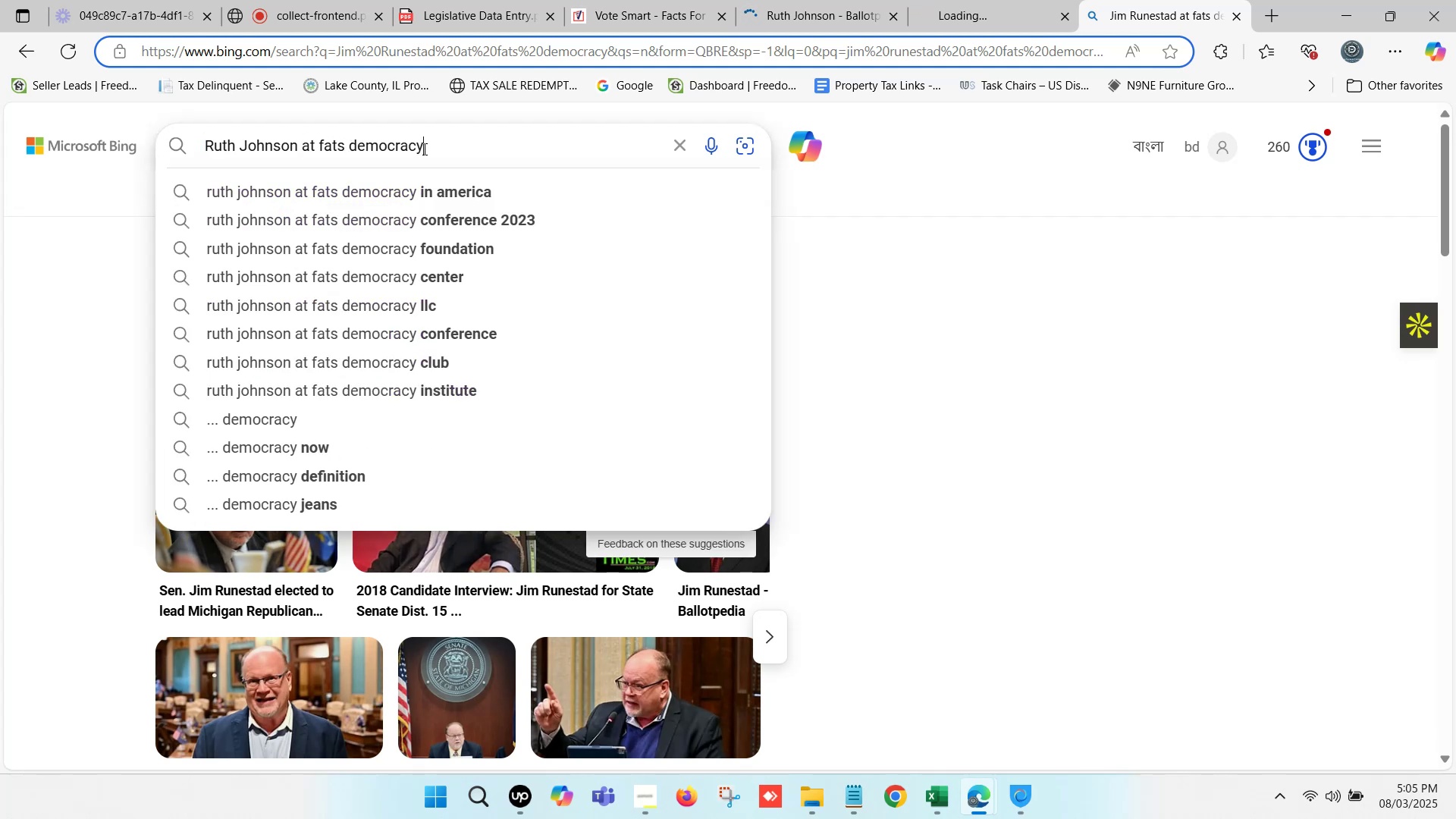 
key(Enter)
 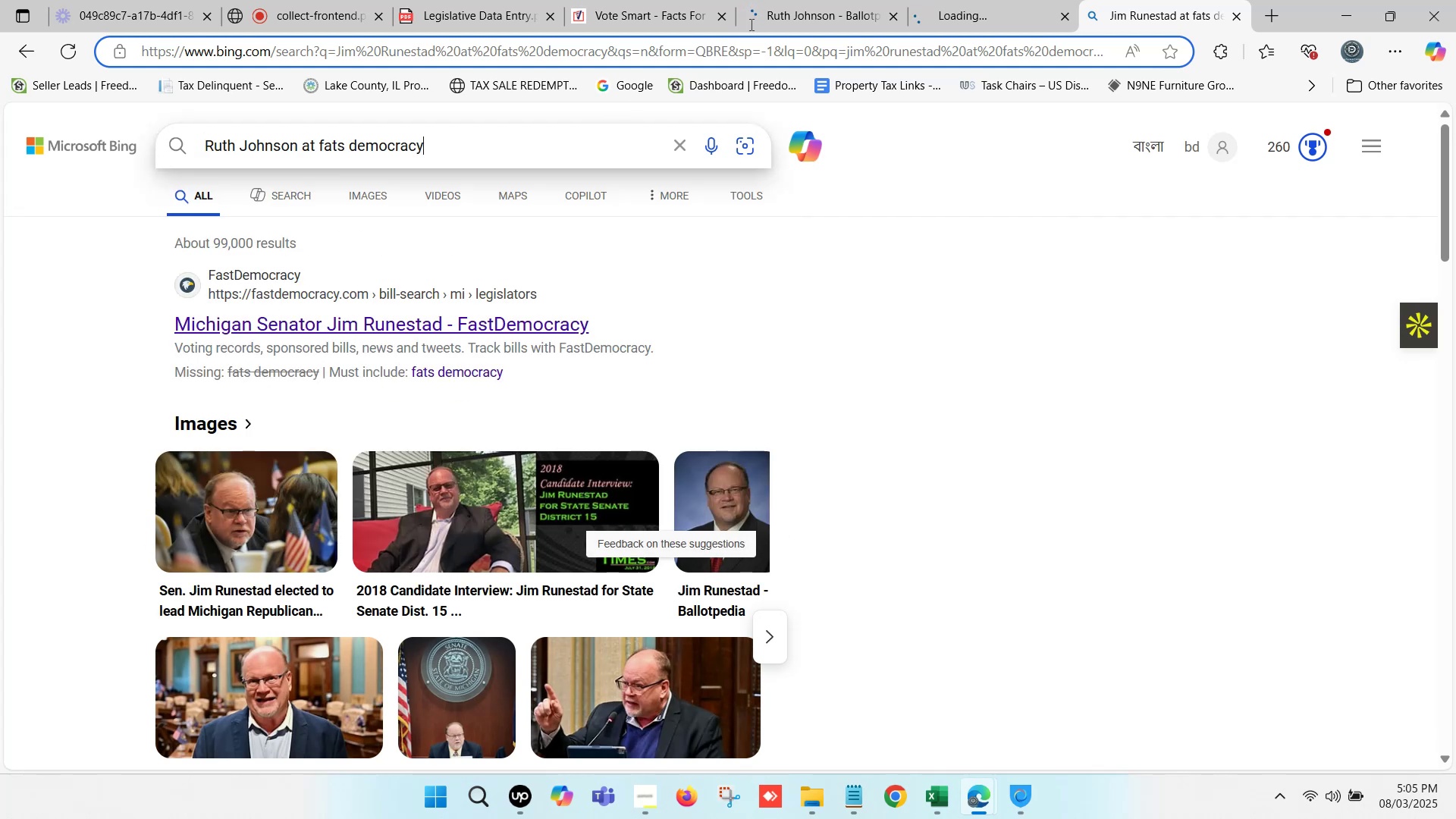 
left_click([817, 0])
 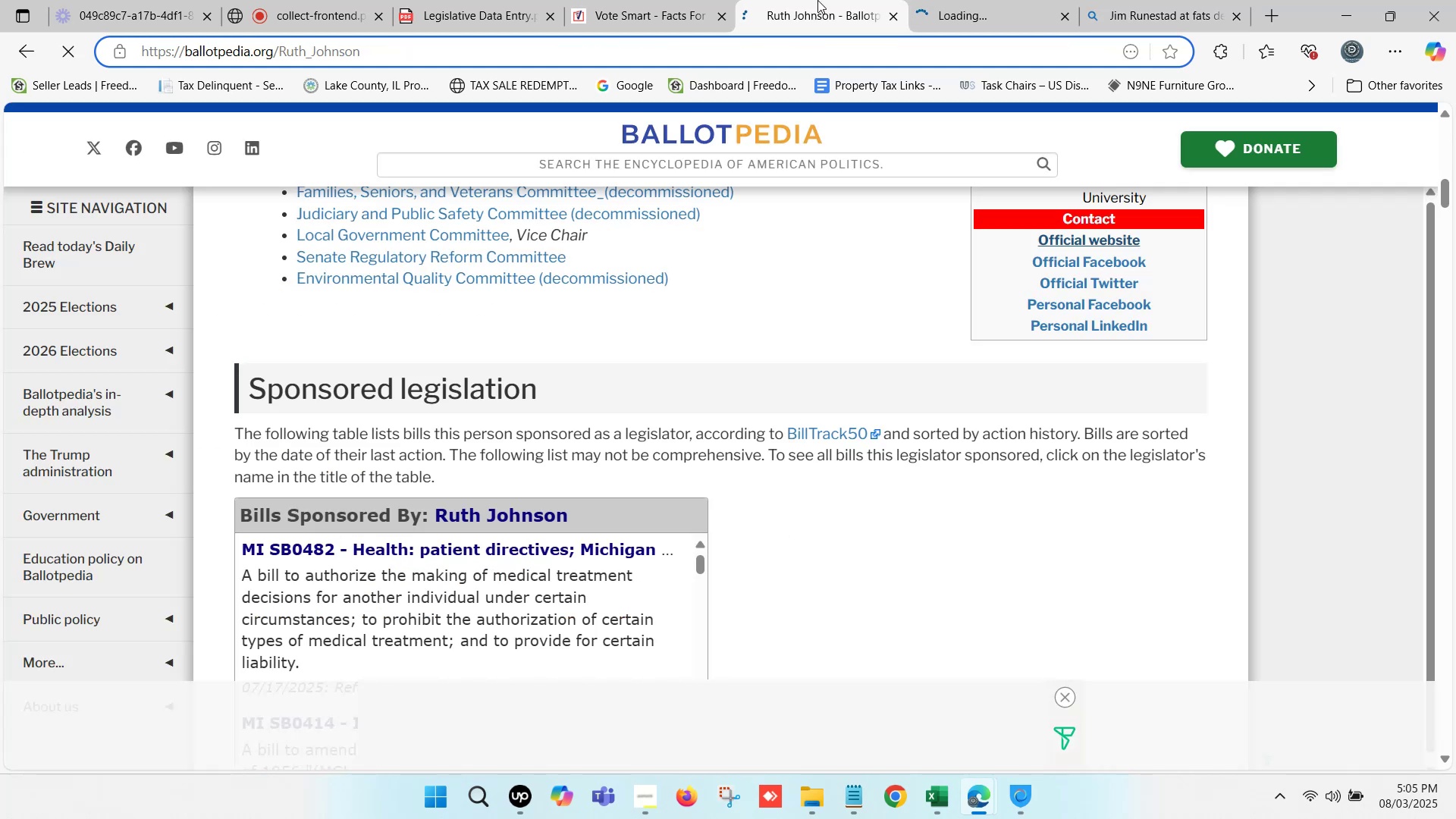 
scroll: coordinate [685, 392], scroll_direction: up, amount: 10.0
 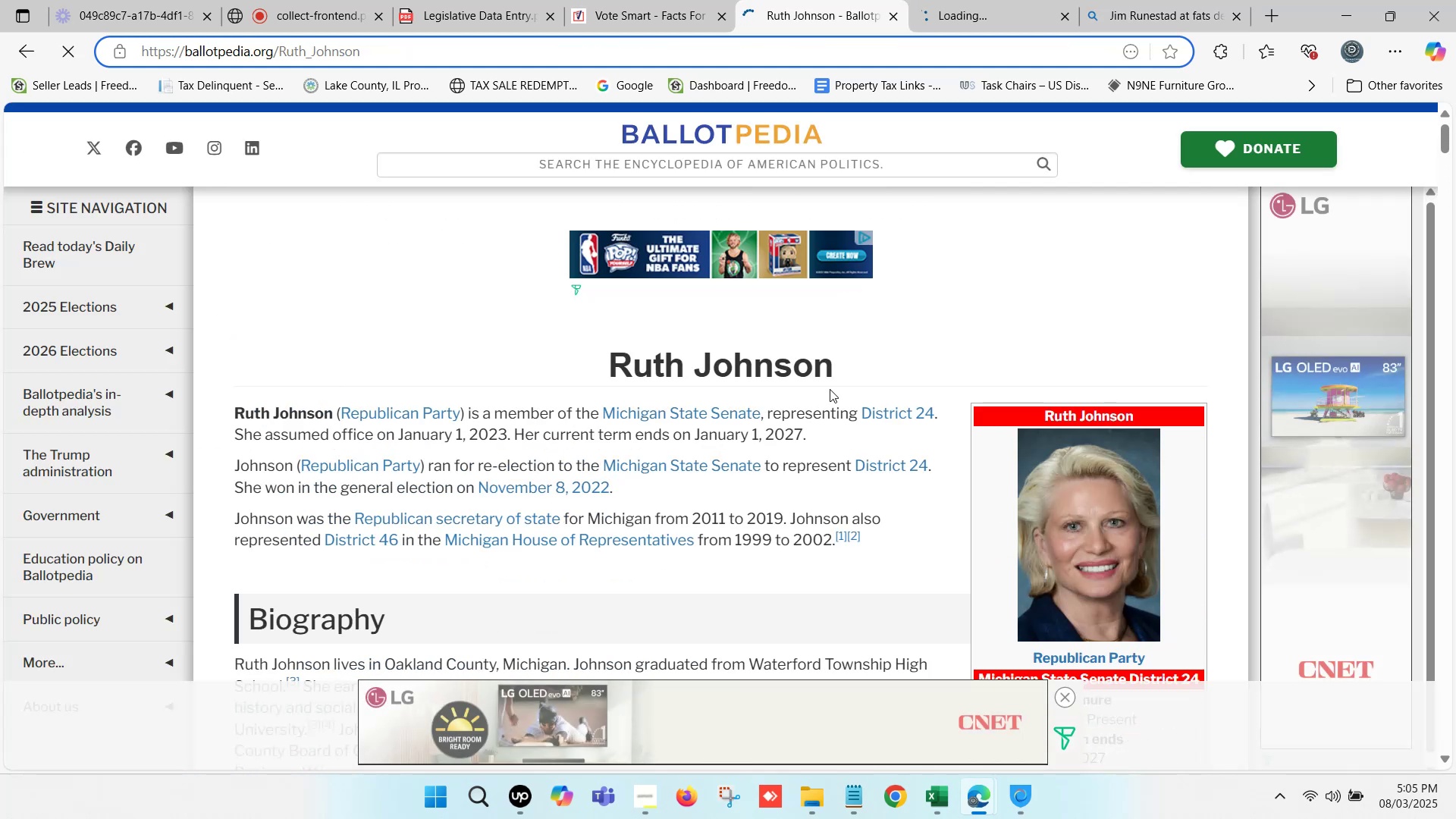 
left_click_drag(start_coordinate=[839, 369], to_coordinate=[607, 365])
 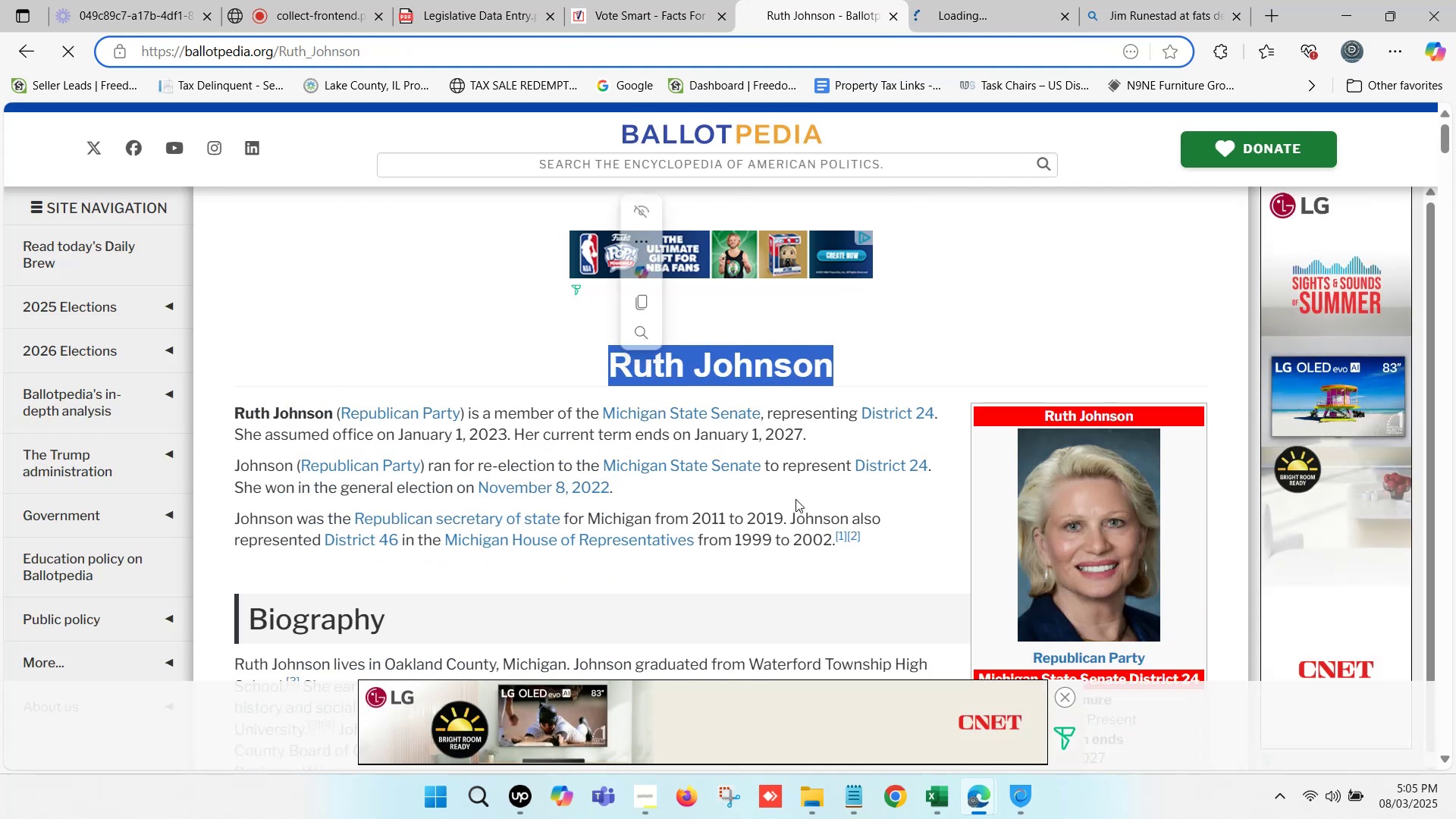 
key(Control+C)
 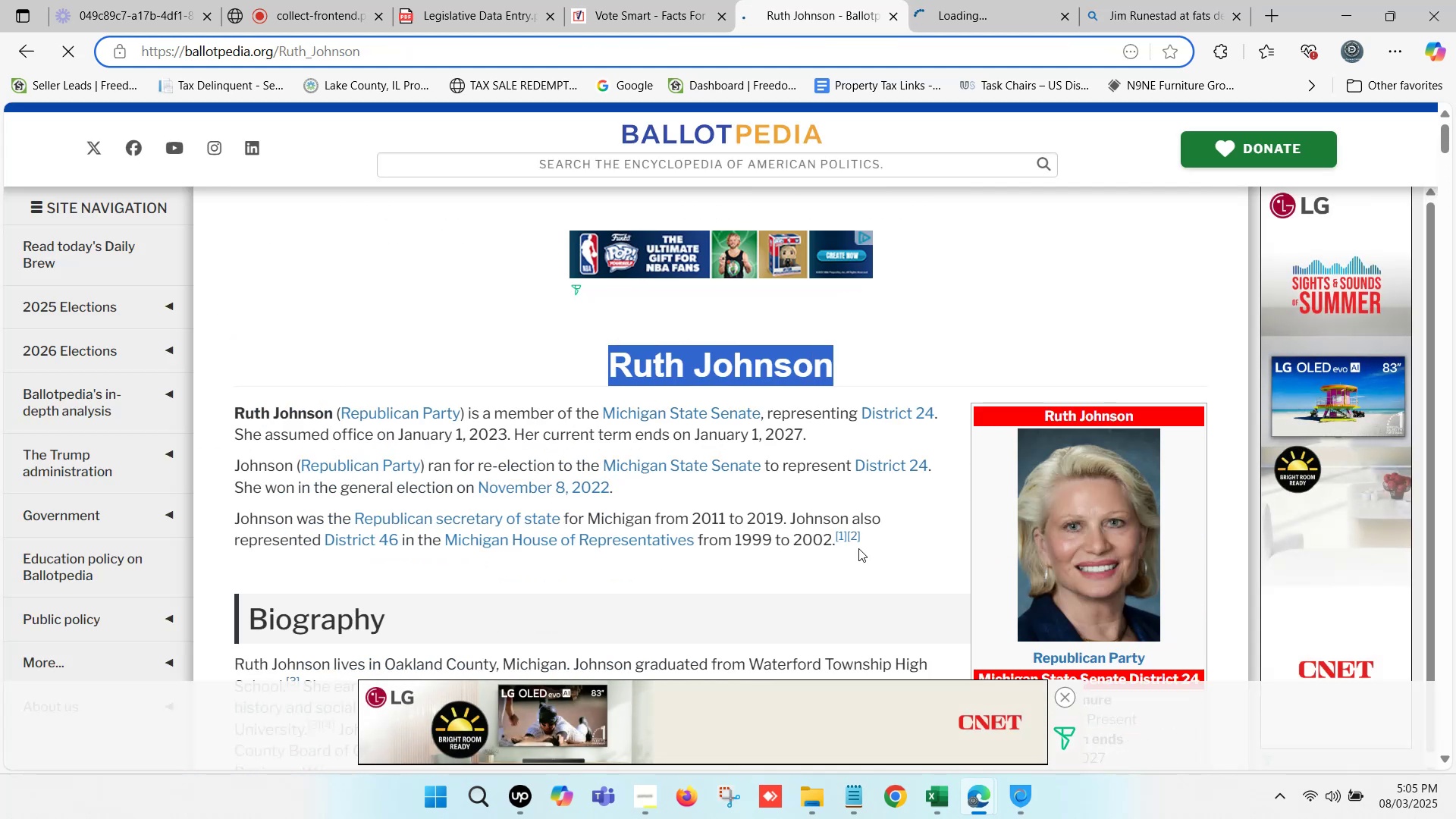 
key(Control+C)
 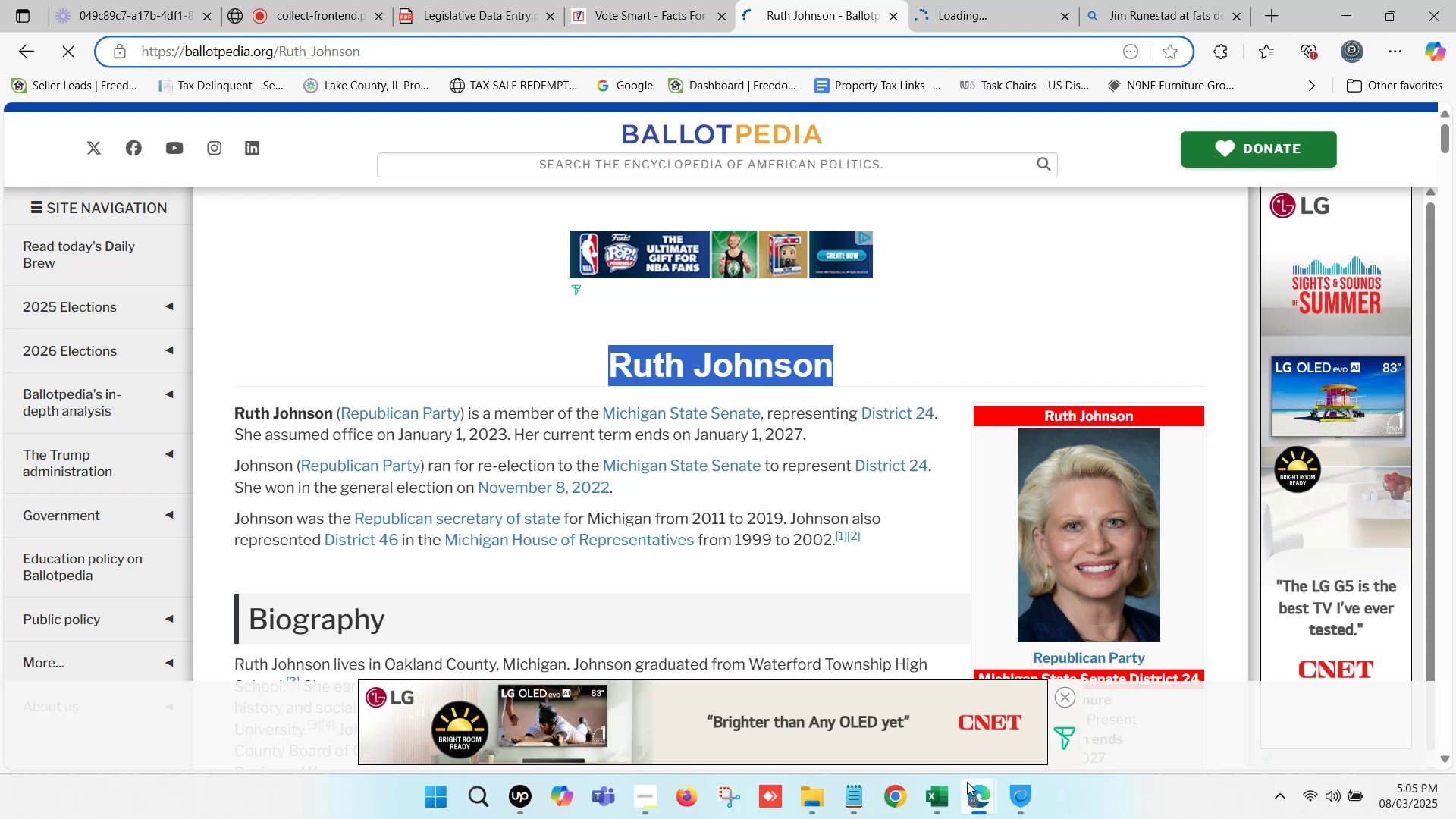 
left_click([940, 794])
 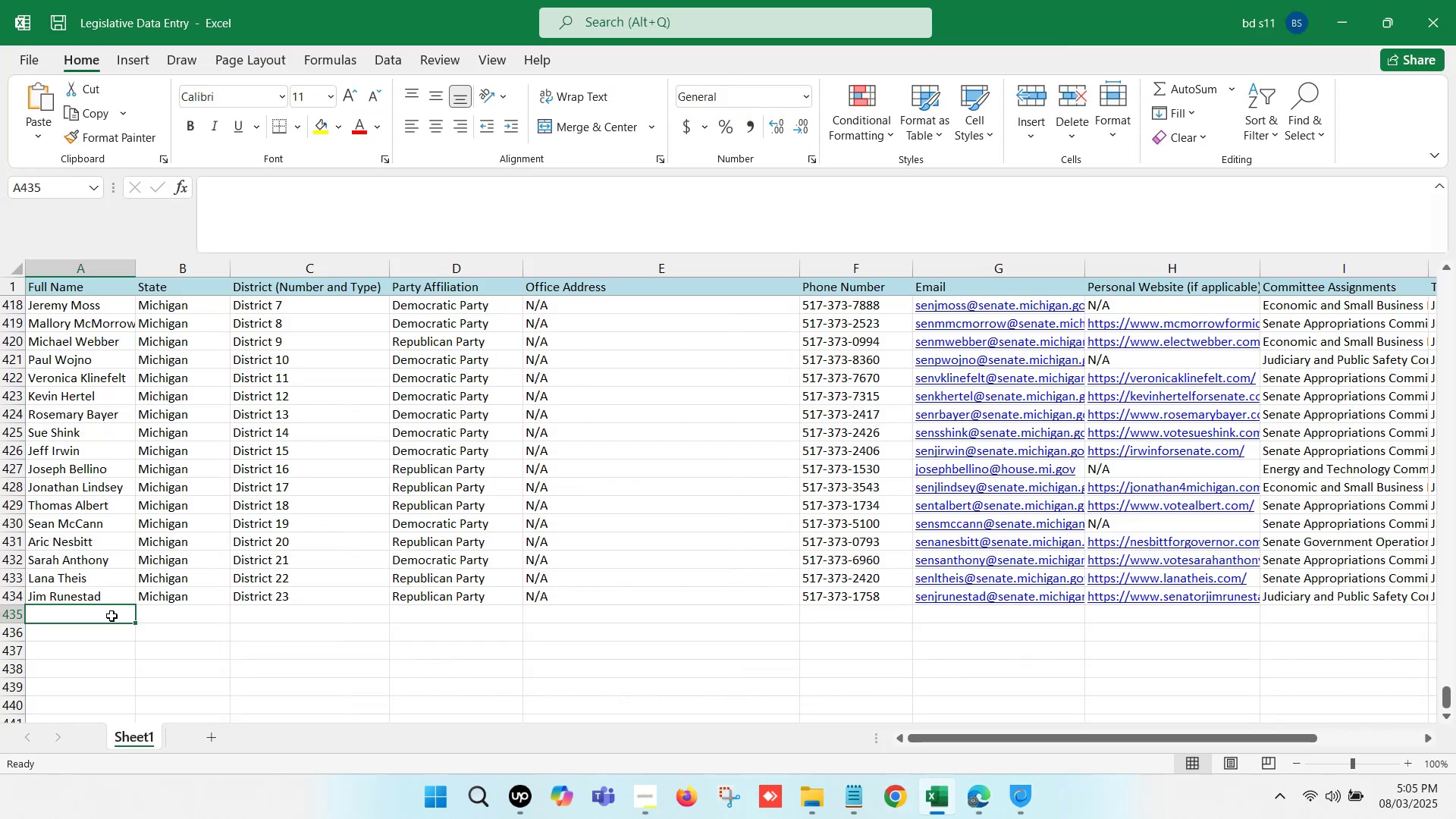 
double_click([103, 616])
 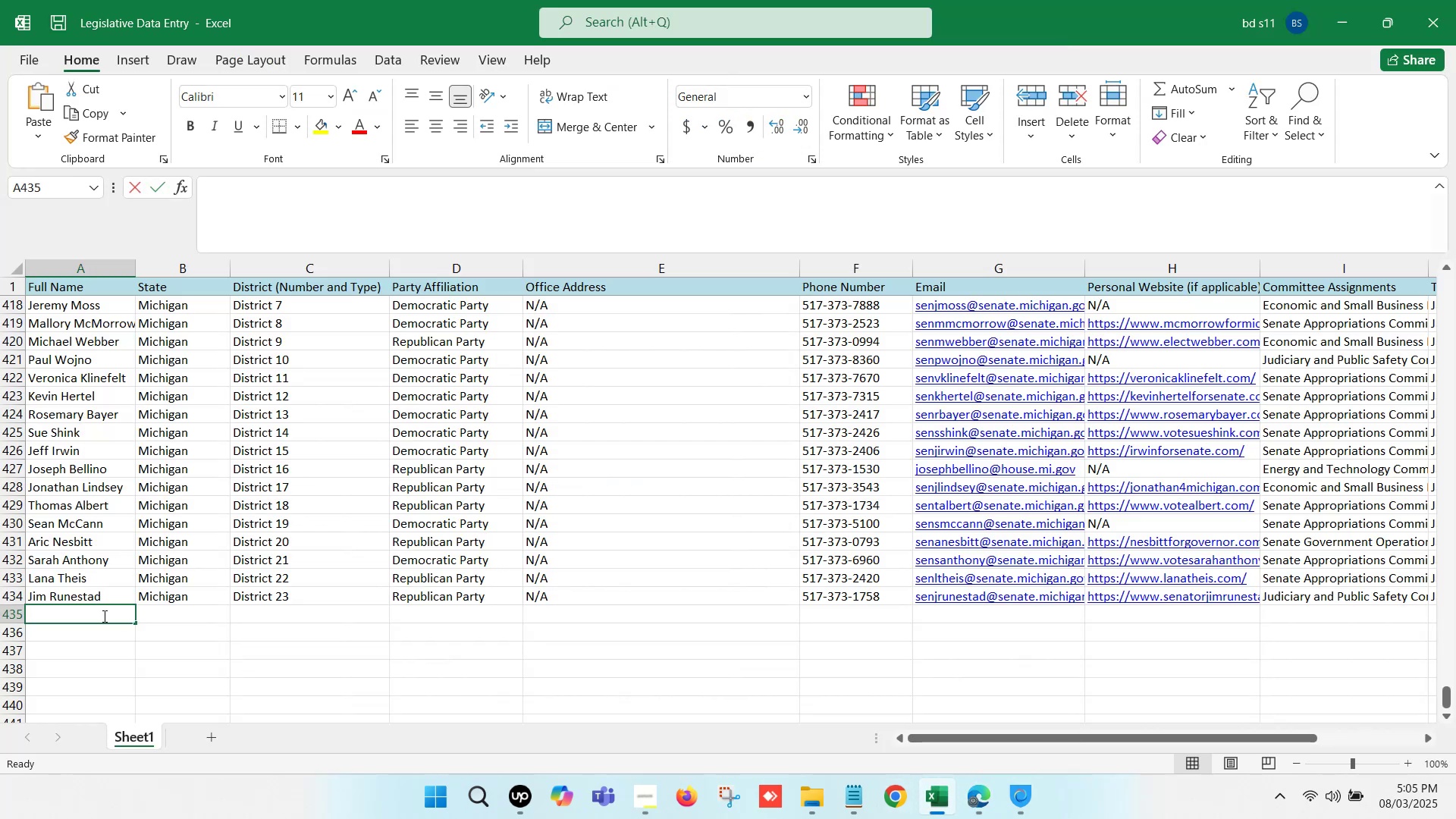 
key(Control+ControlLeft)
 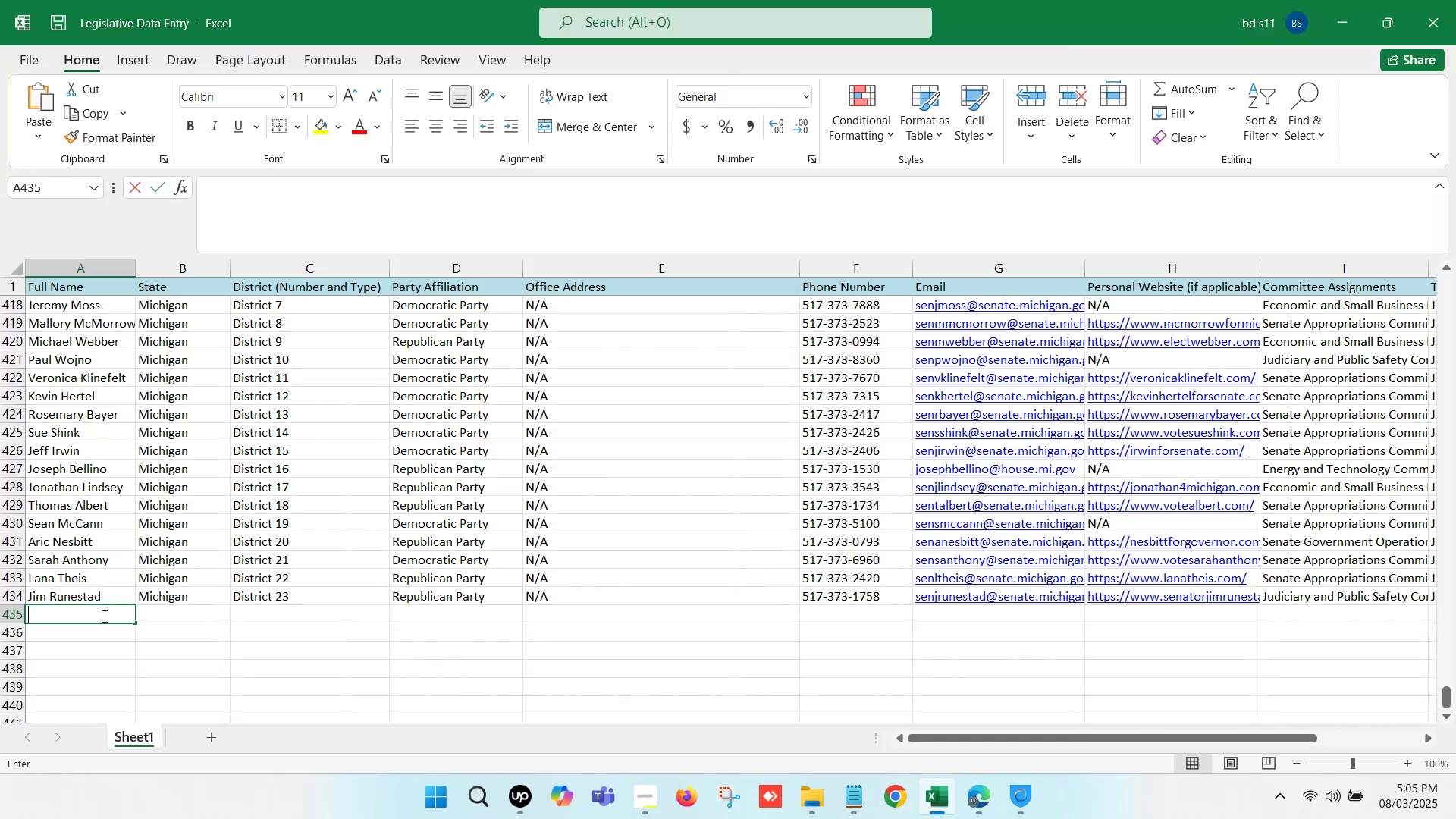 
key(Control+V)
 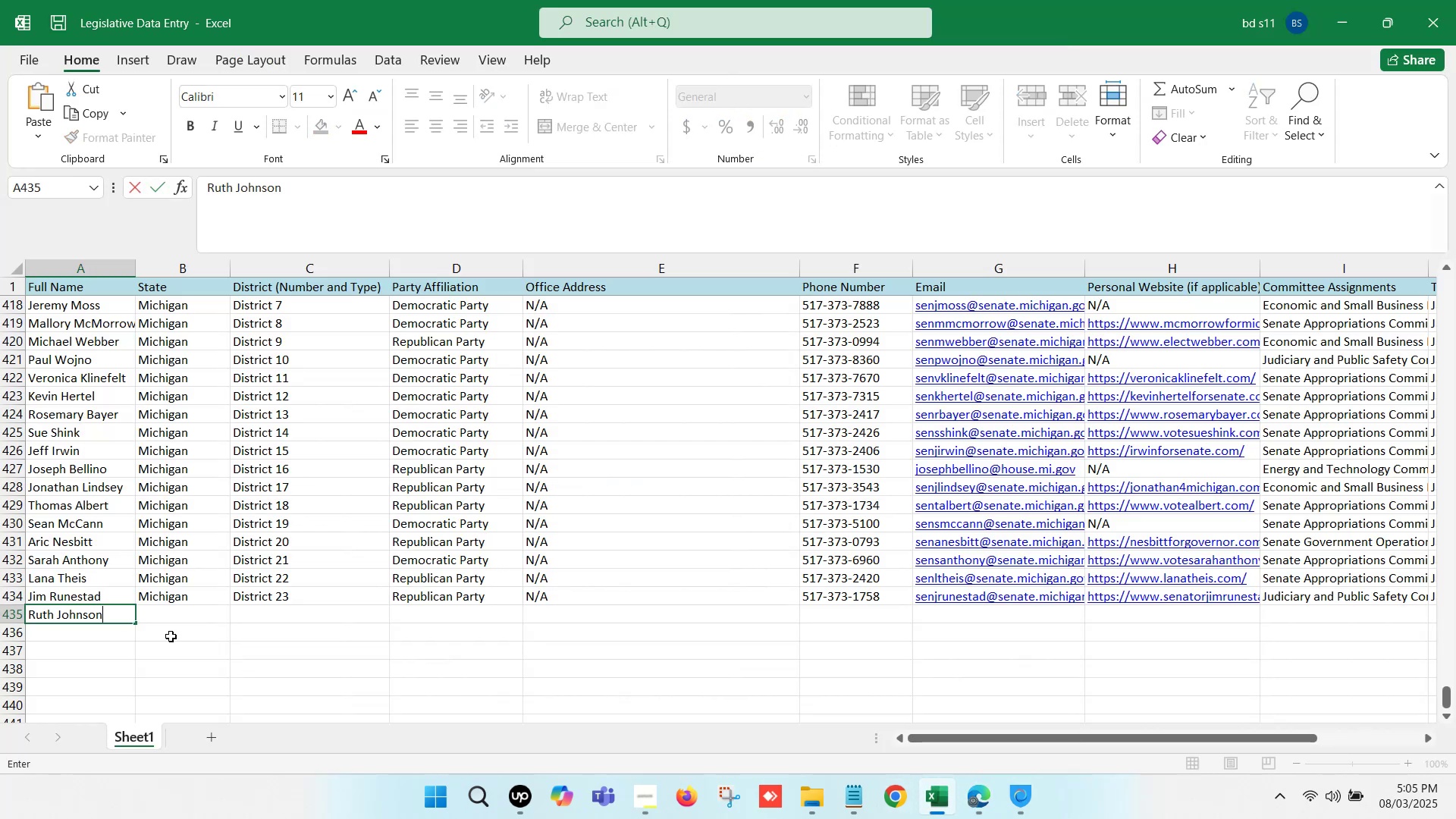 
left_click([171, 636])
 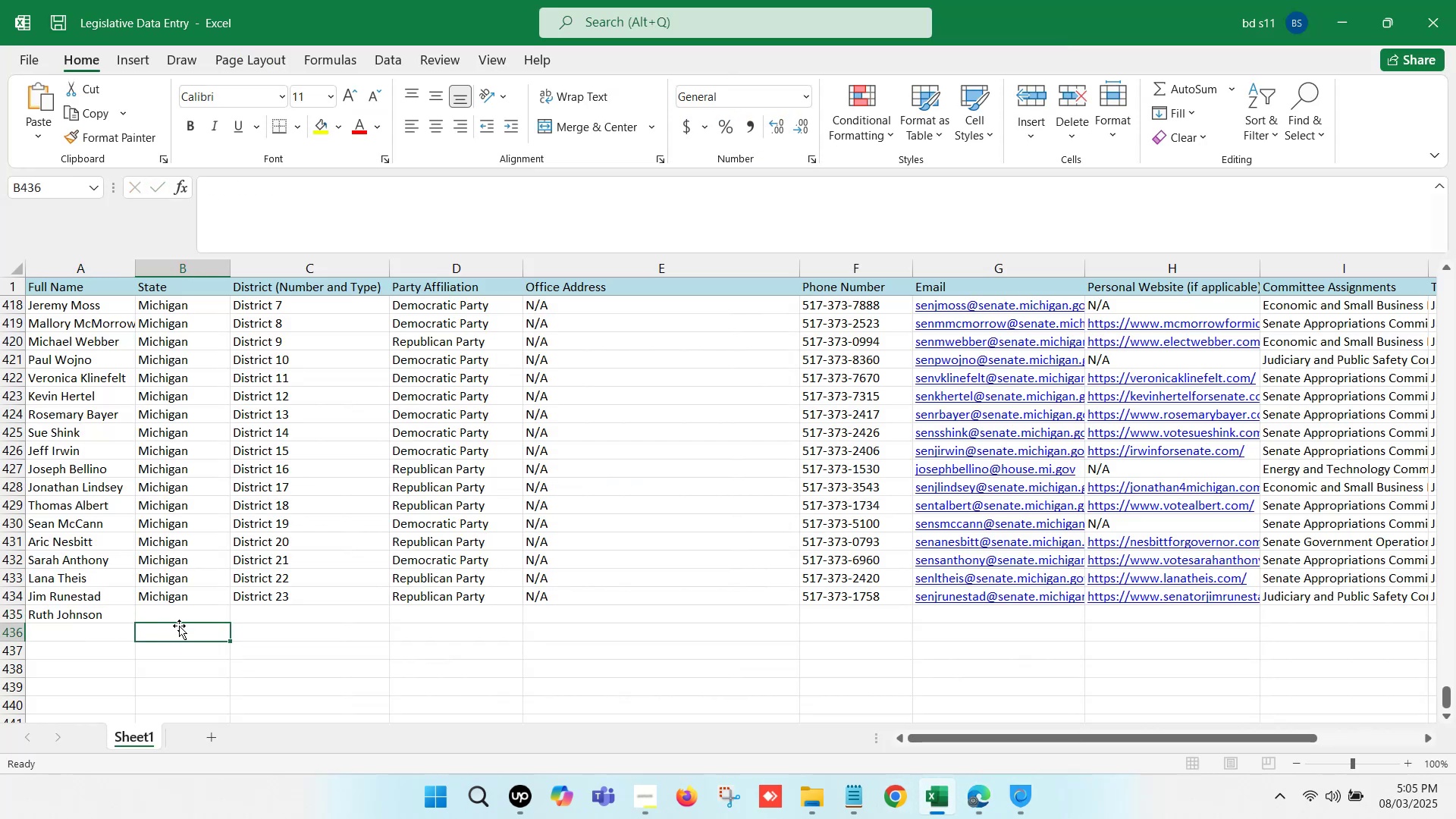 
left_click_drag(start_coordinate=[184, 614], to_coordinate=[287, 614])
 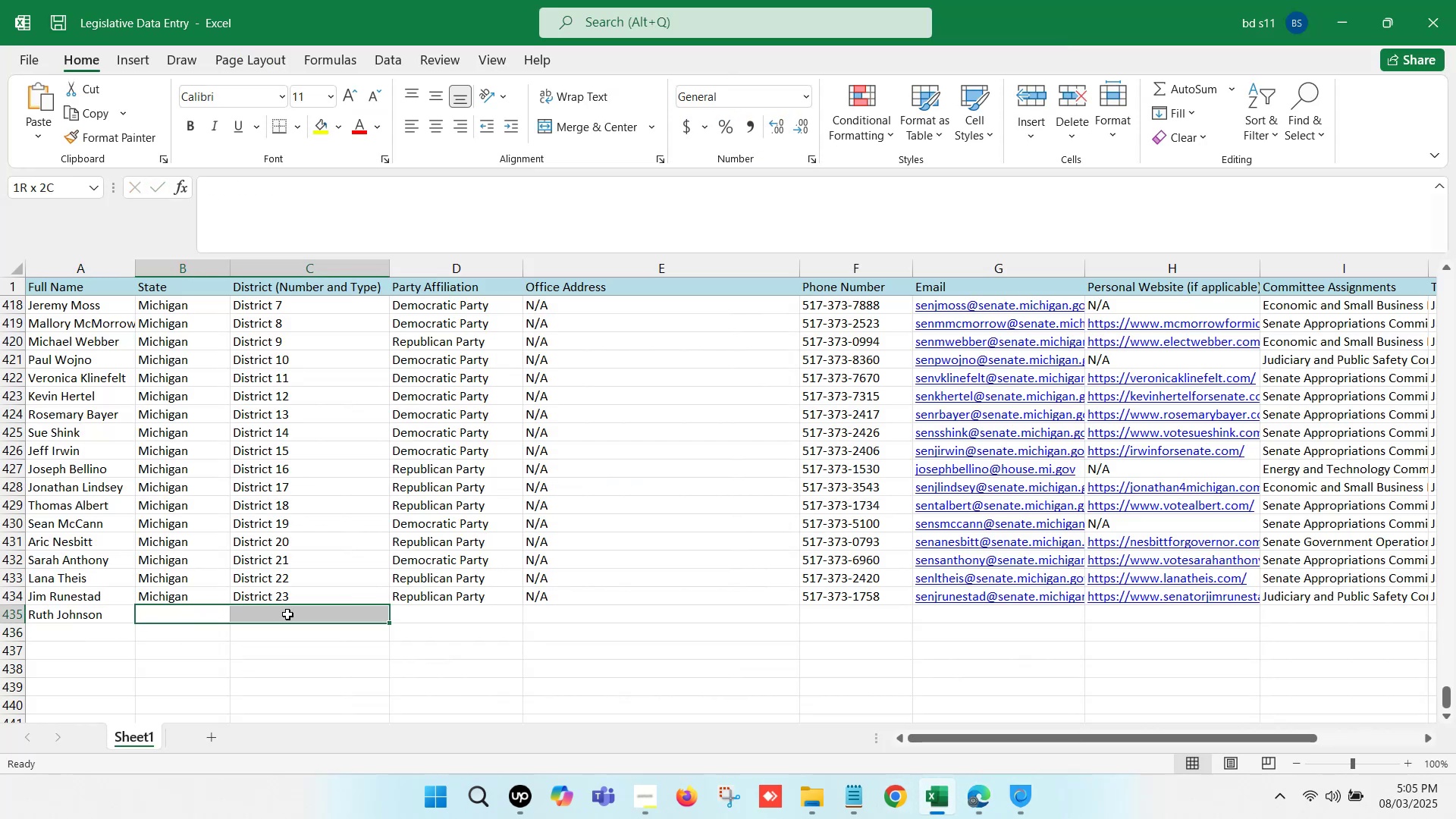 
key(Control+D)
 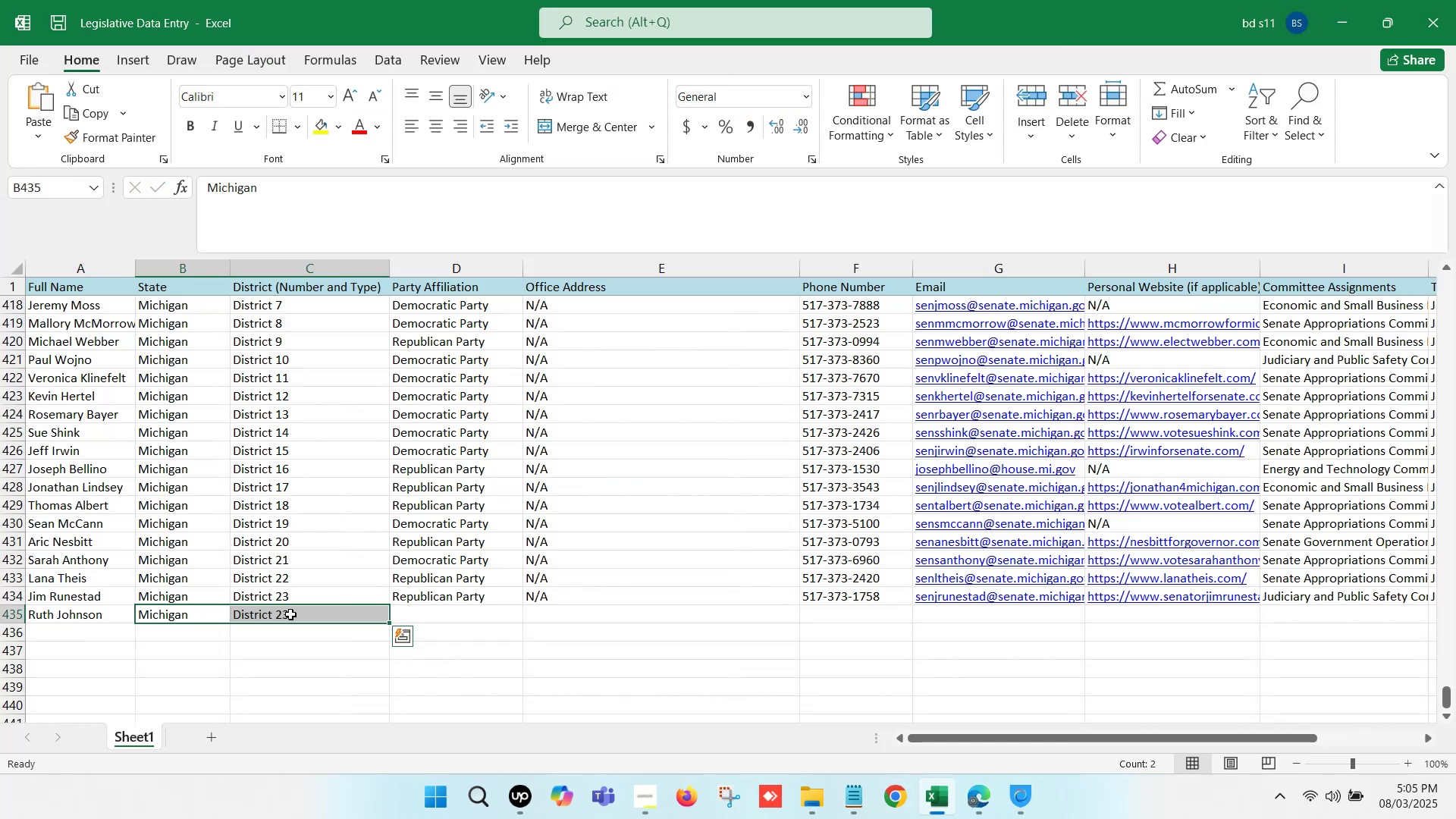 
left_click([290, 614])
 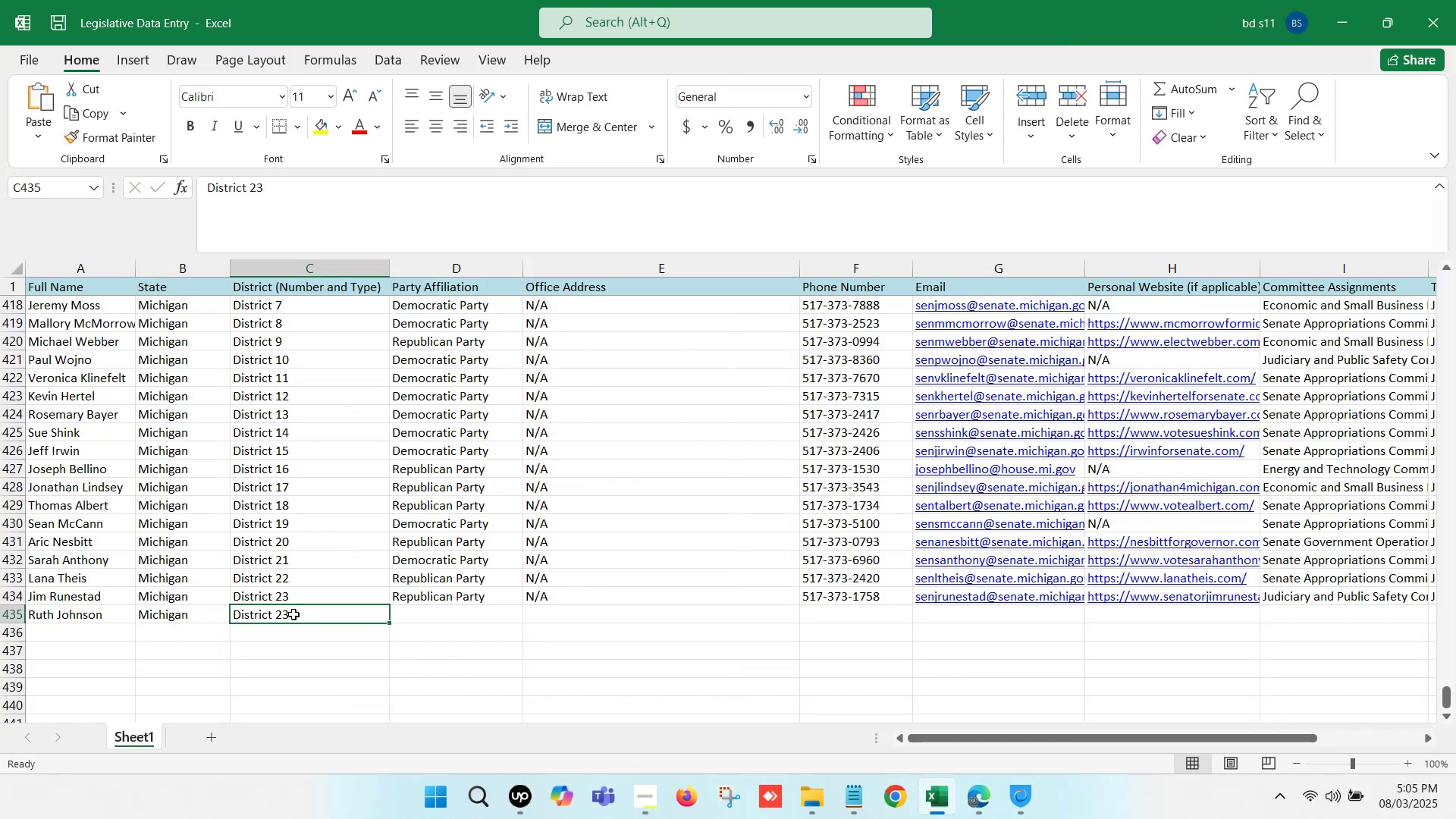 
left_click([294, 614])
 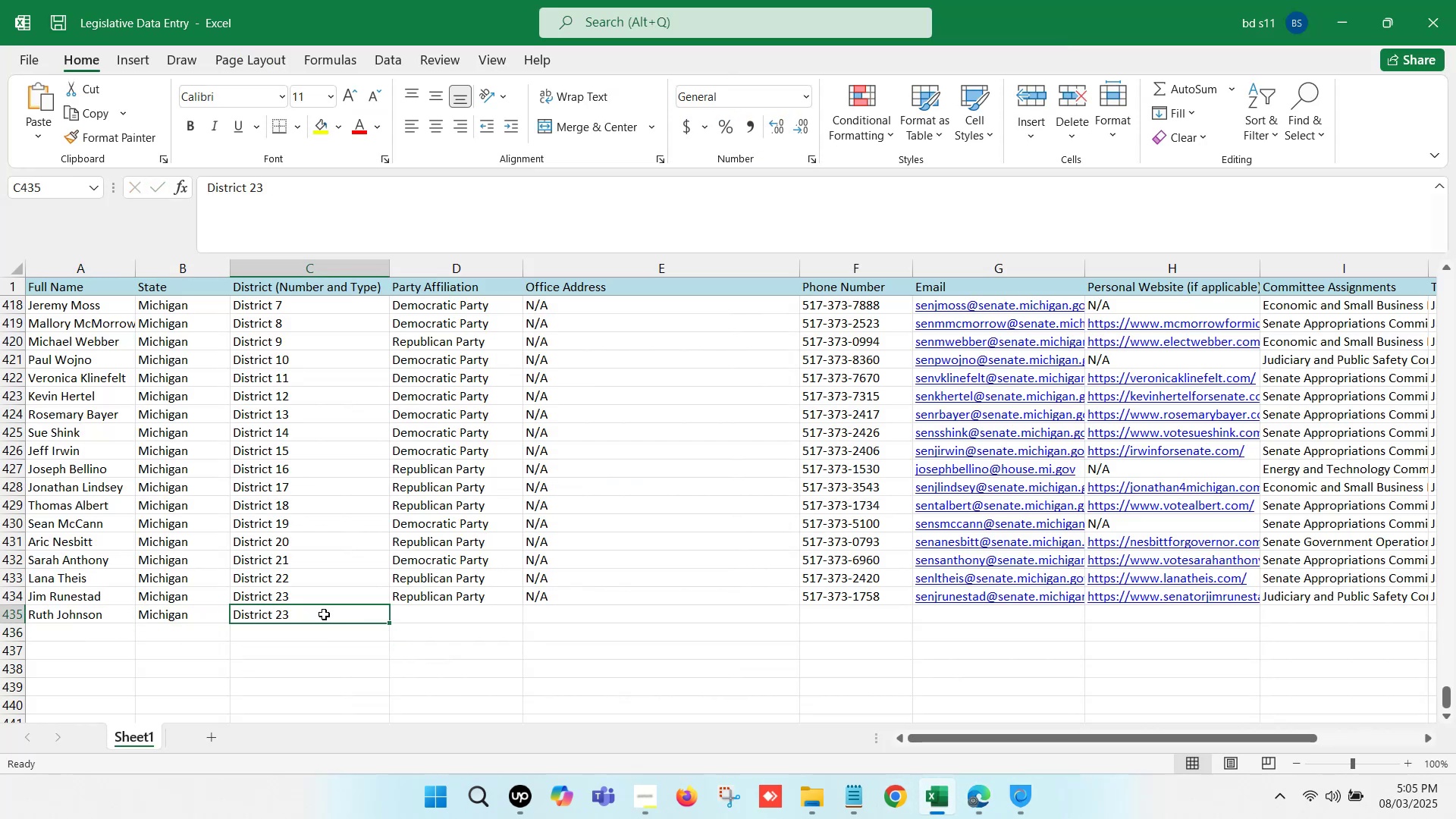 
double_click([324, 614])
 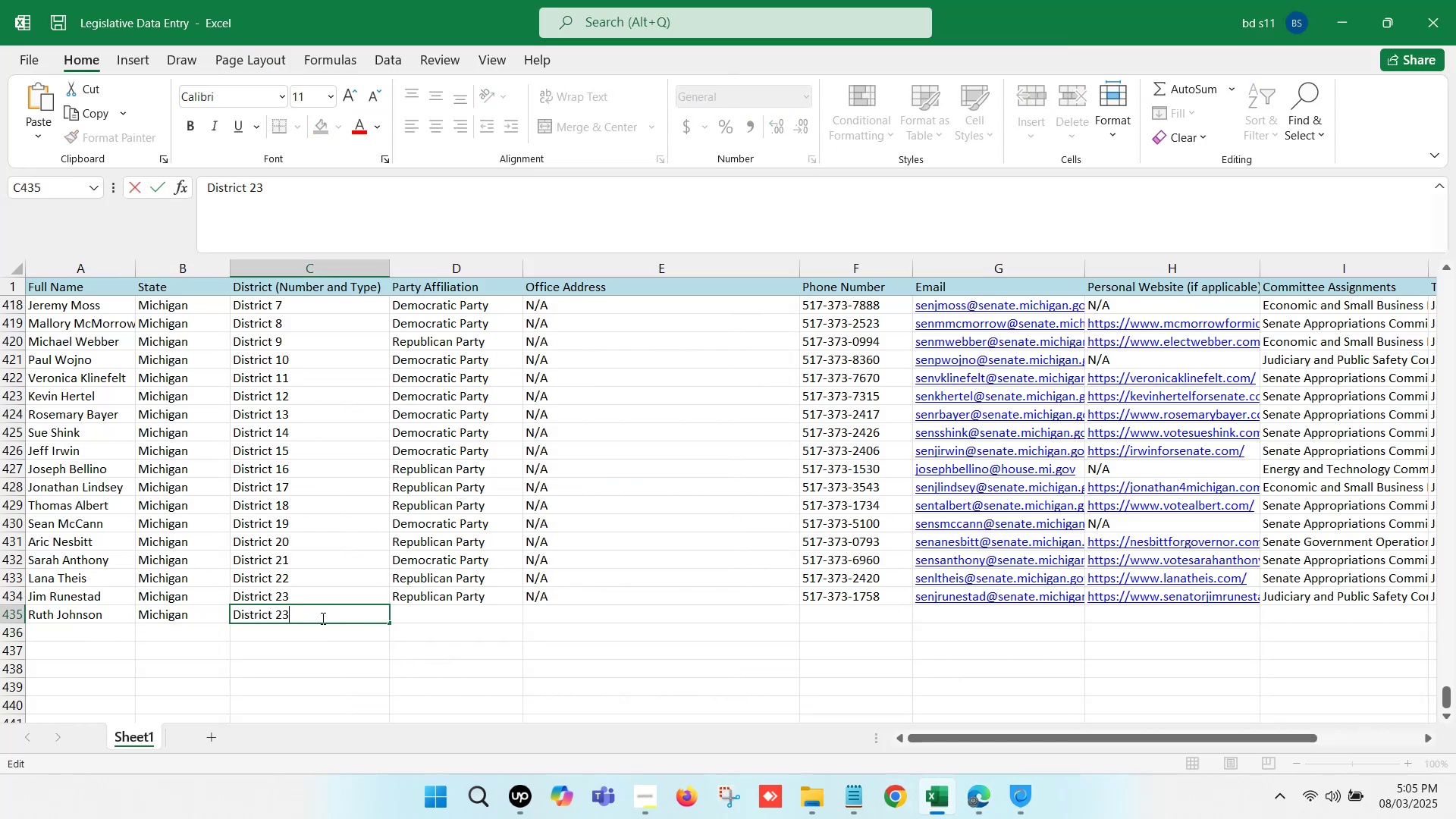 
key(Backspace)
 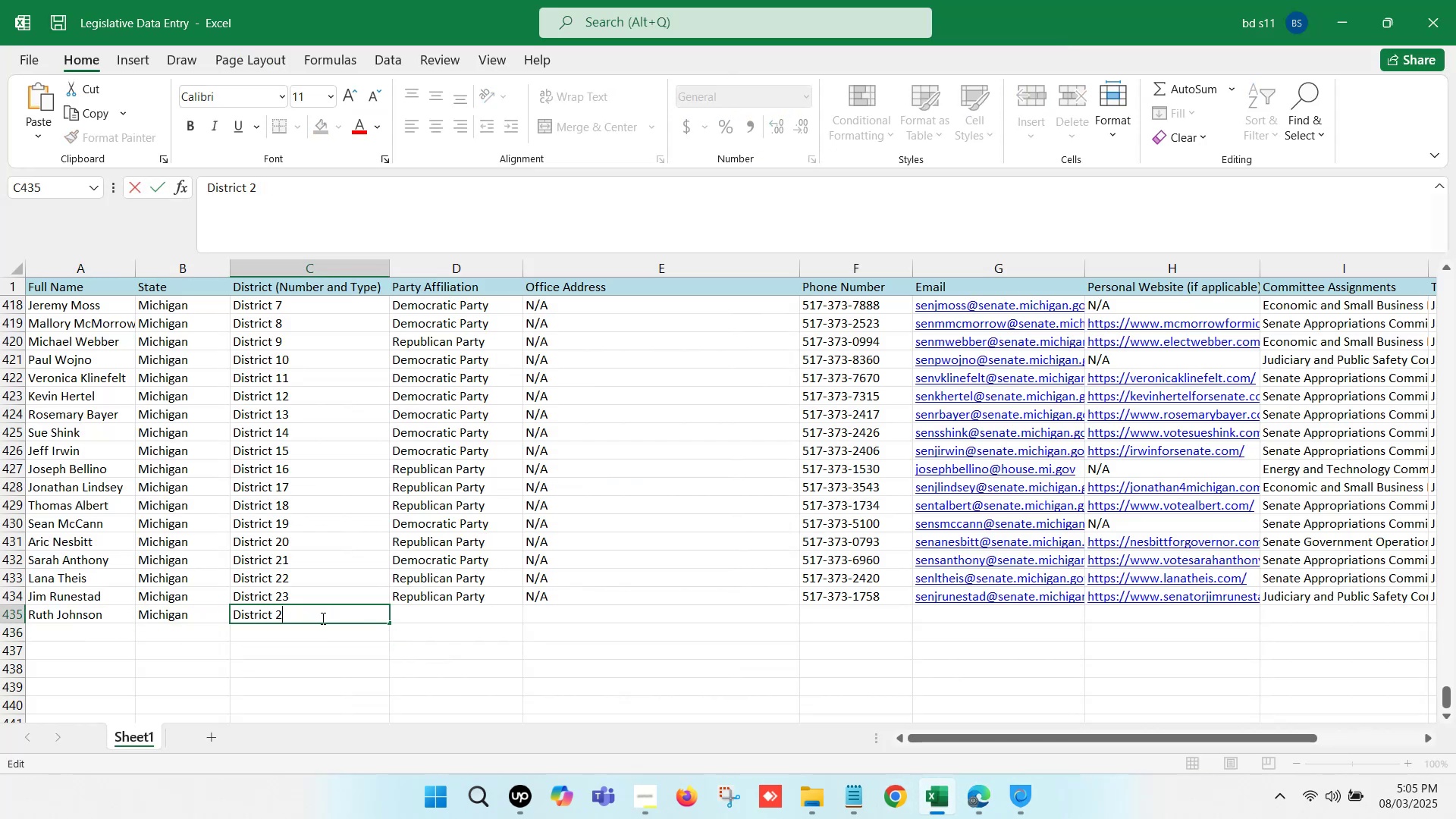 
key(4)
 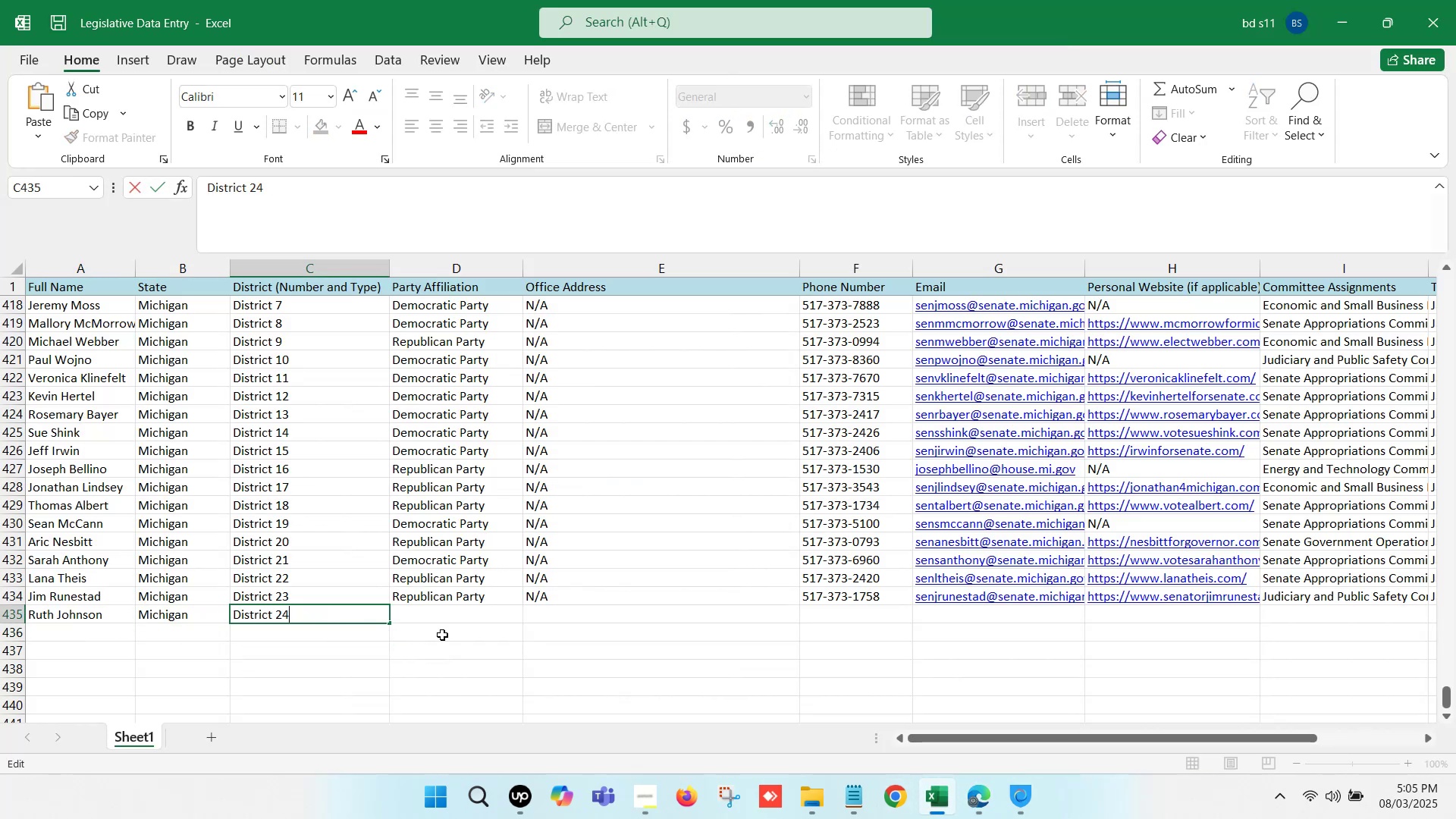 
left_click([449, 604])
 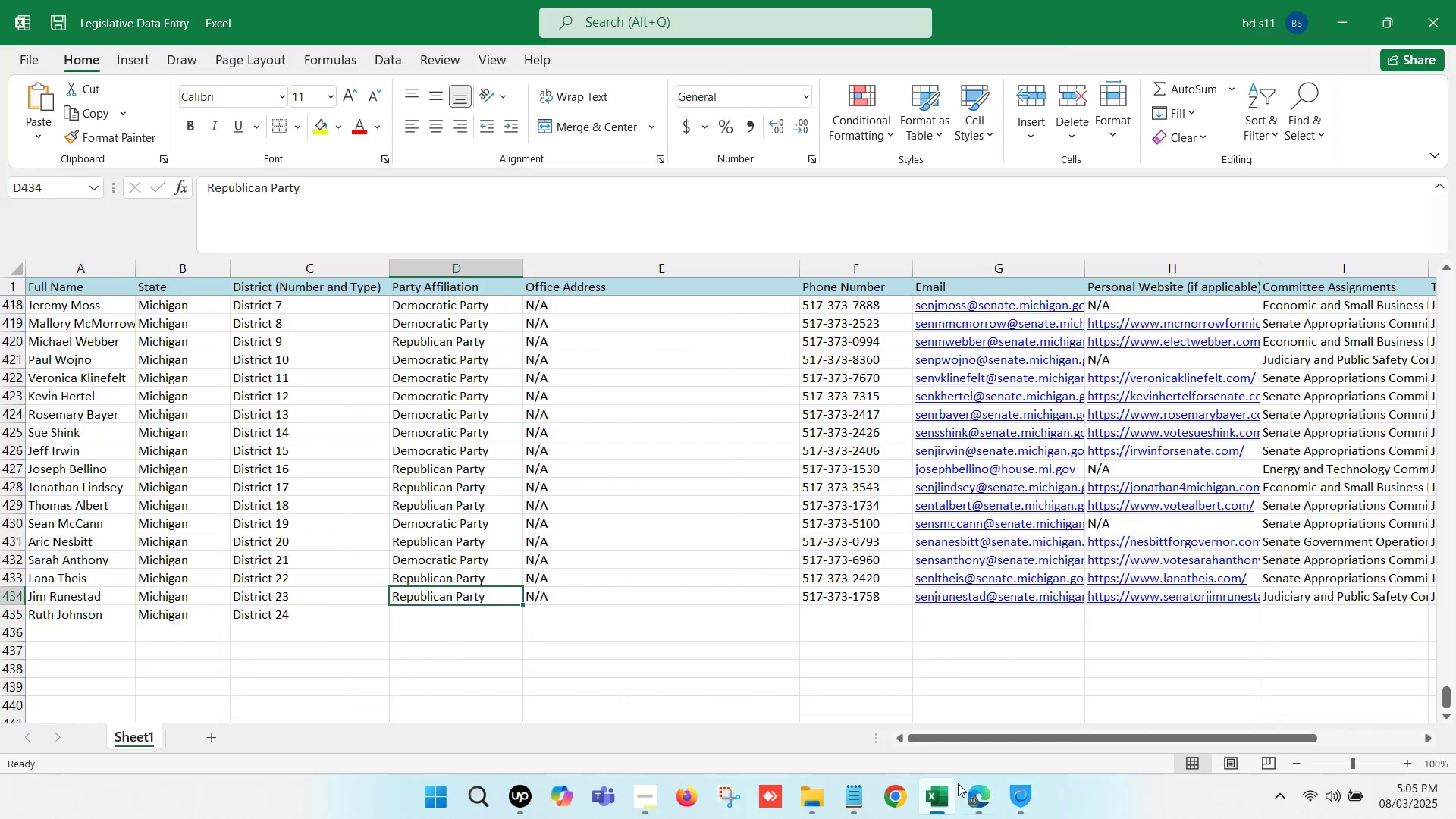 
left_click([959, 785])
 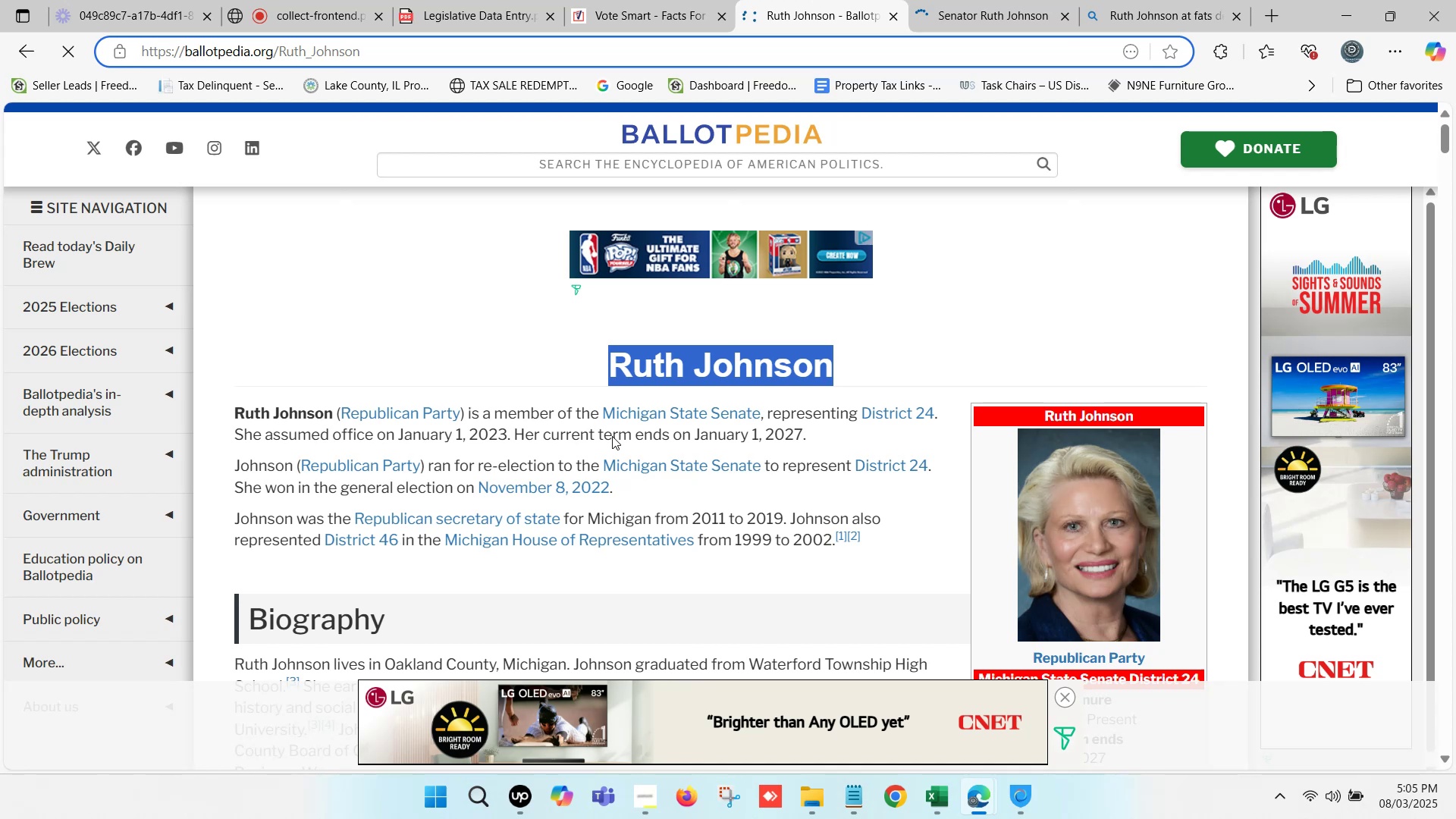 
left_click([930, 789])
 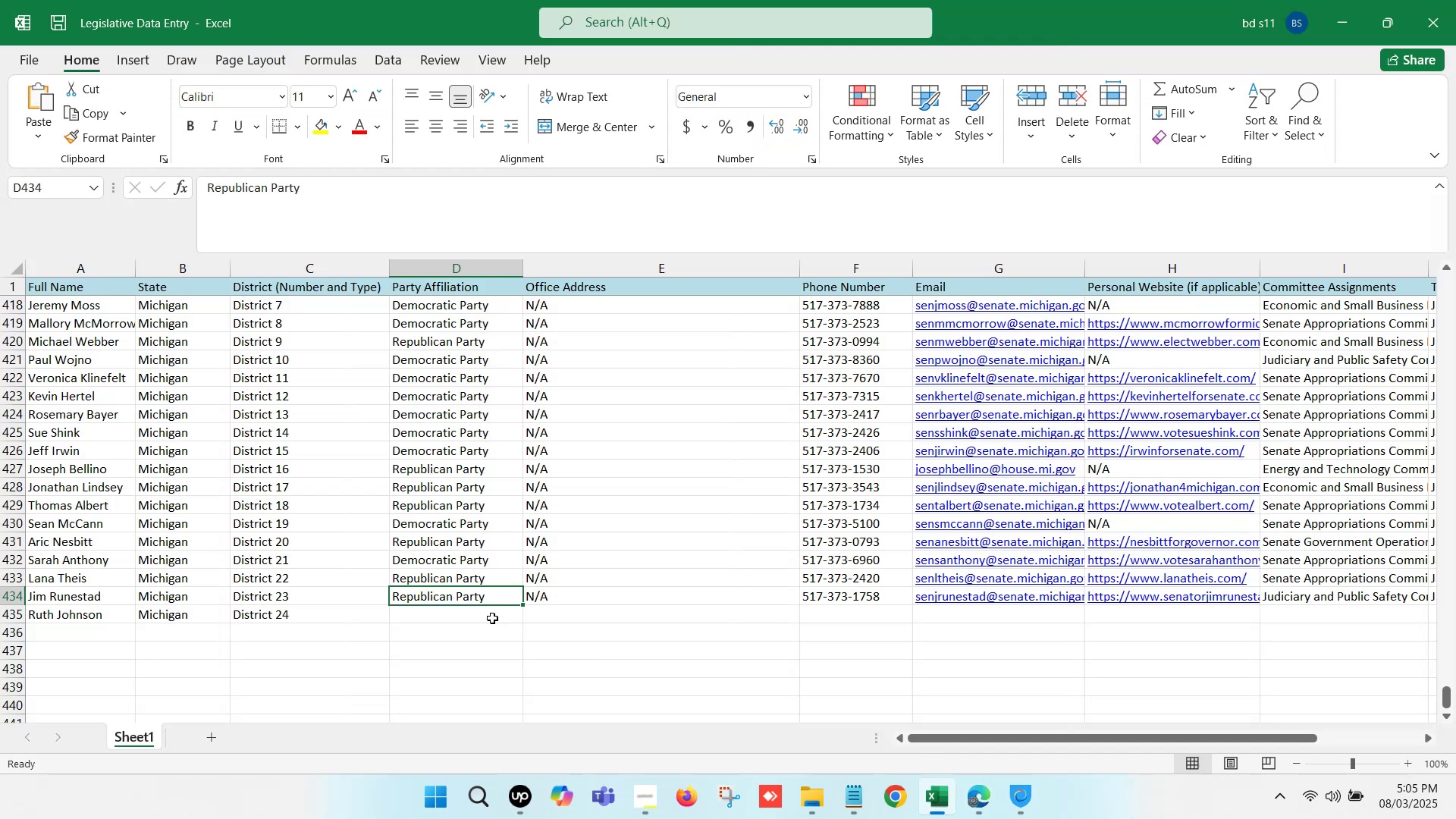 
key(Control+ControlLeft)
 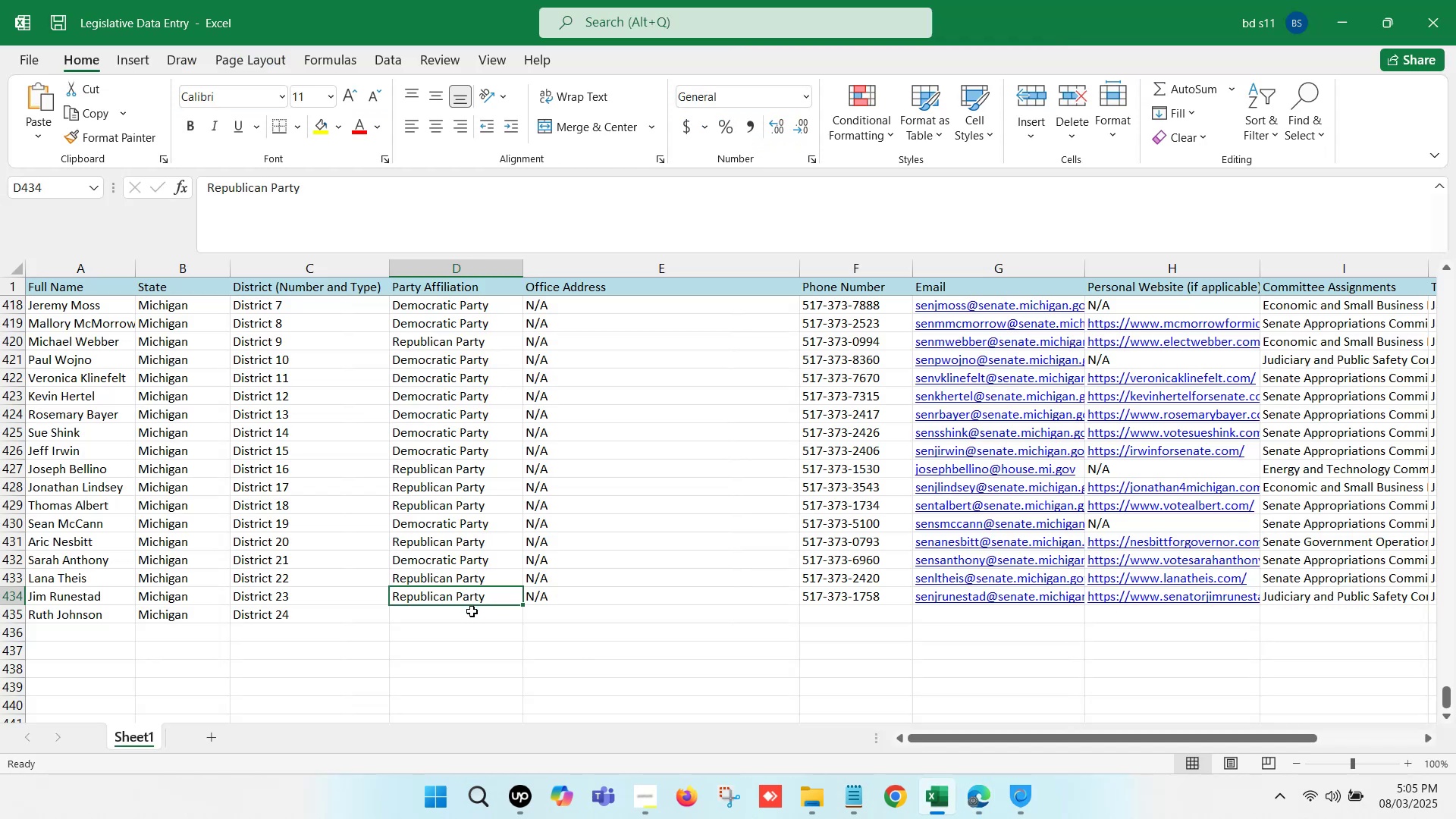 
key(Control+C)
 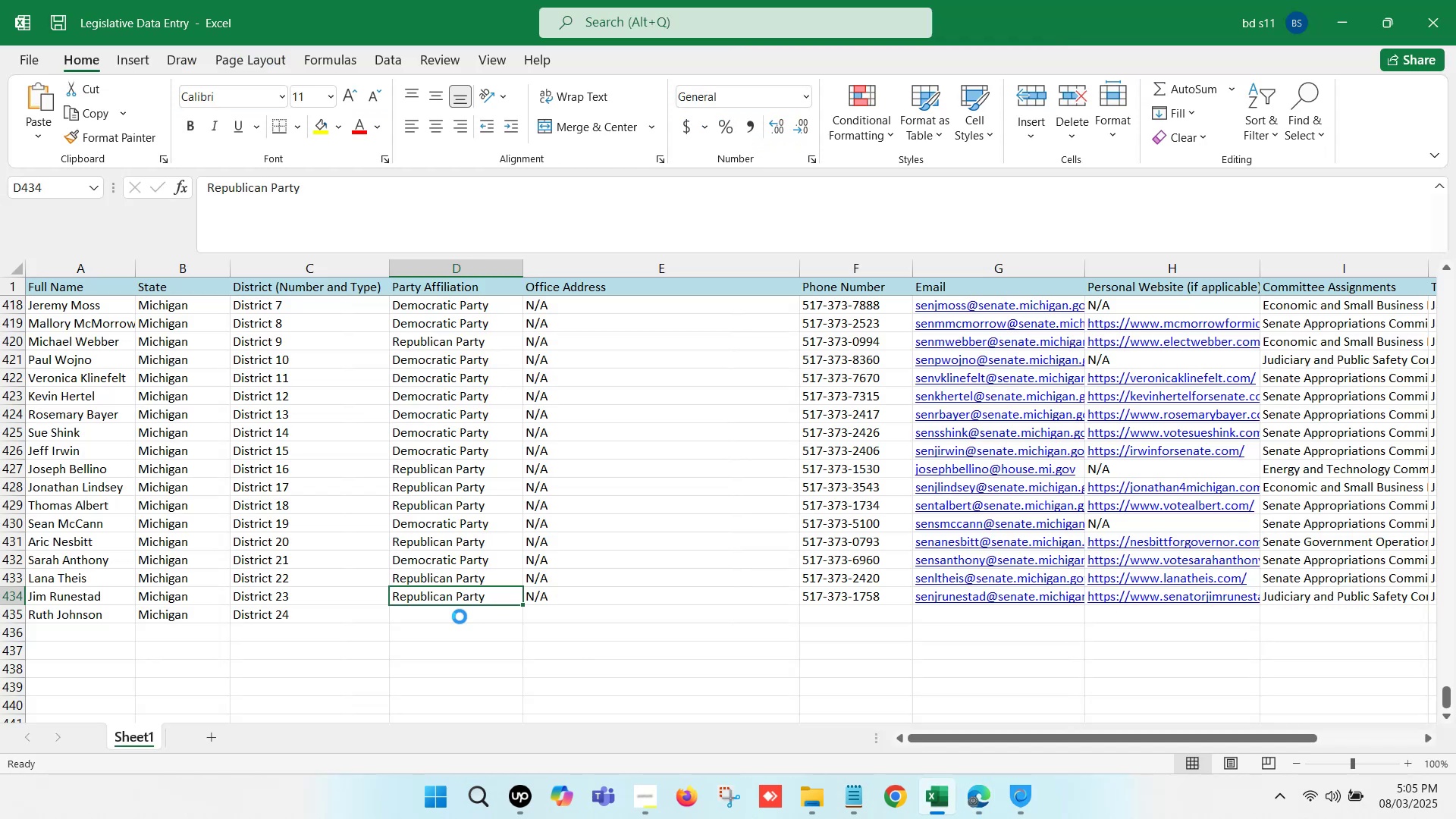 
left_click([454, 618])
 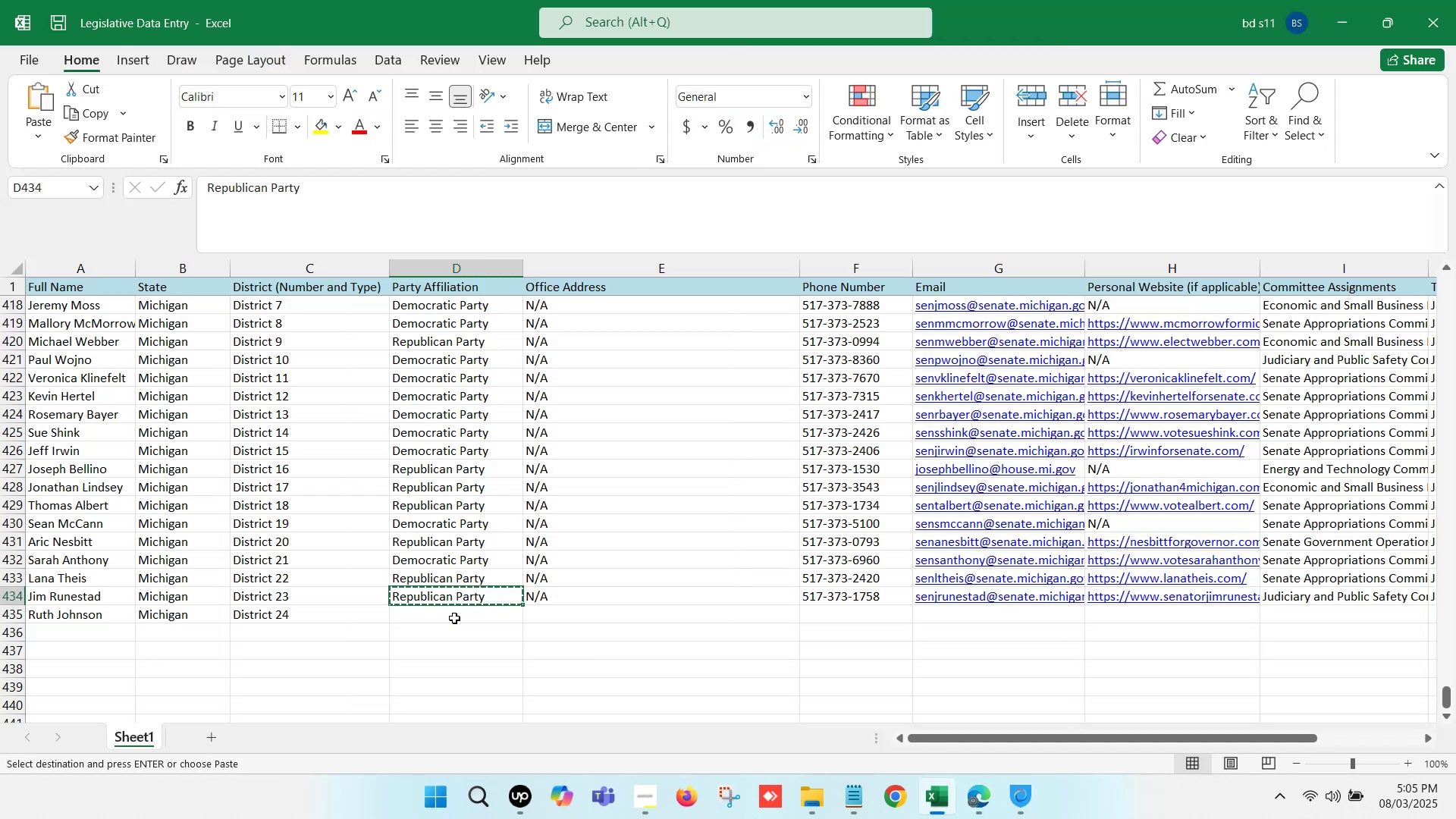 
key(Control+ControlLeft)
 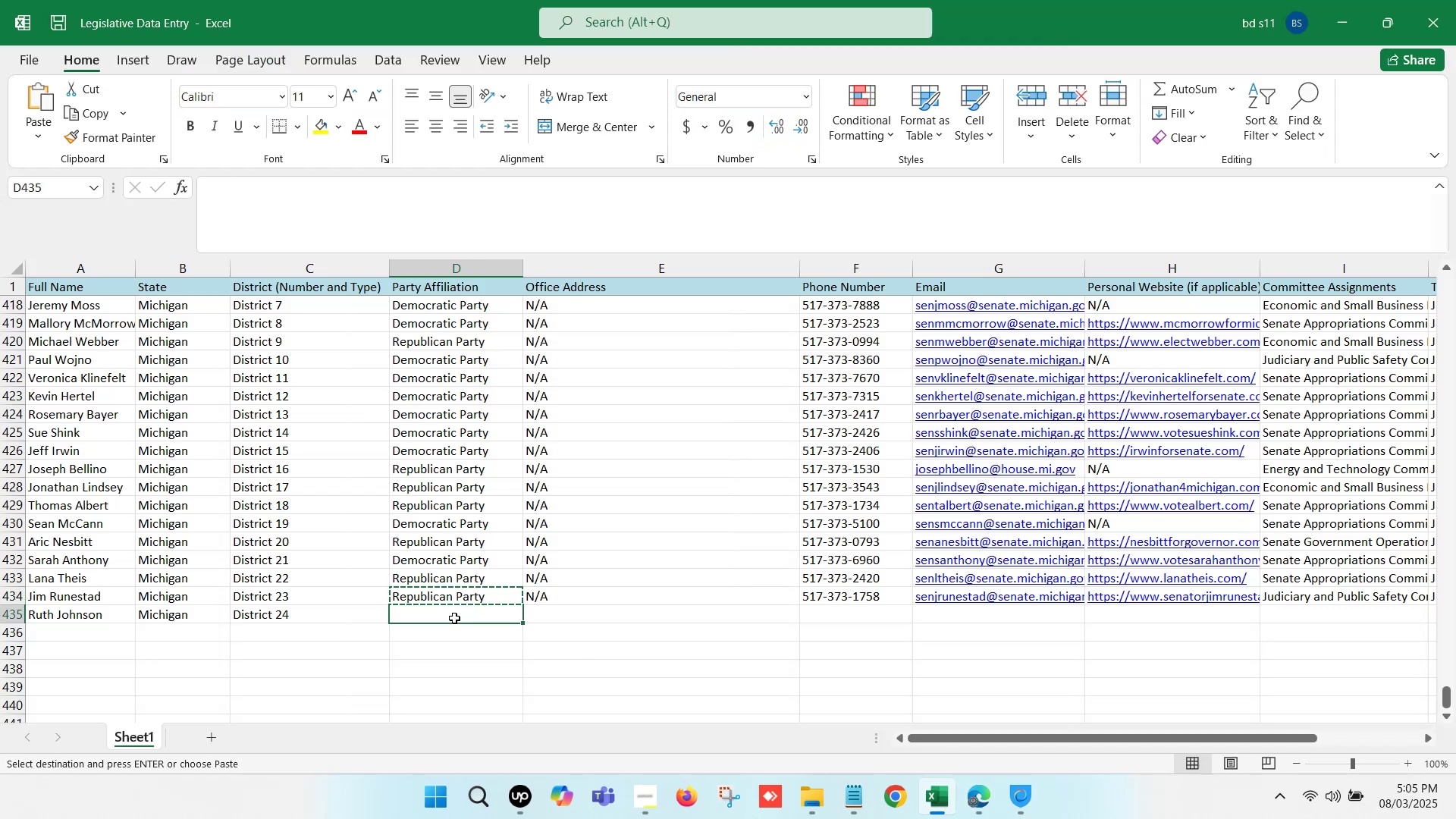 
key(Control+V)
 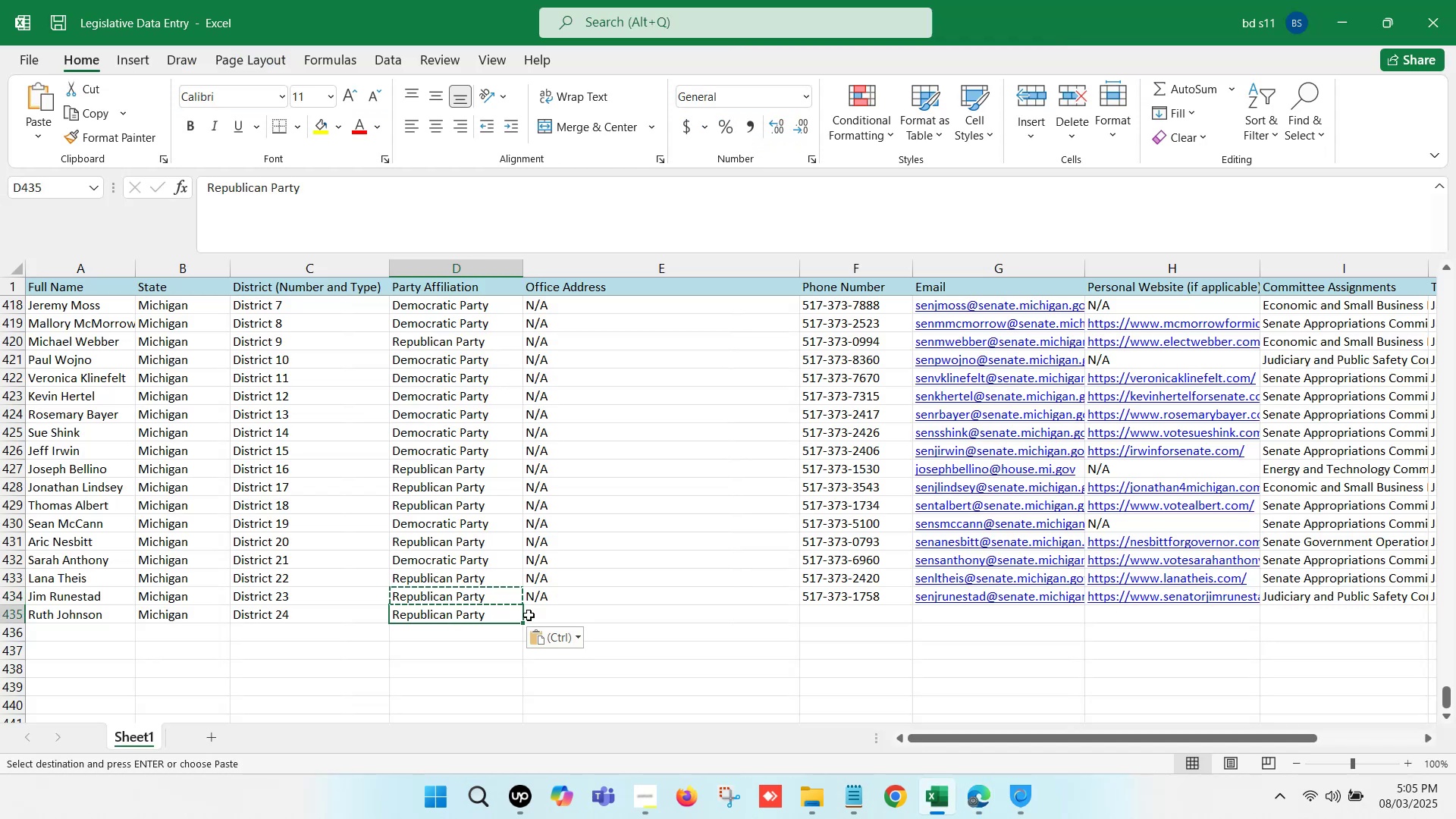 
left_click([548, 615])
 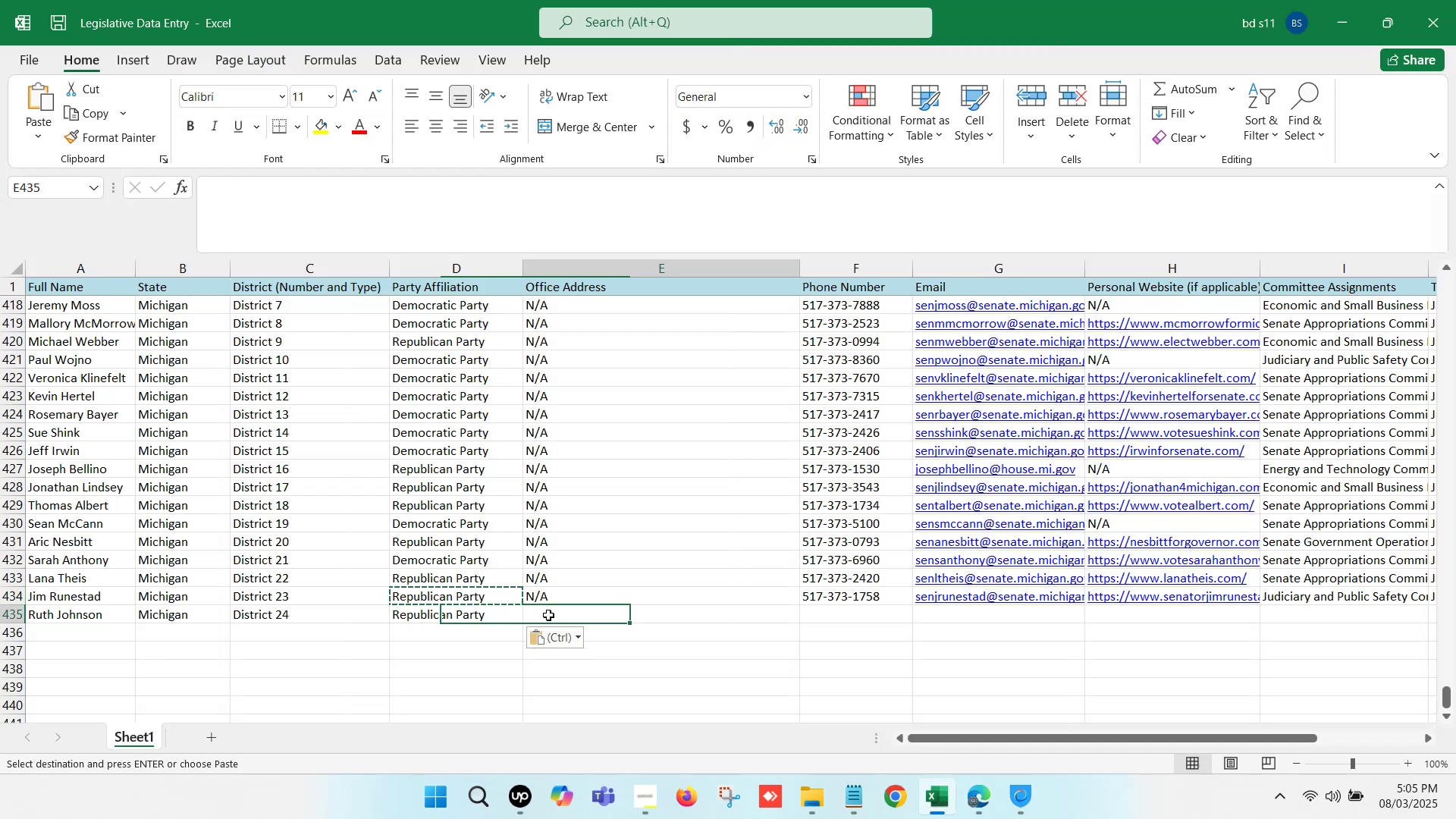 
key(Control+D)
 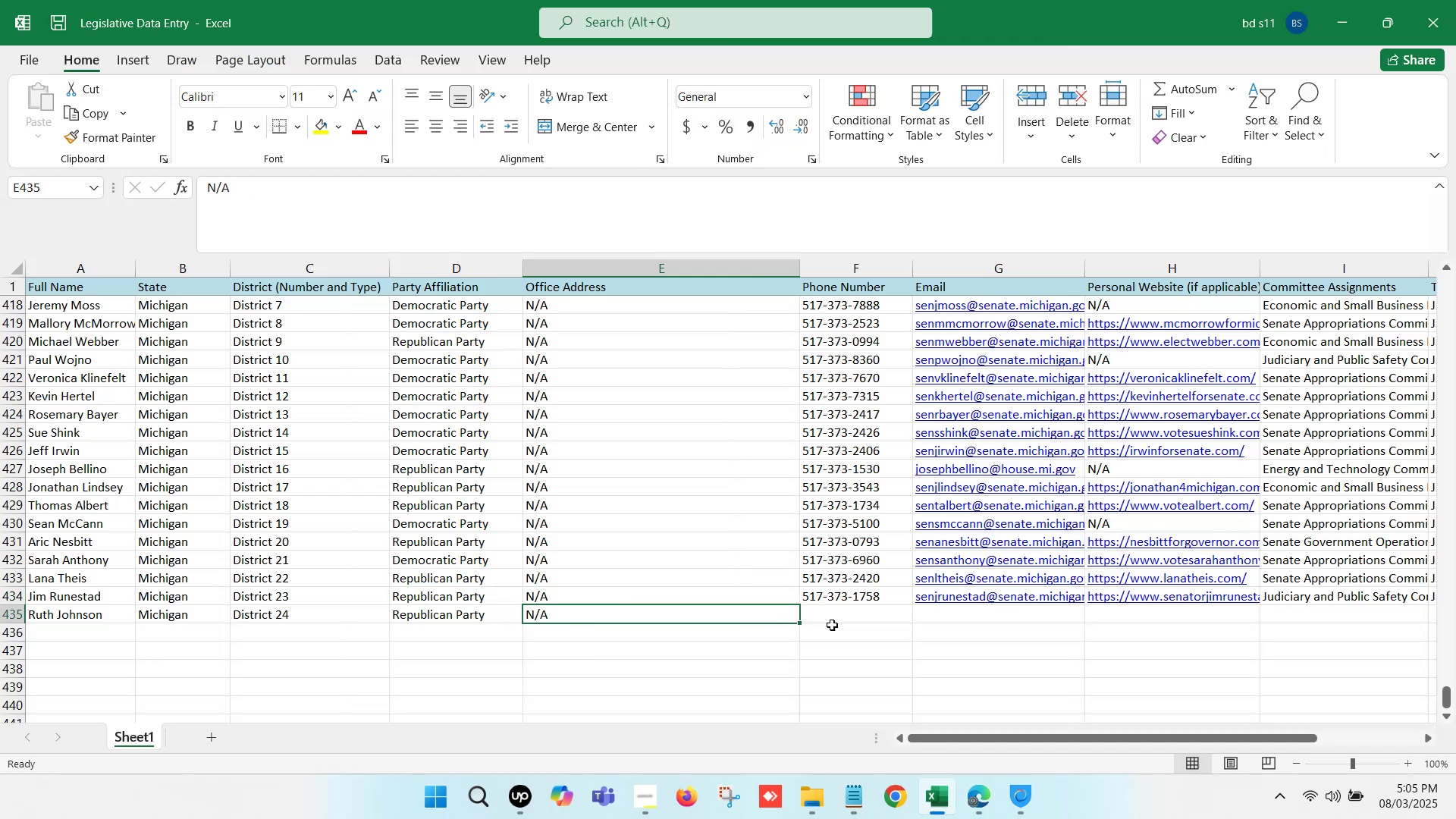 
left_click([843, 625])
 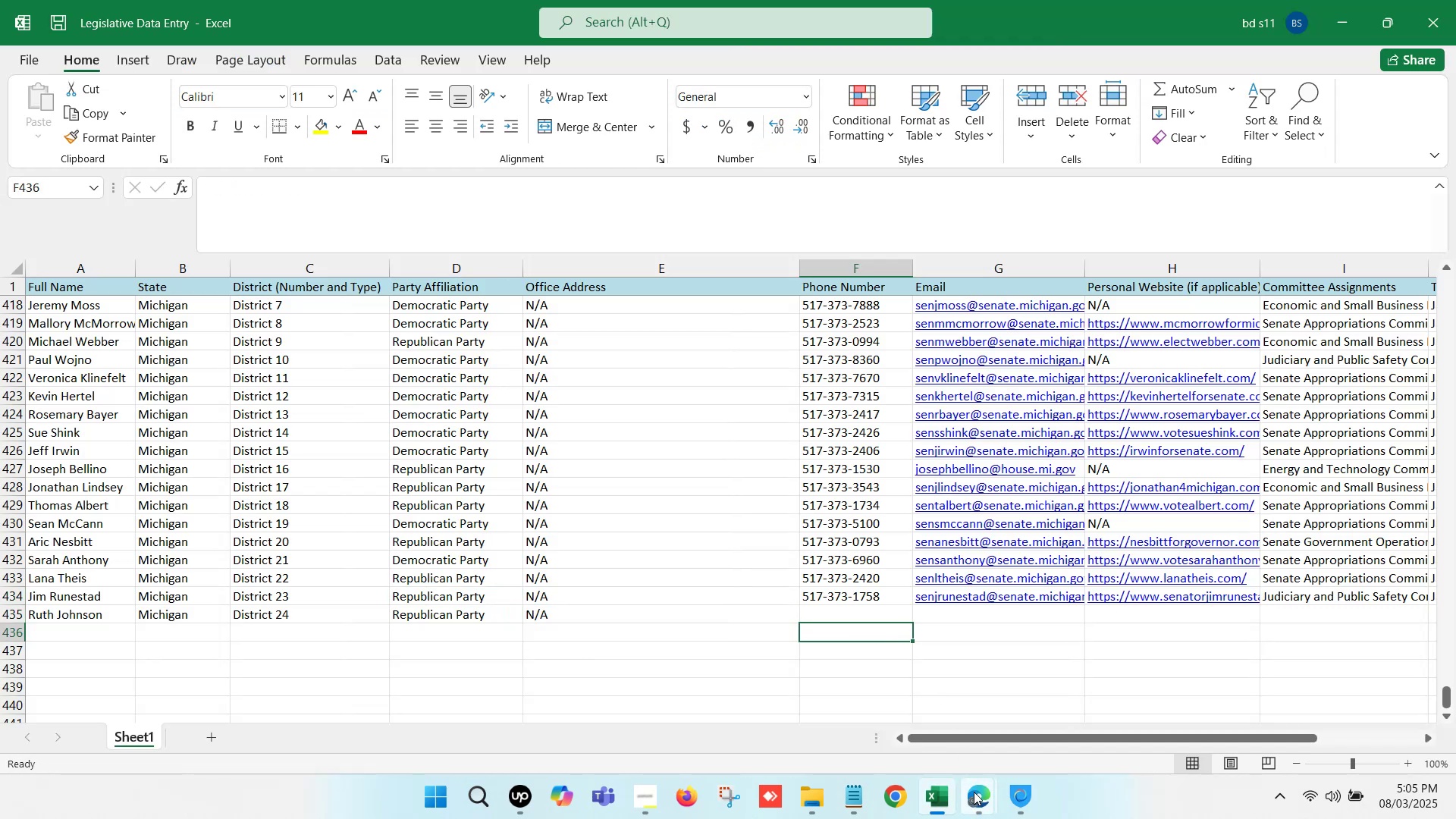 
double_click([802, 702])
 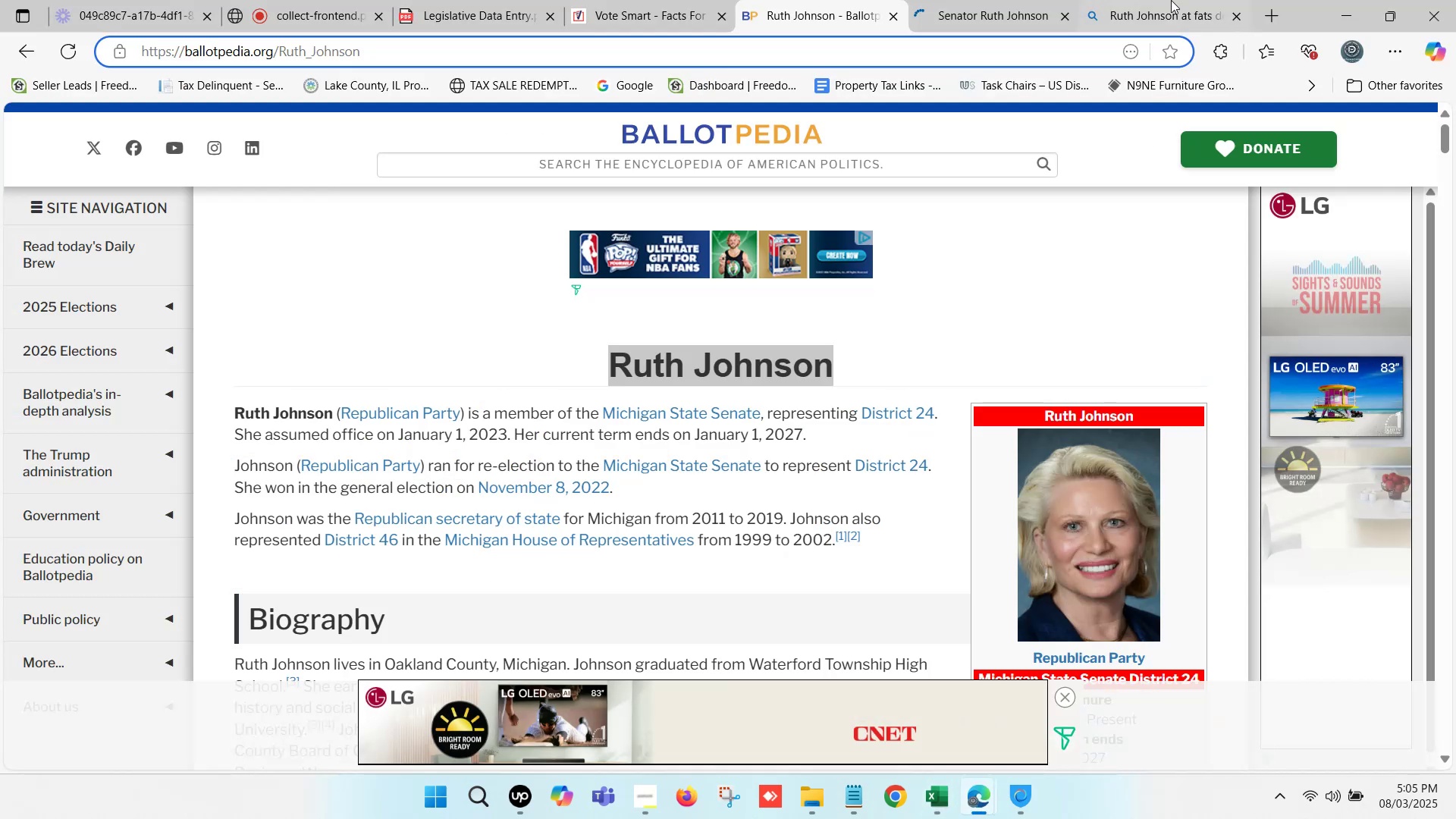 
left_click([1172, 0])
 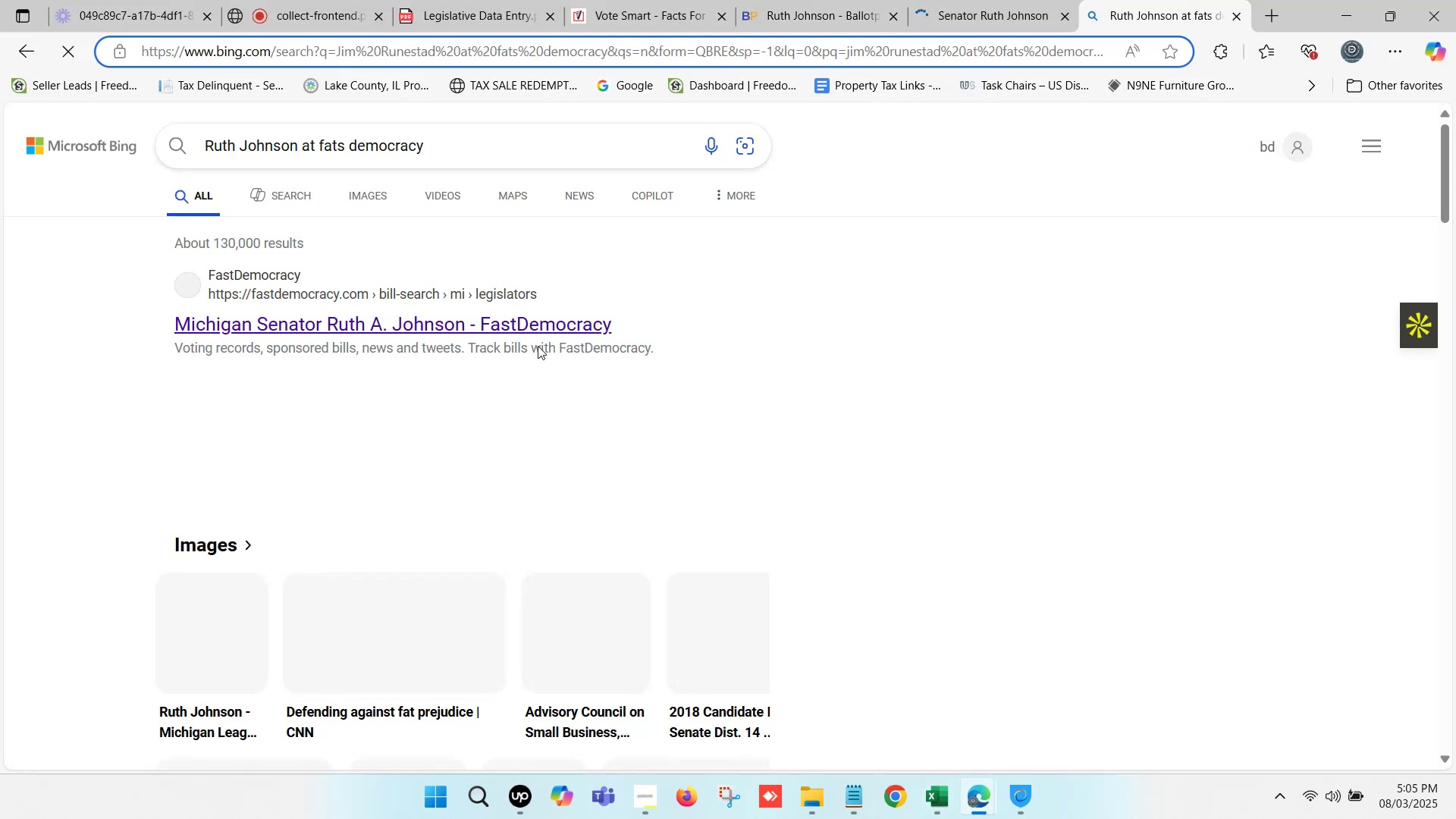 
left_click([497, 326])
 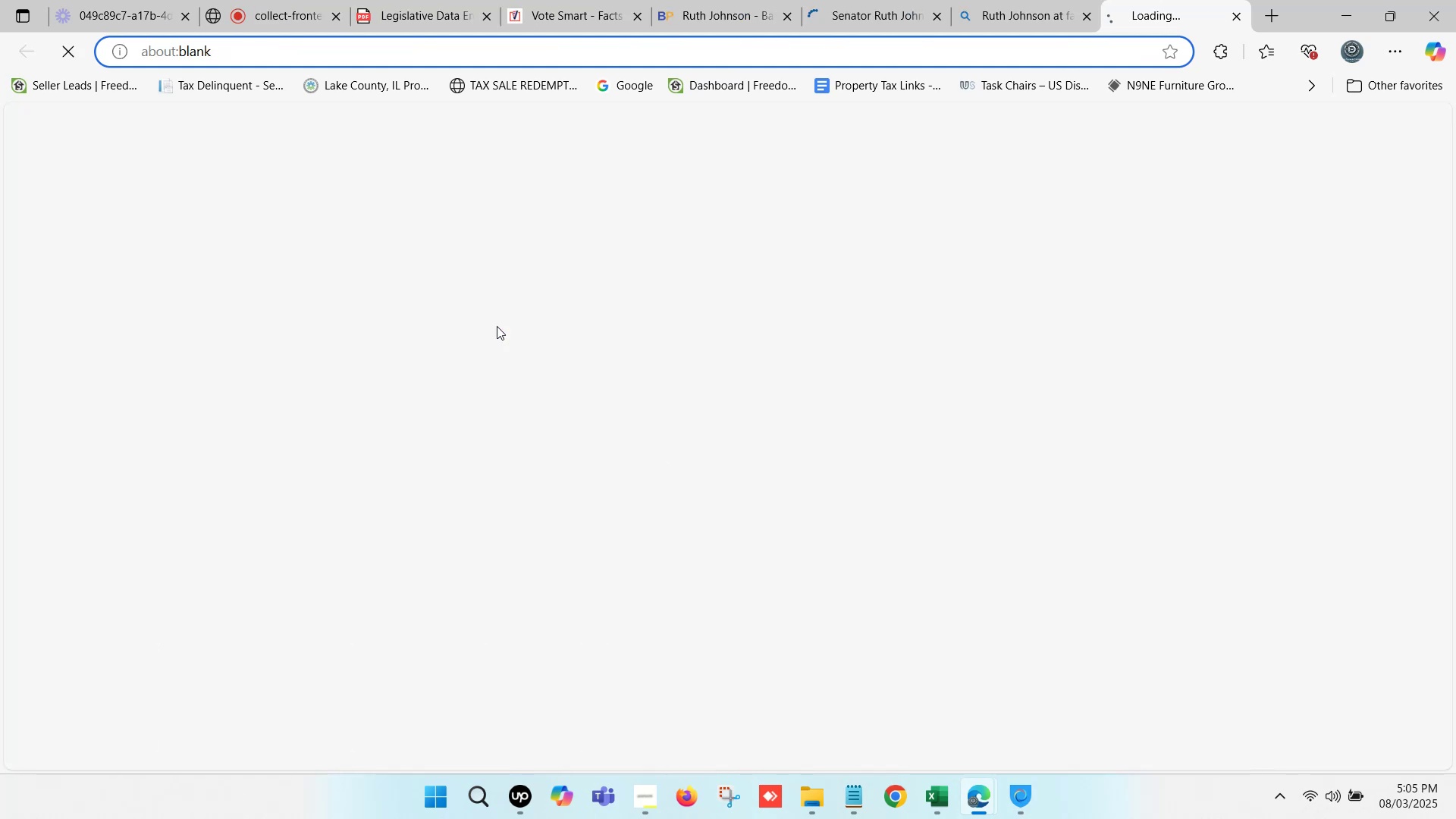 
left_click([922, 0])
 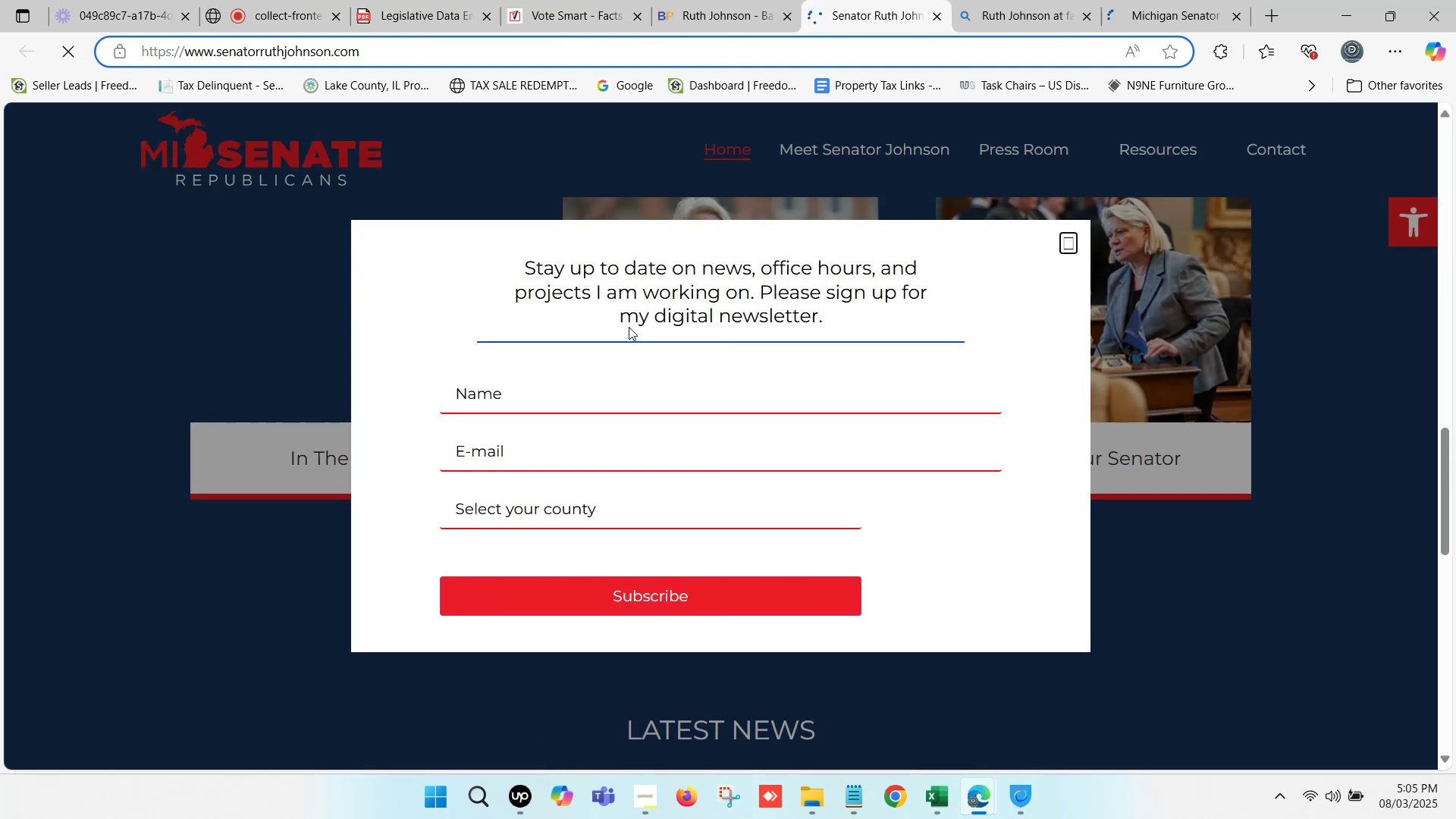 
wait(6.85)
 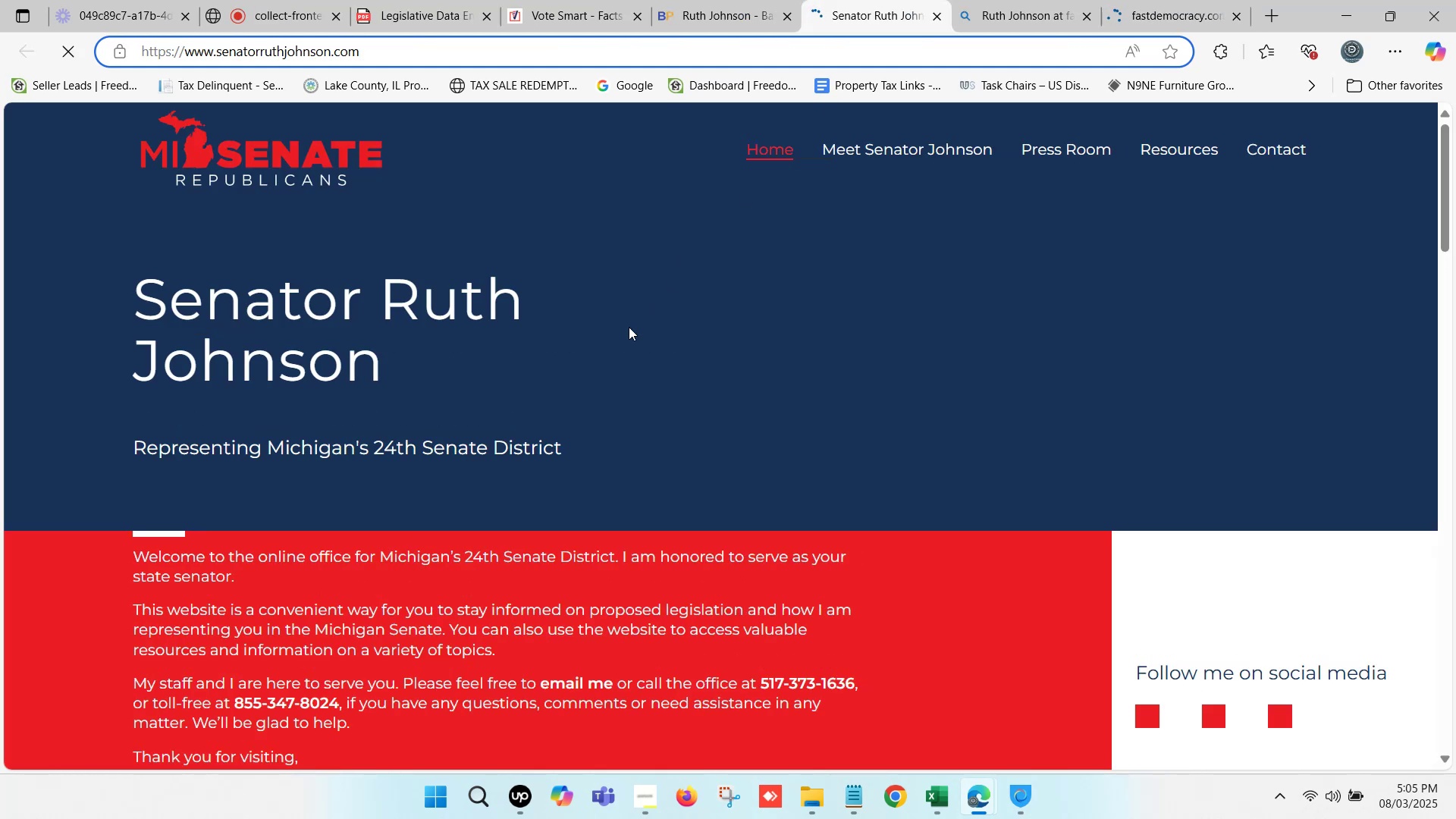 
left_click([1065, 237])
 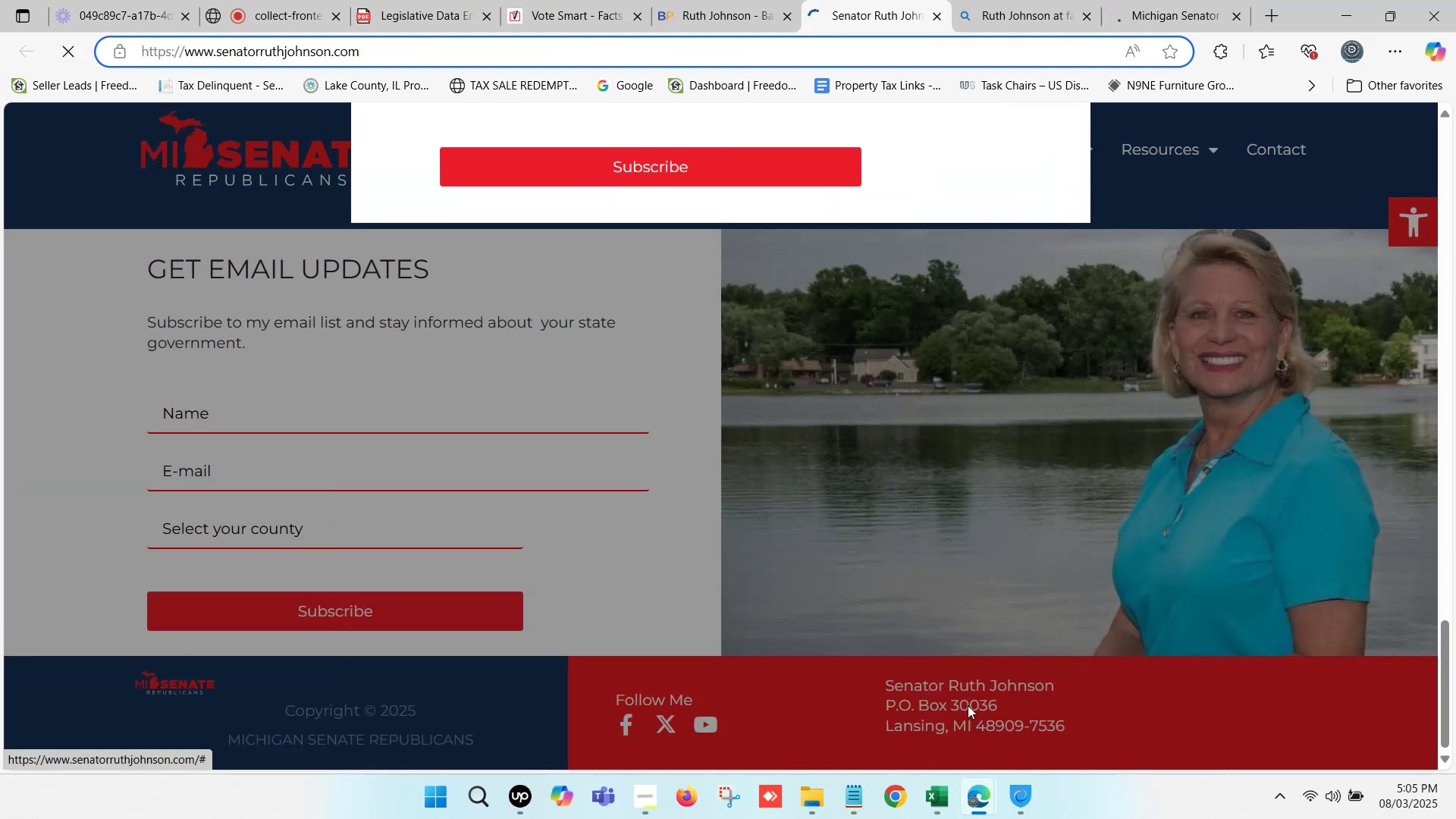 
left_click([937, 801])
 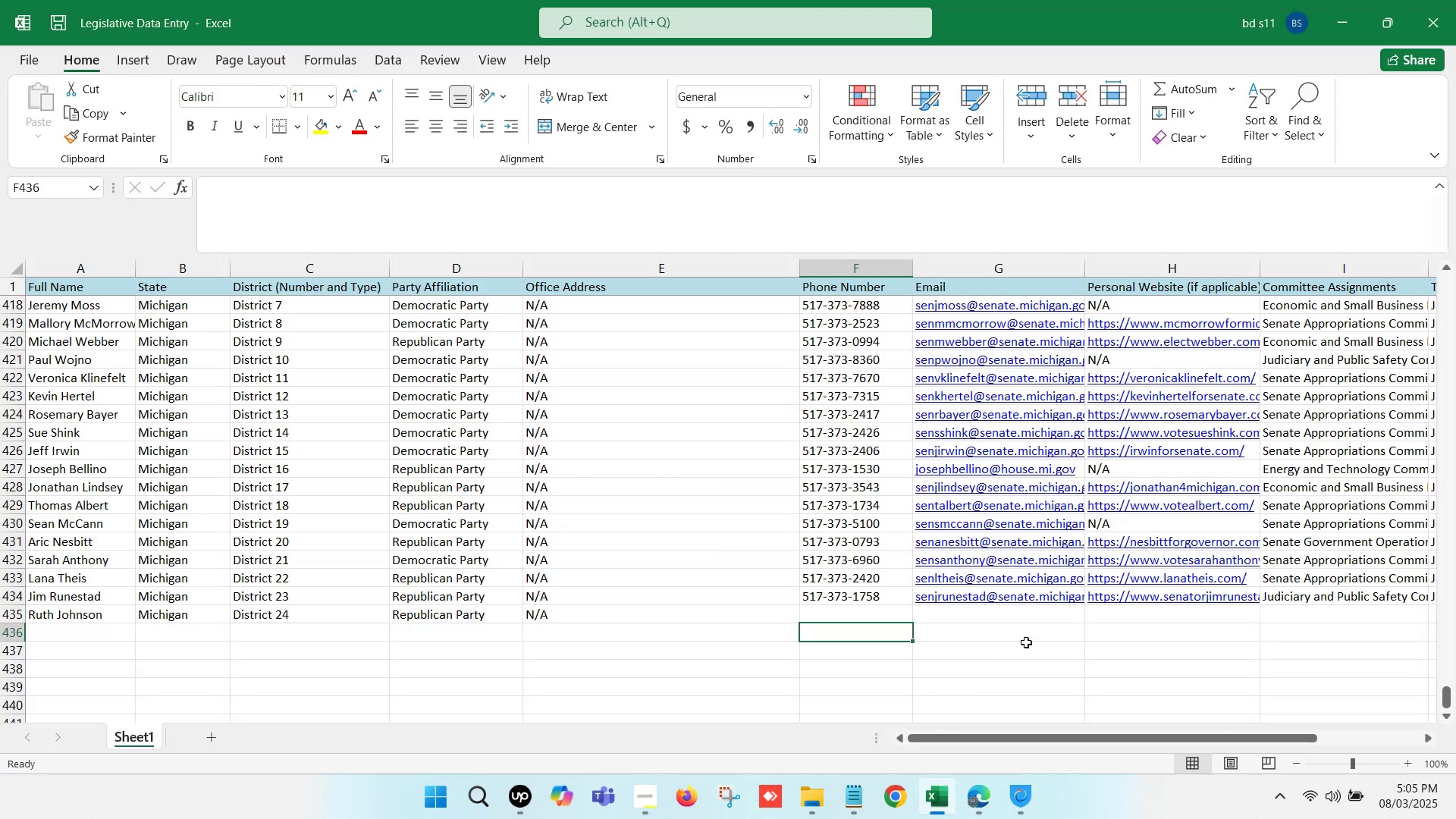 
left_click([1078, 632])
 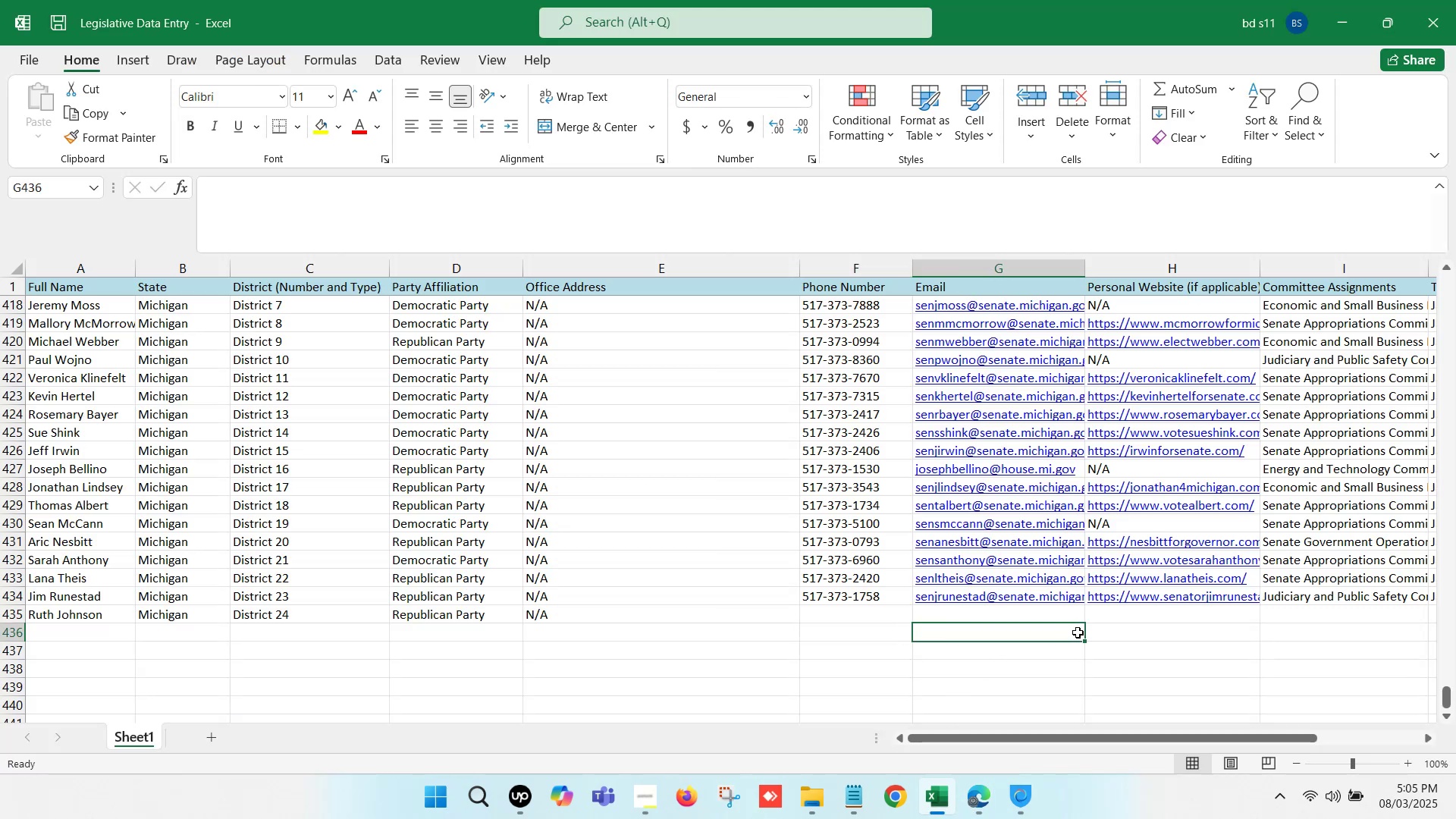 
key(ArrowRight)
 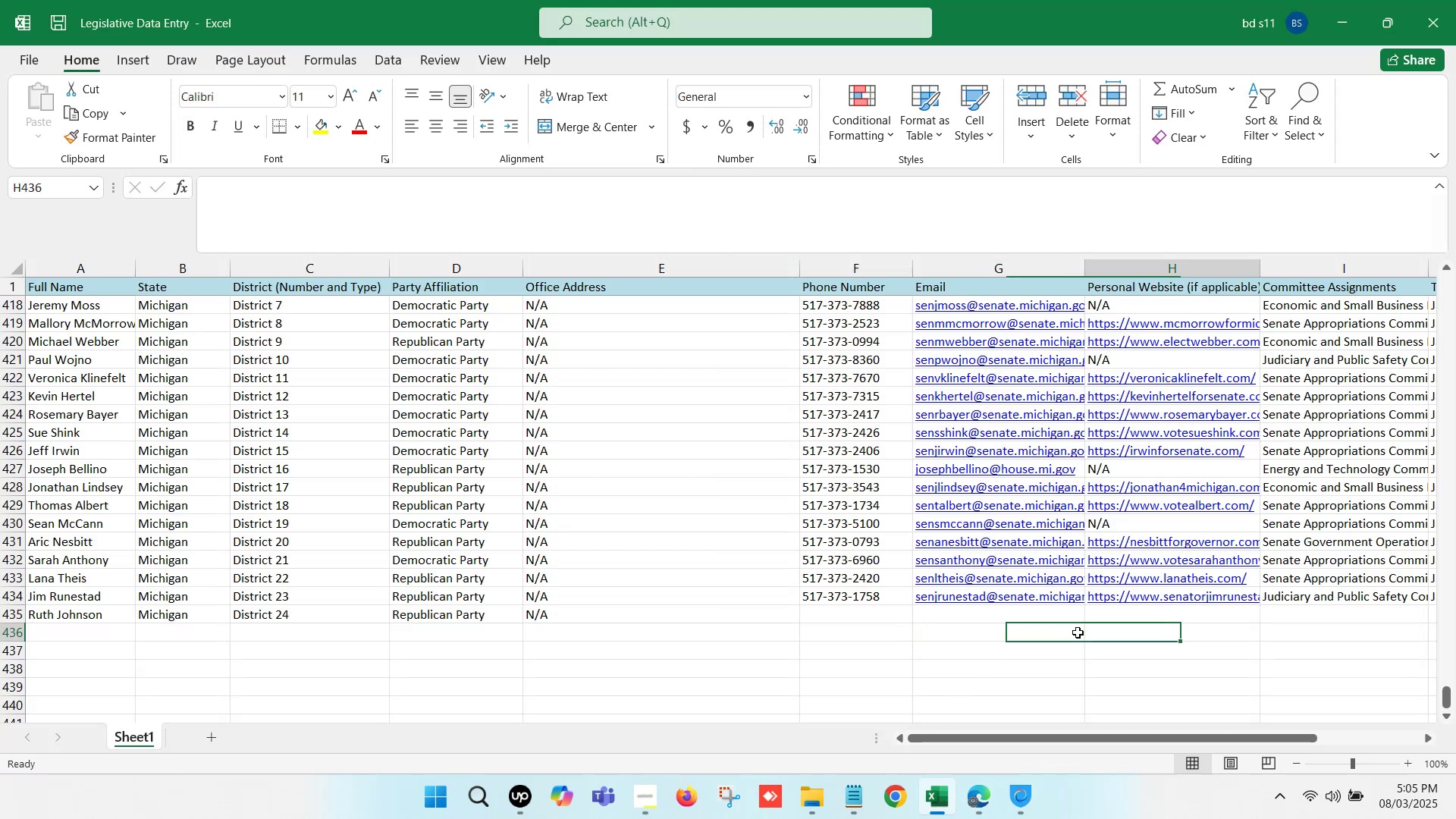 
key(ArrowRight)
 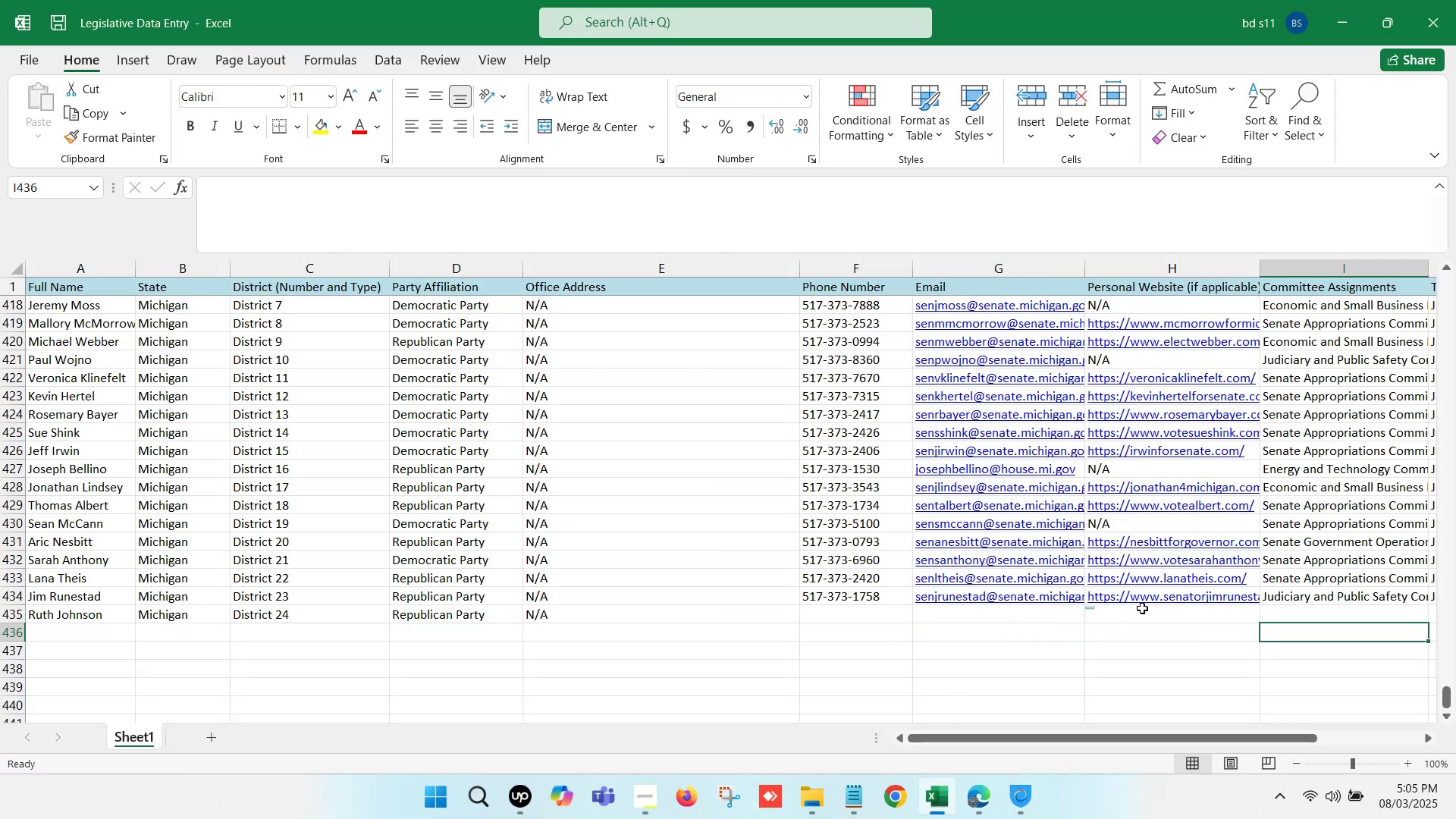 
left_click([1147, 613])
 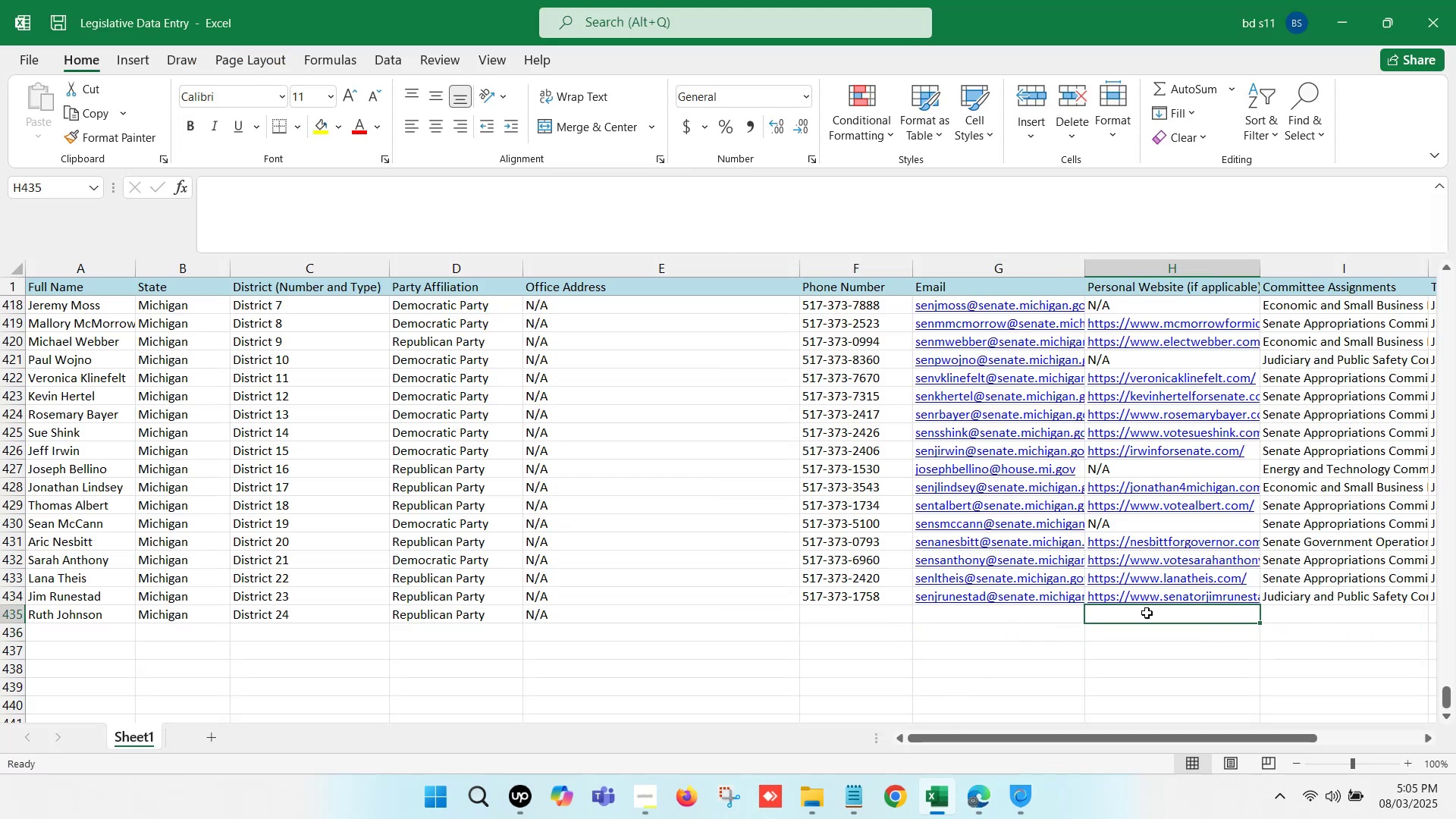 
key(ArrowUp)
 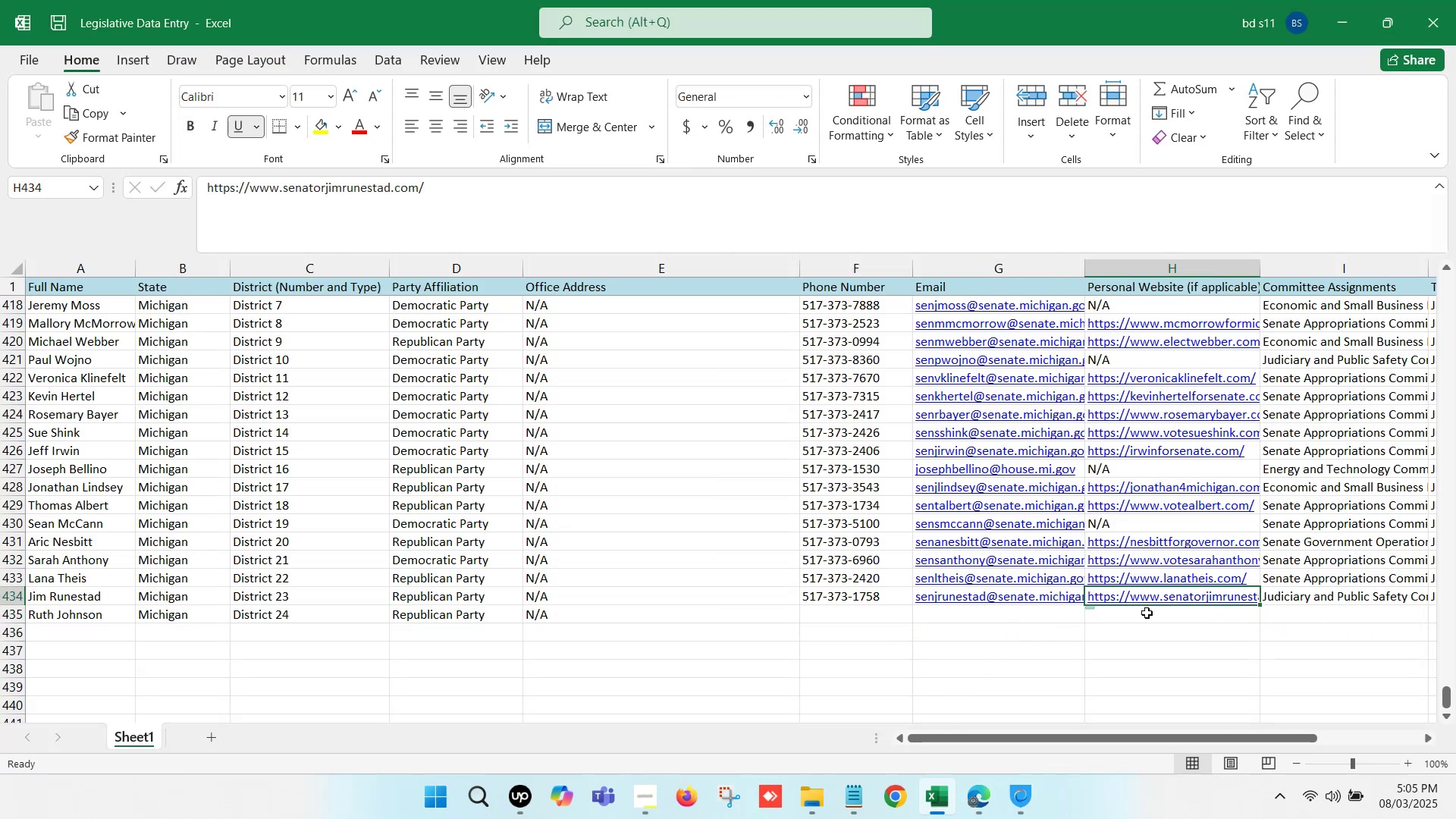 
key(Backspace)
 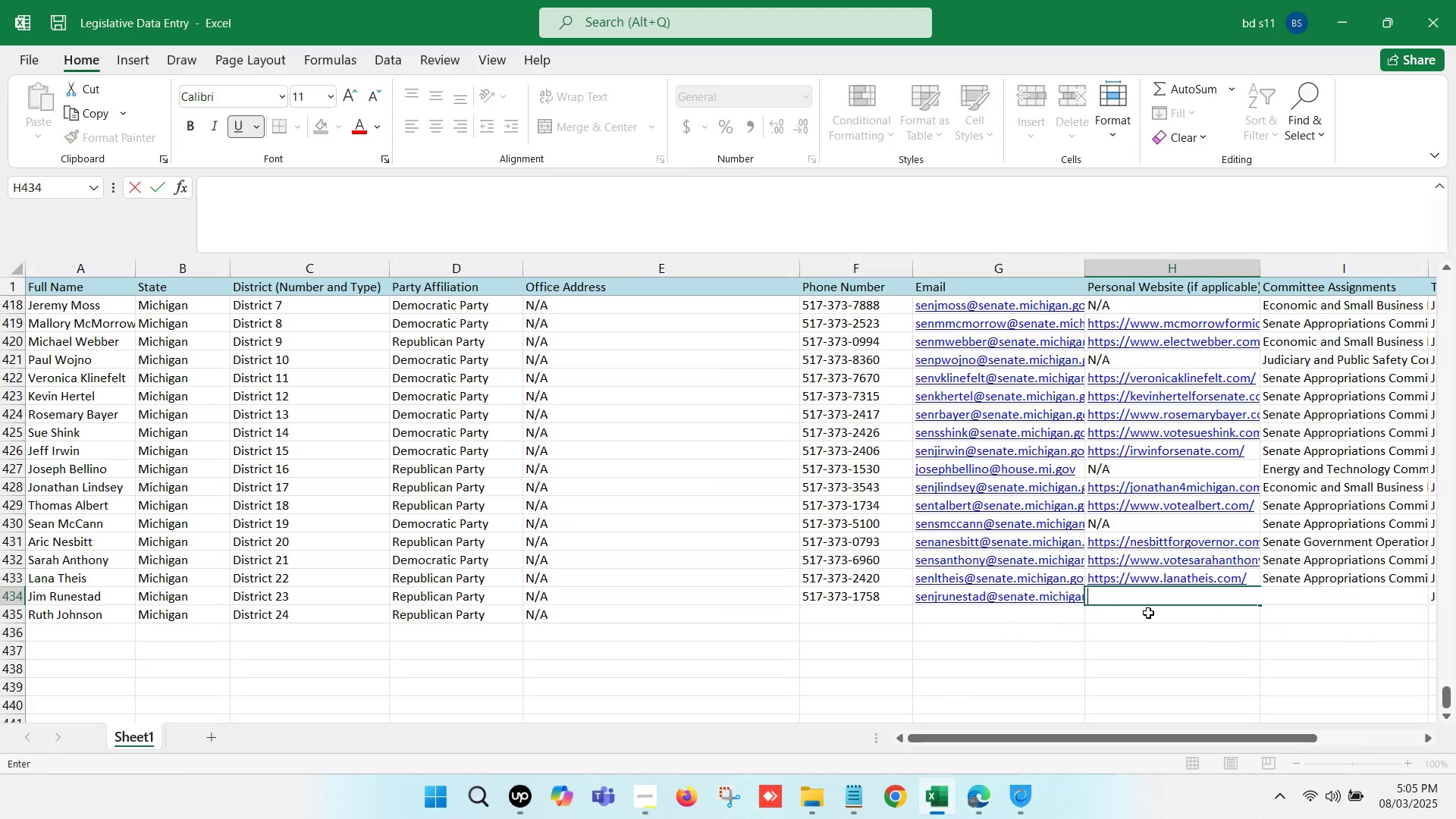 
left_click([1150, 613])
 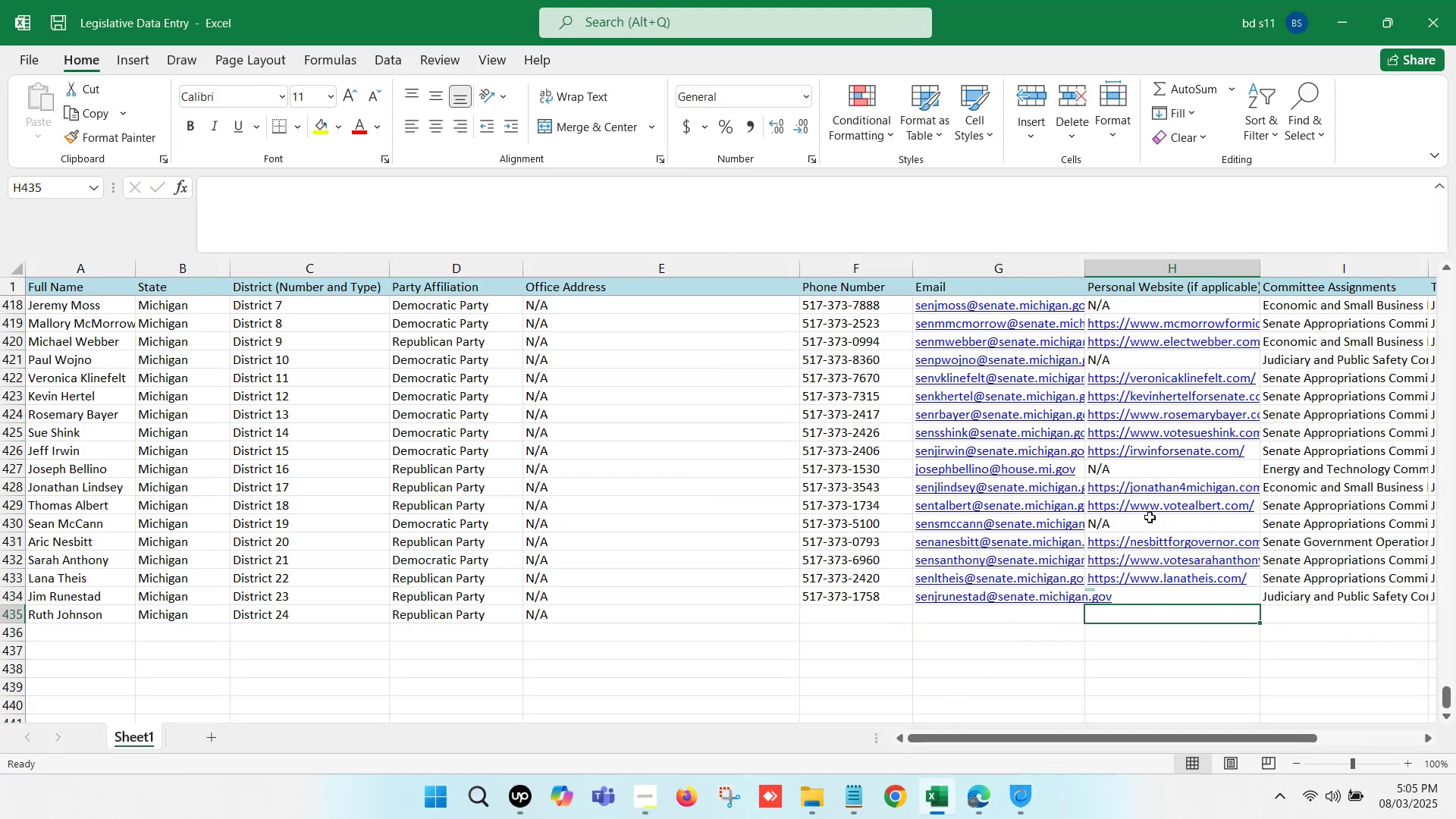 
key(Control+ControlLeft)
 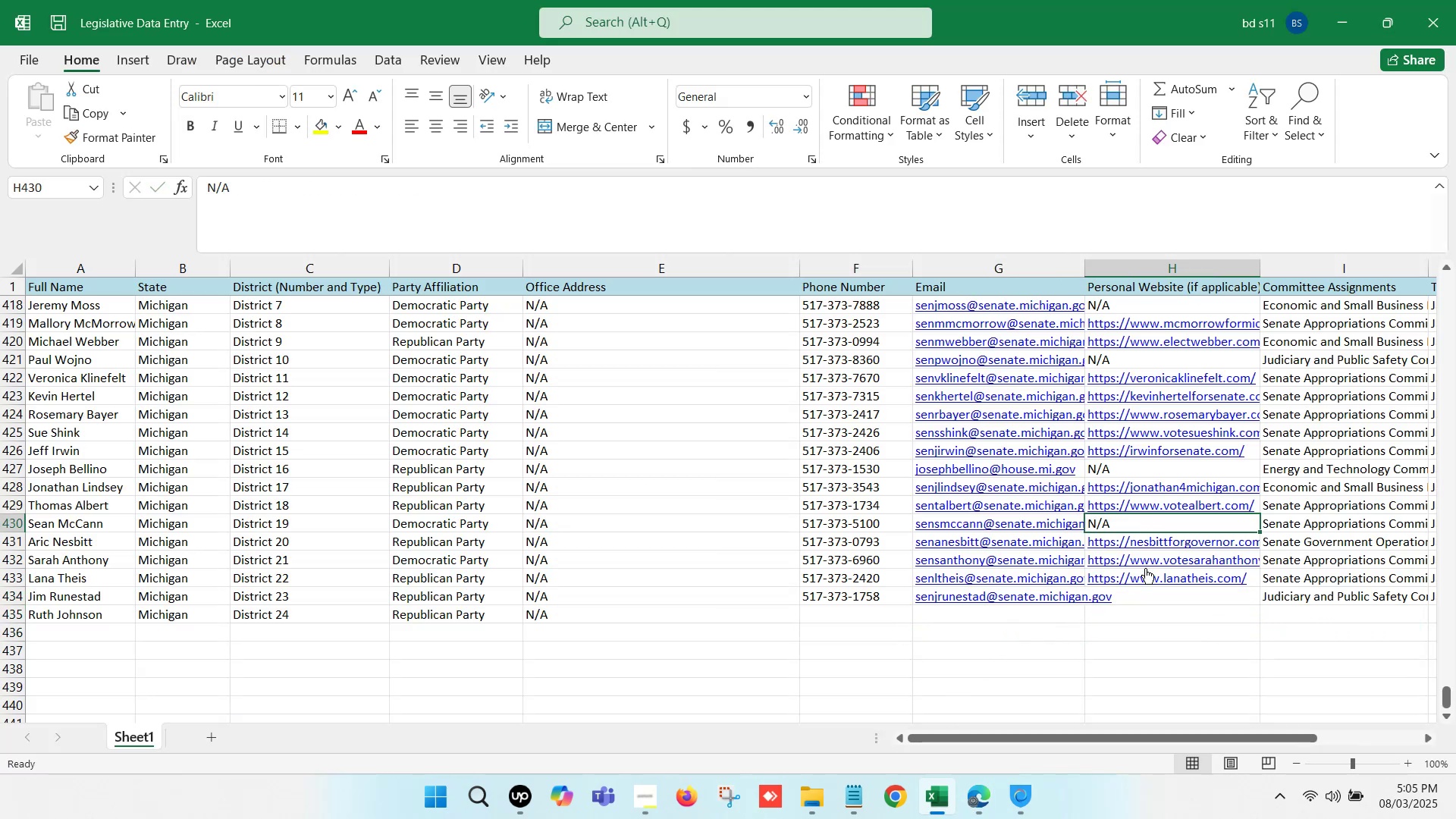 
key(Control+C)
 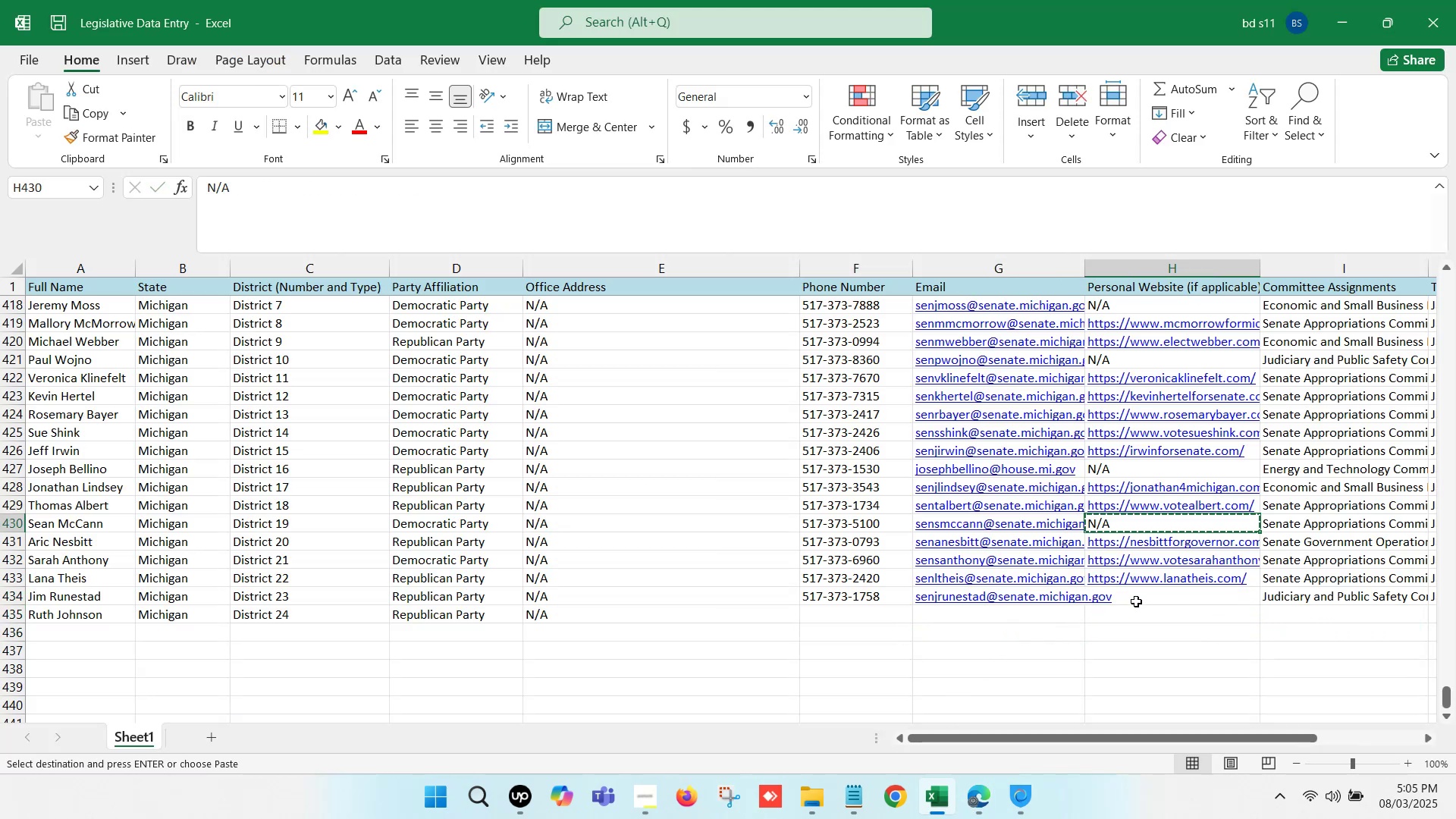 
left_click([1134, 601])
 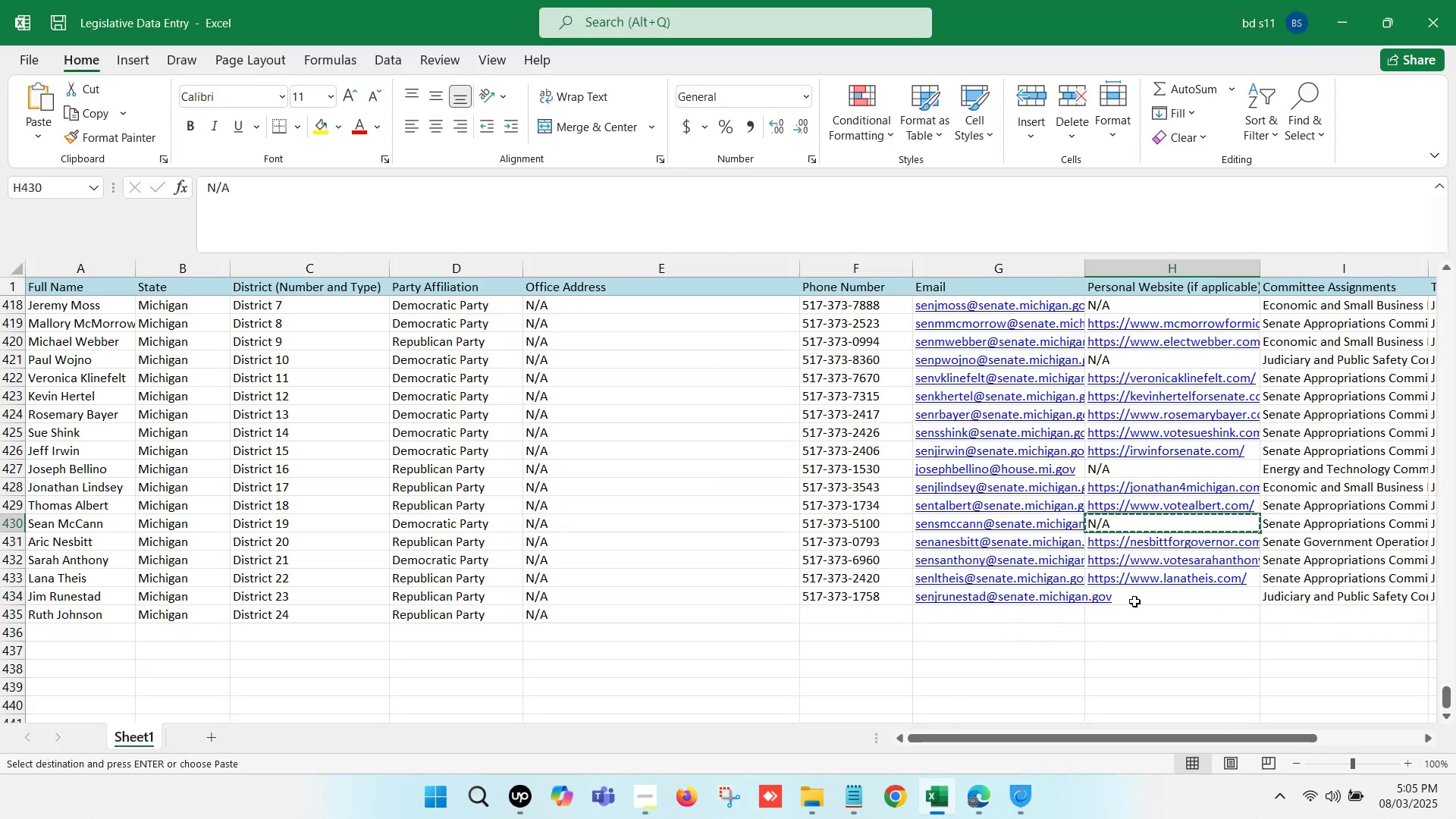 
key(Control+ControlLeft)
 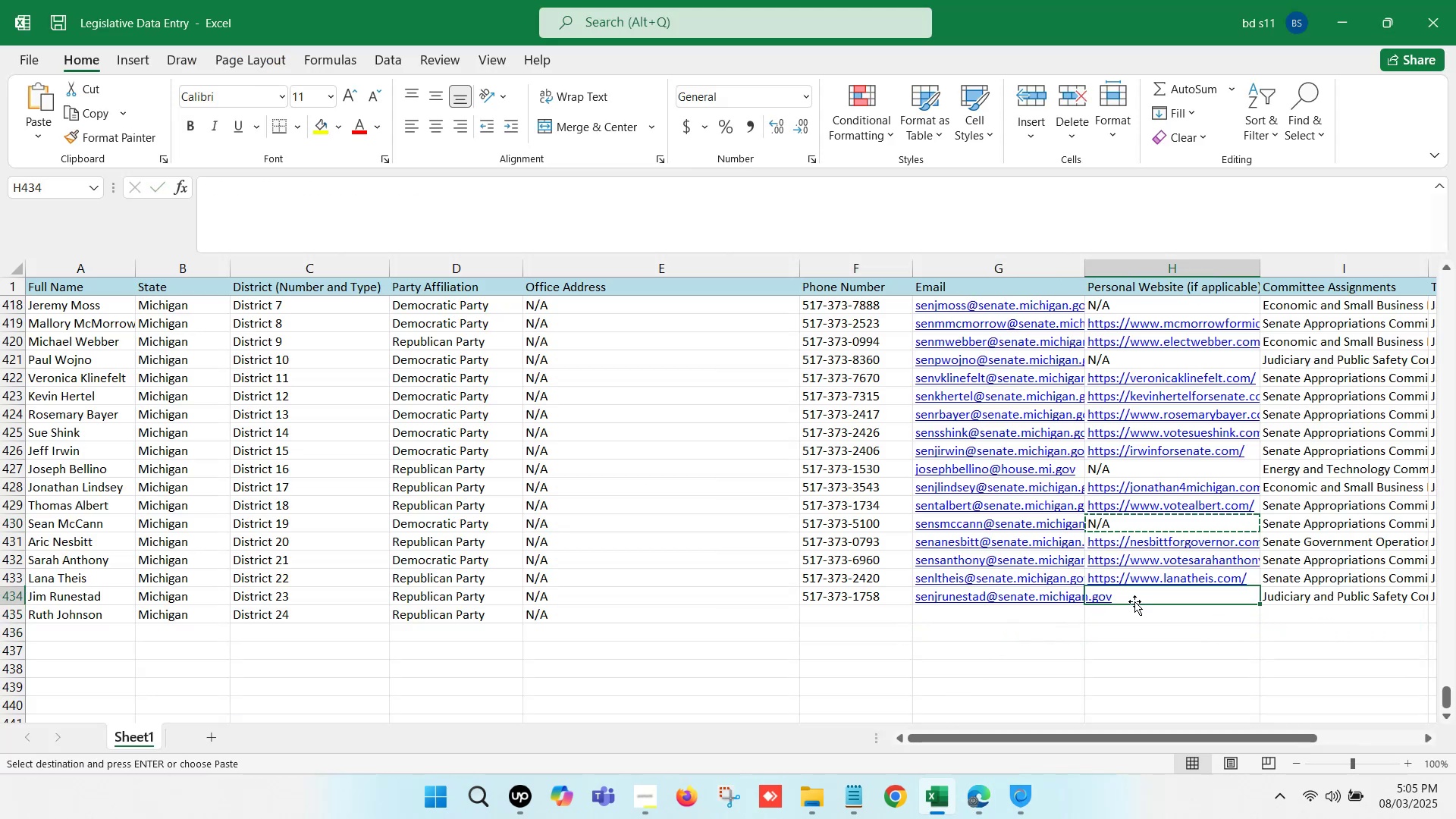 
key(Control+V)
 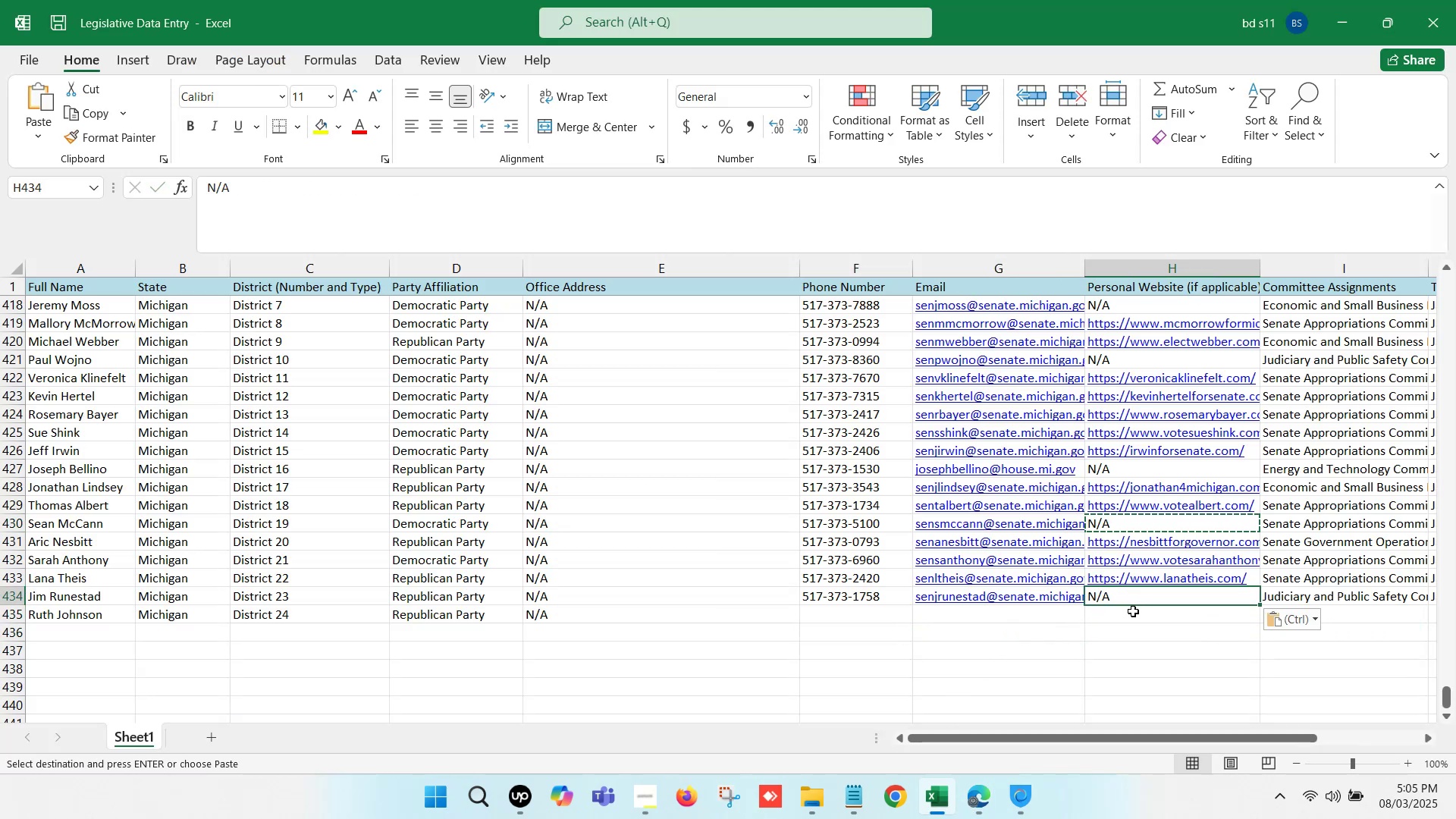 
left_click([1133, 611])
 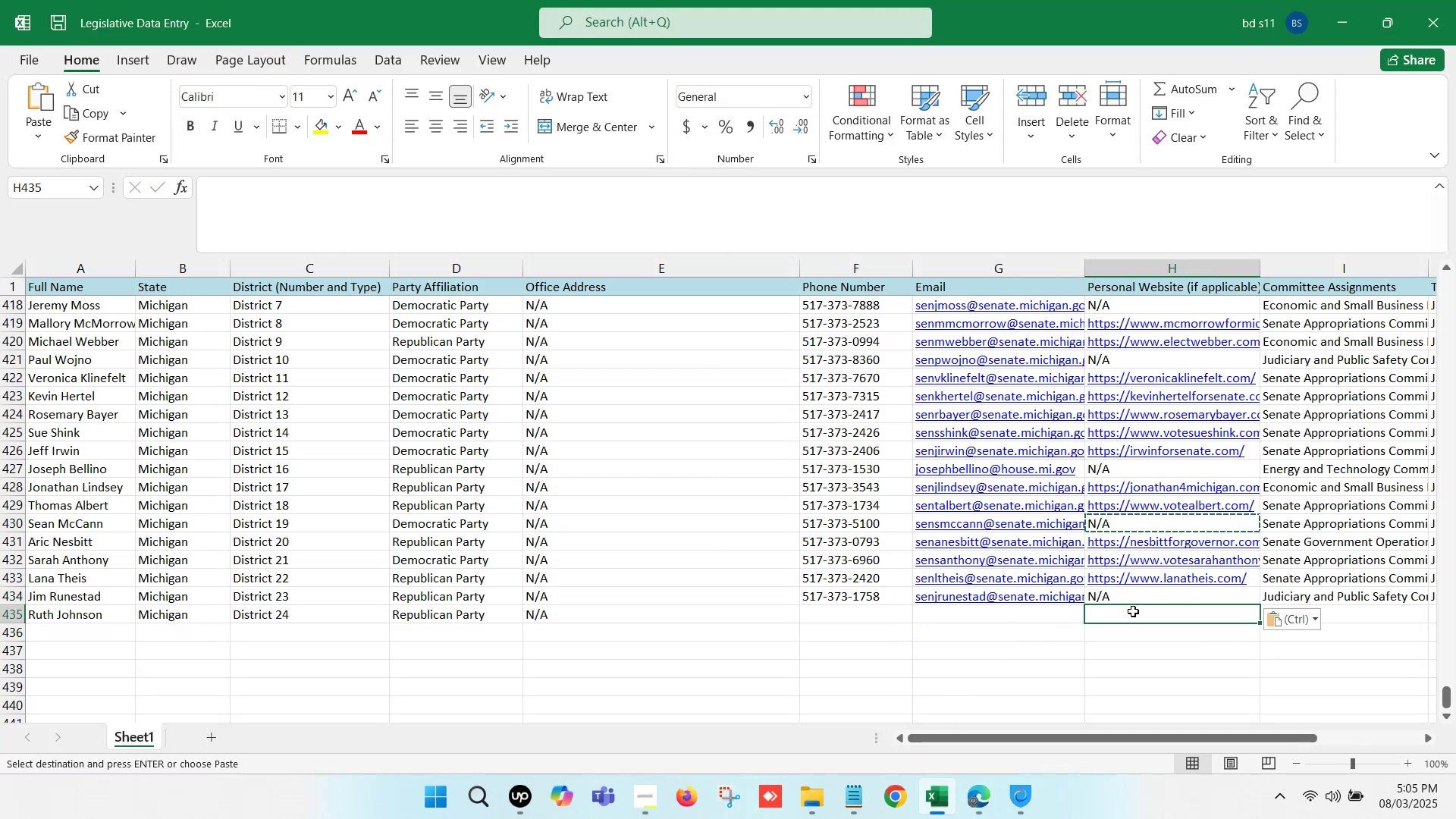 
key(Control+V)
 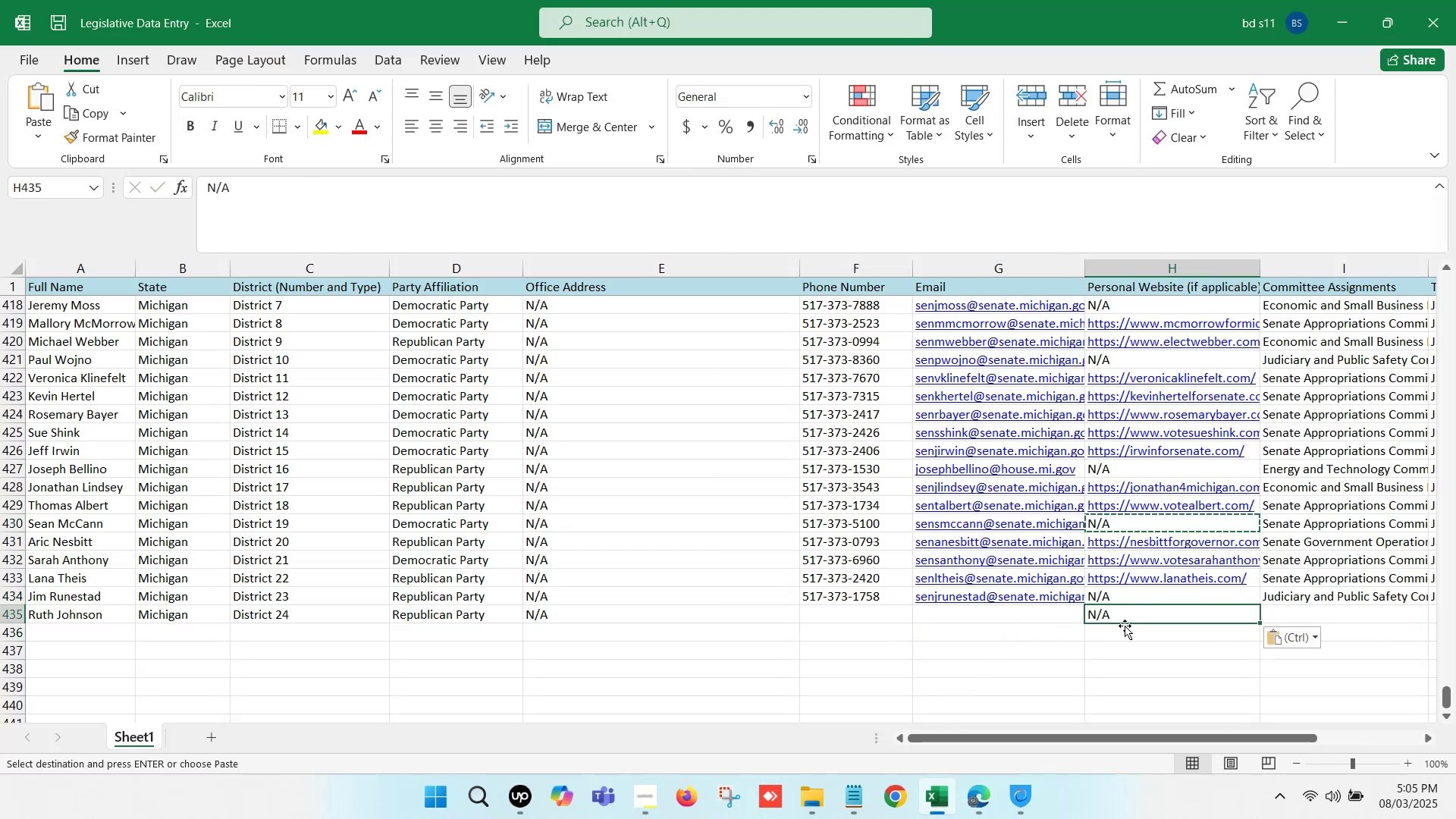 
left_click([1124, 628])
 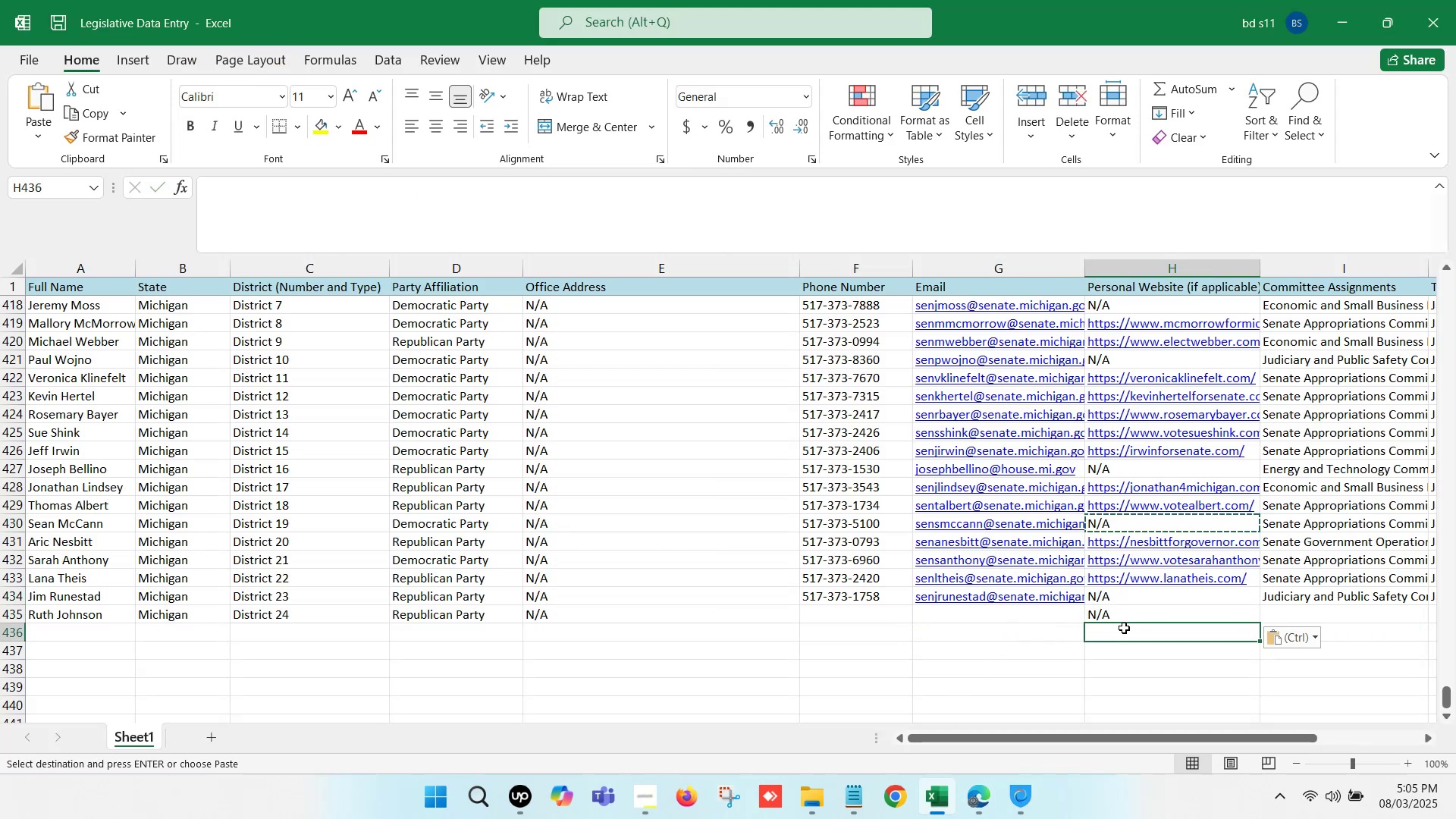 
key(ArrowRight)
 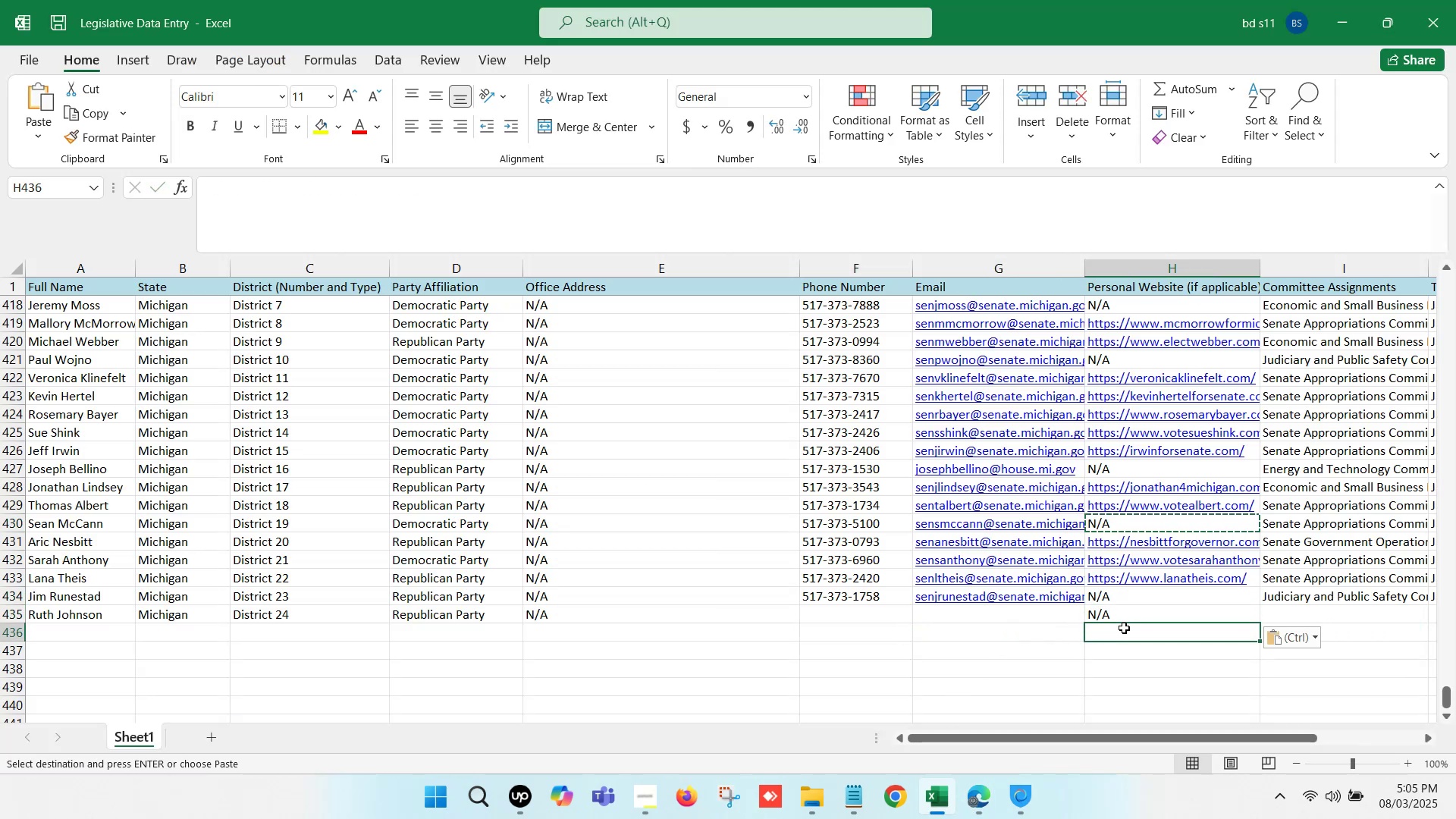 
key(ArrowRight)
 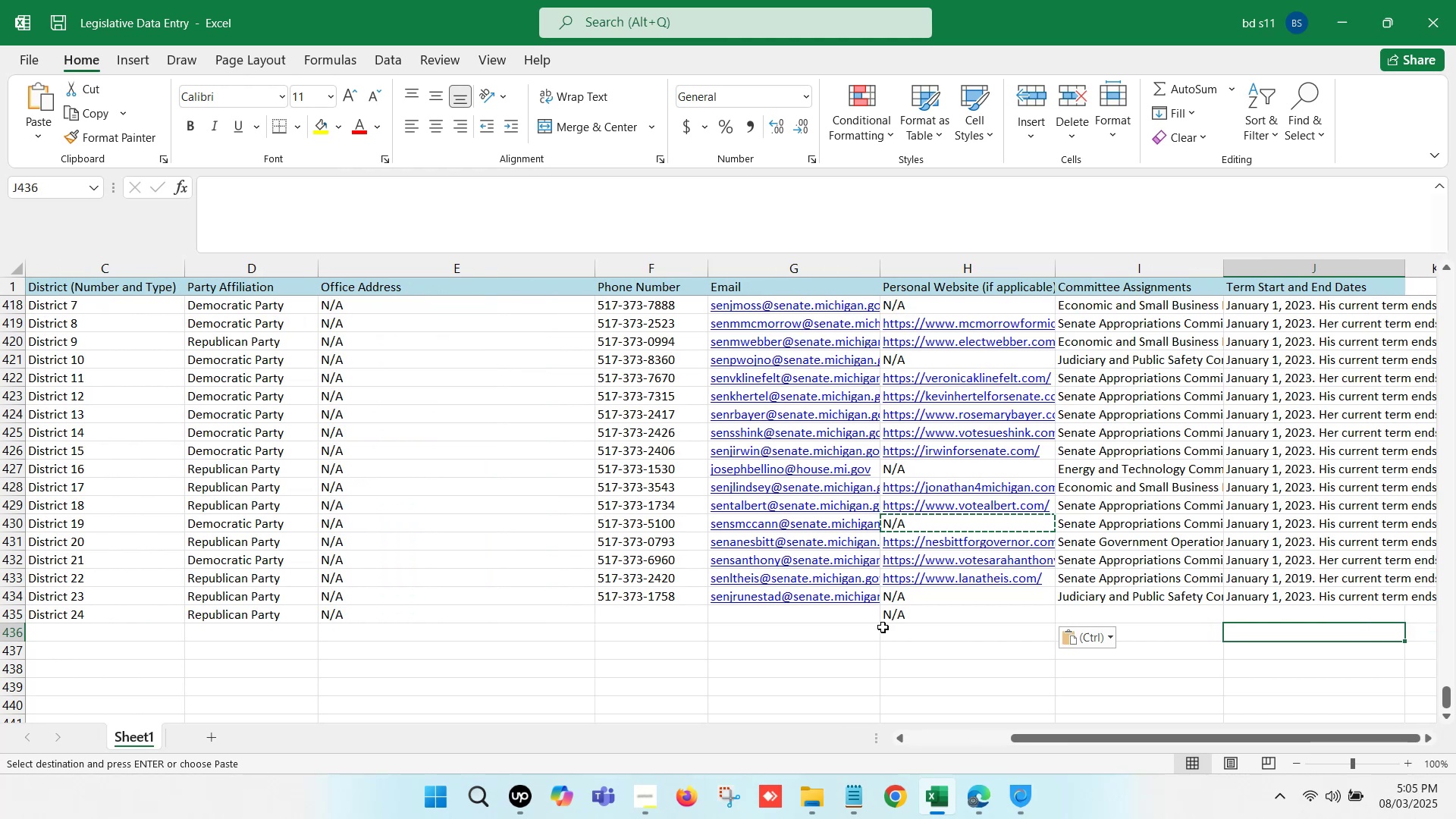 
left_click([797, 614])
 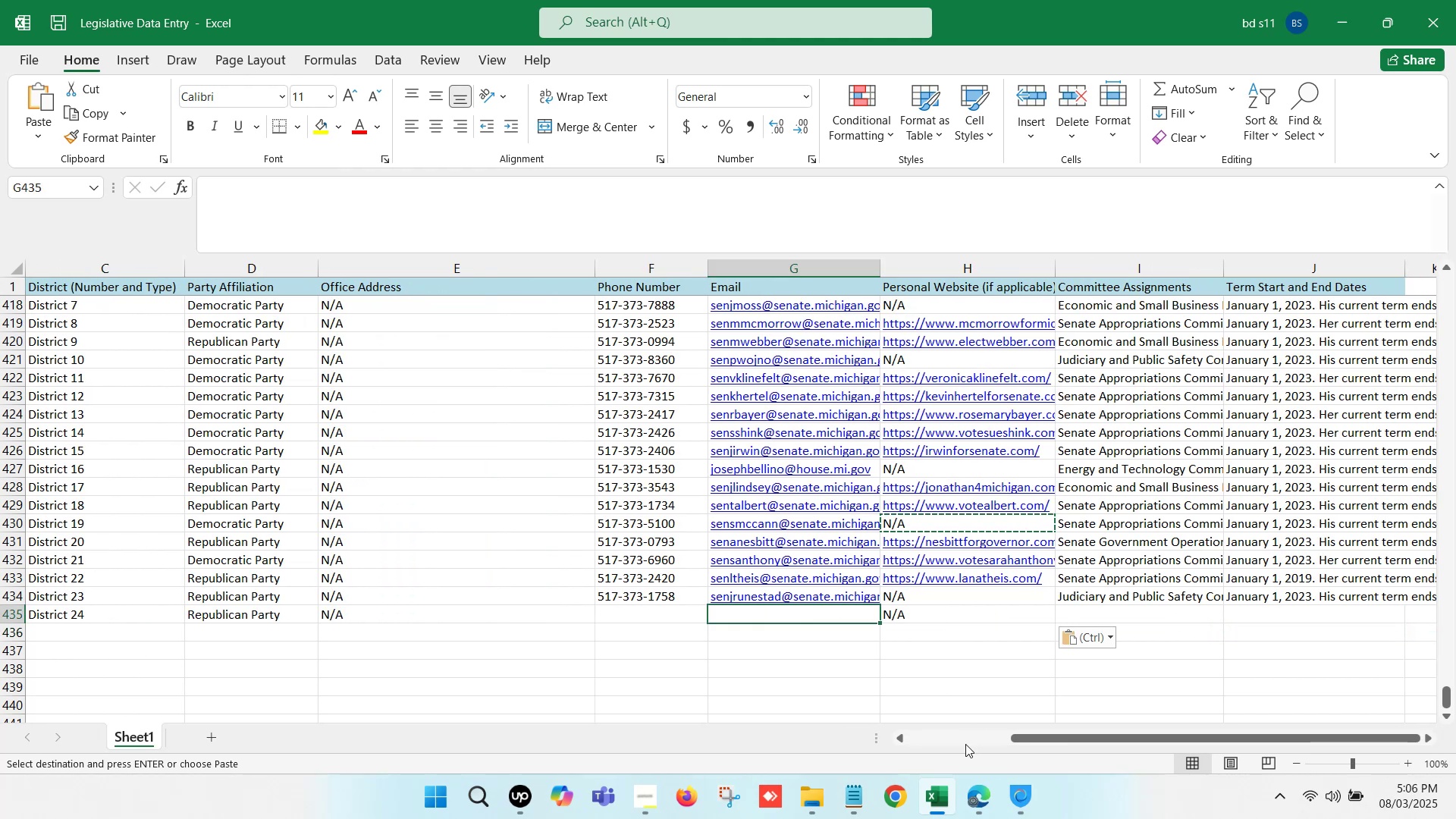 
left_click([970, 784])
 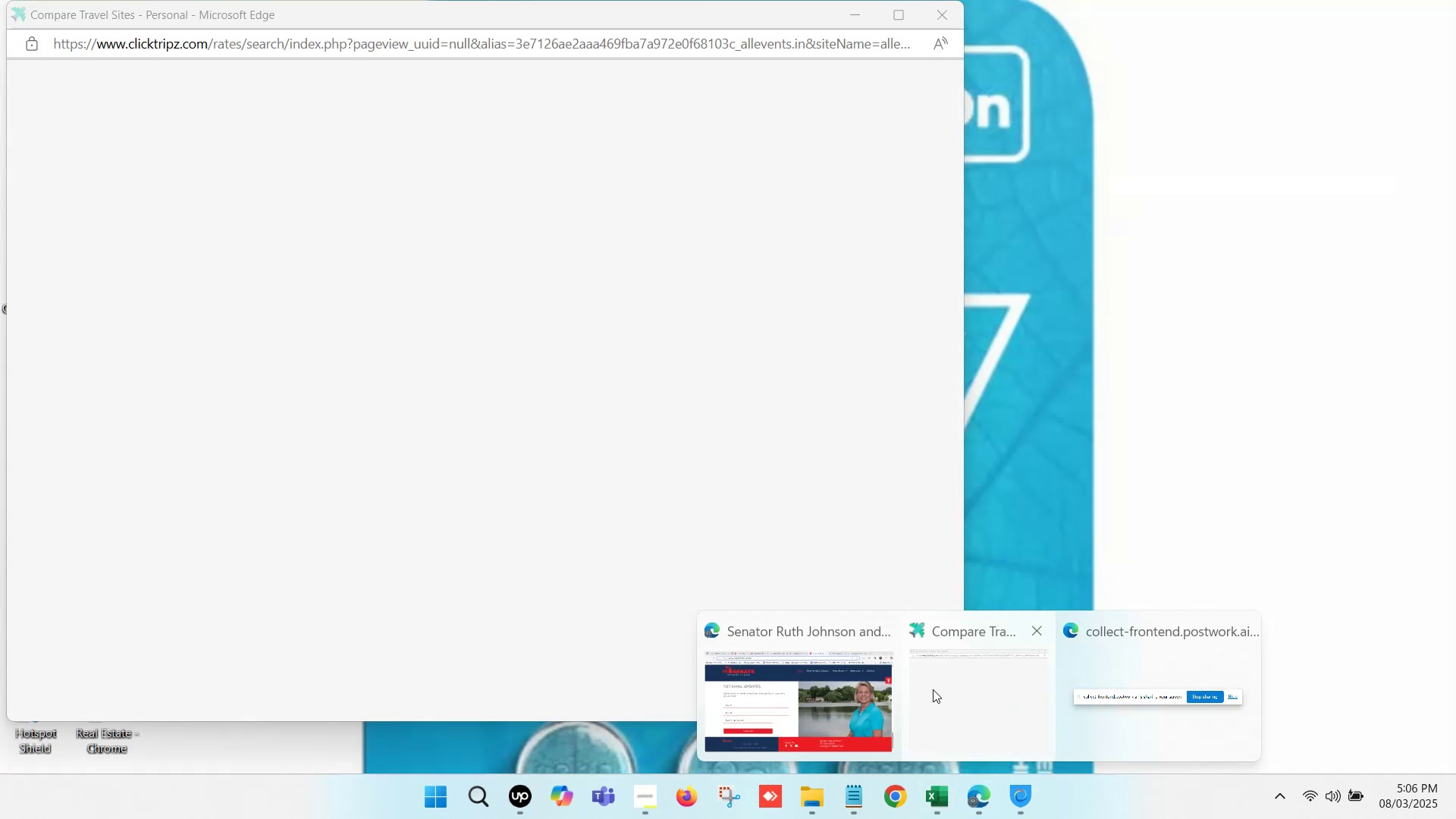 
left_click([904, 688])
 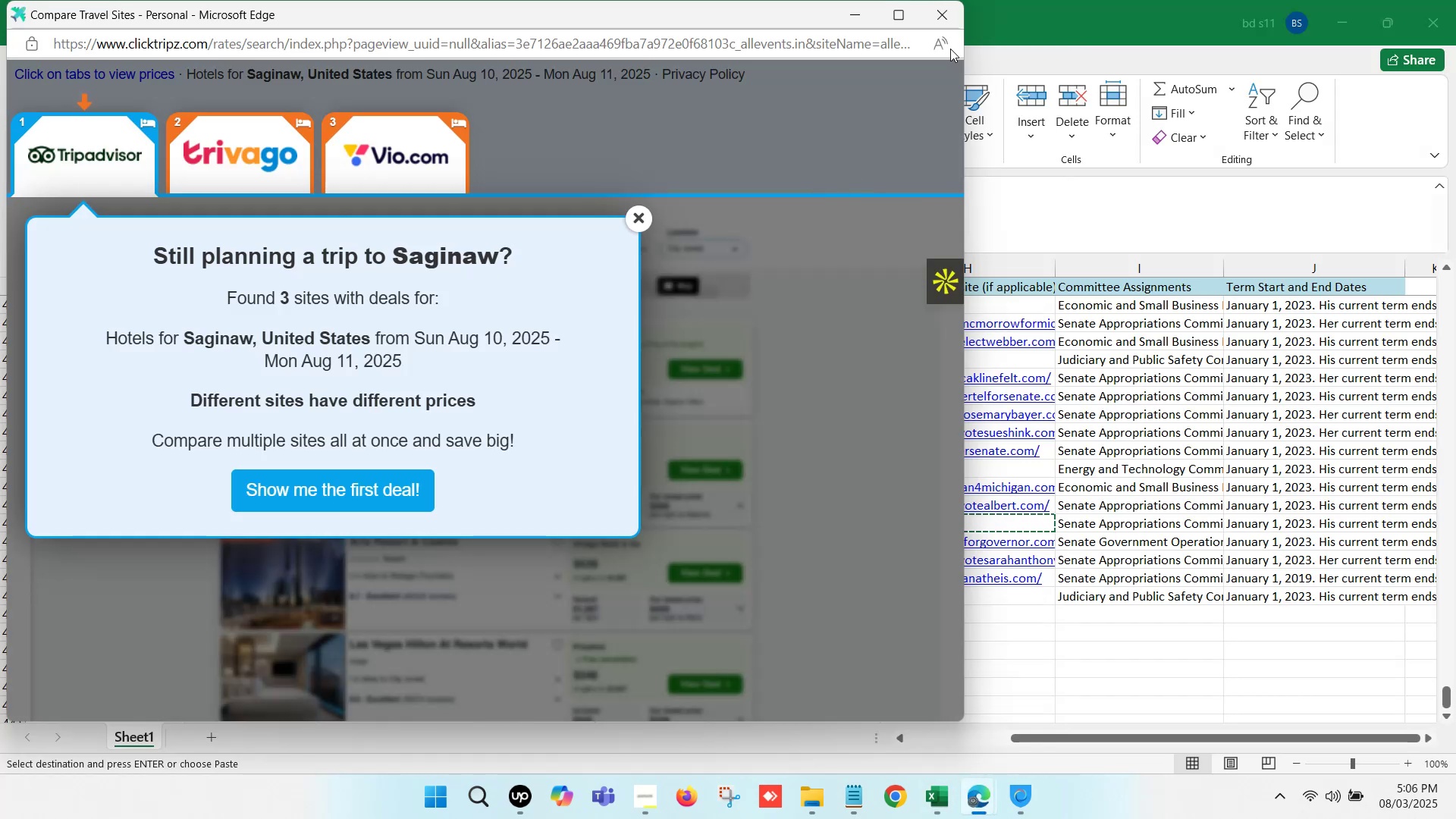 
left_click([1071, 632])
 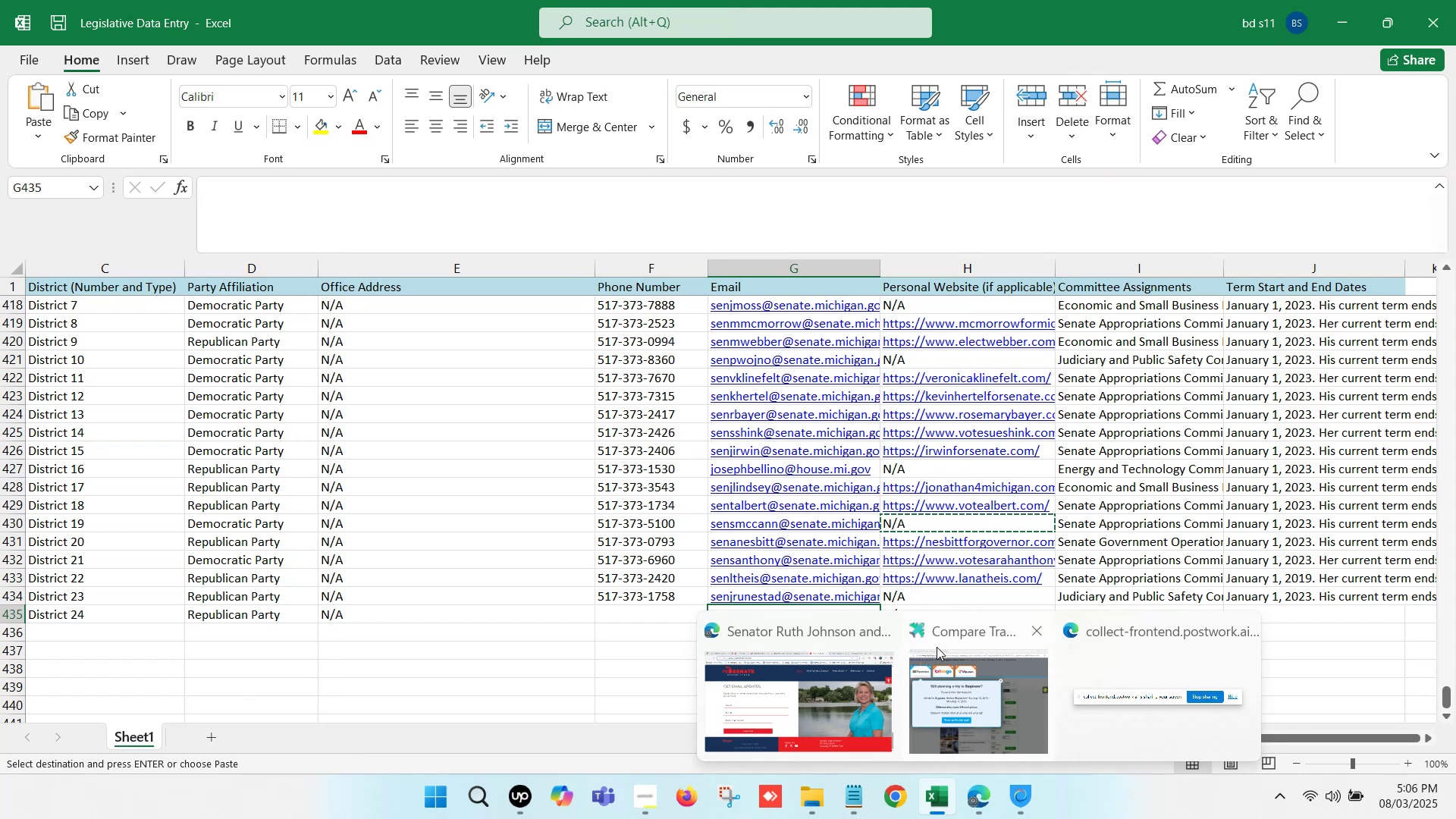 
left_click([833, 675])
 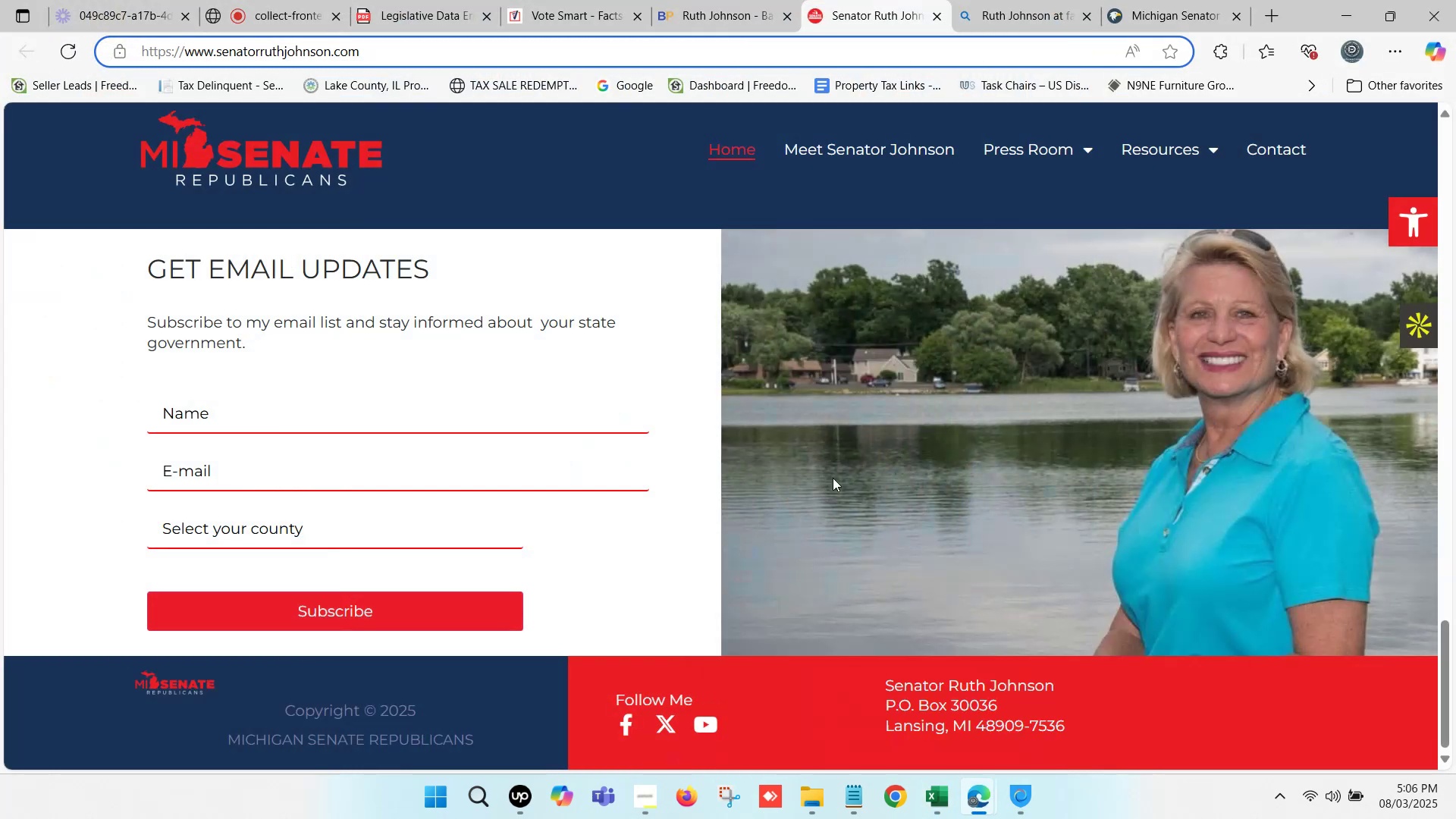 
wait(13.7)
 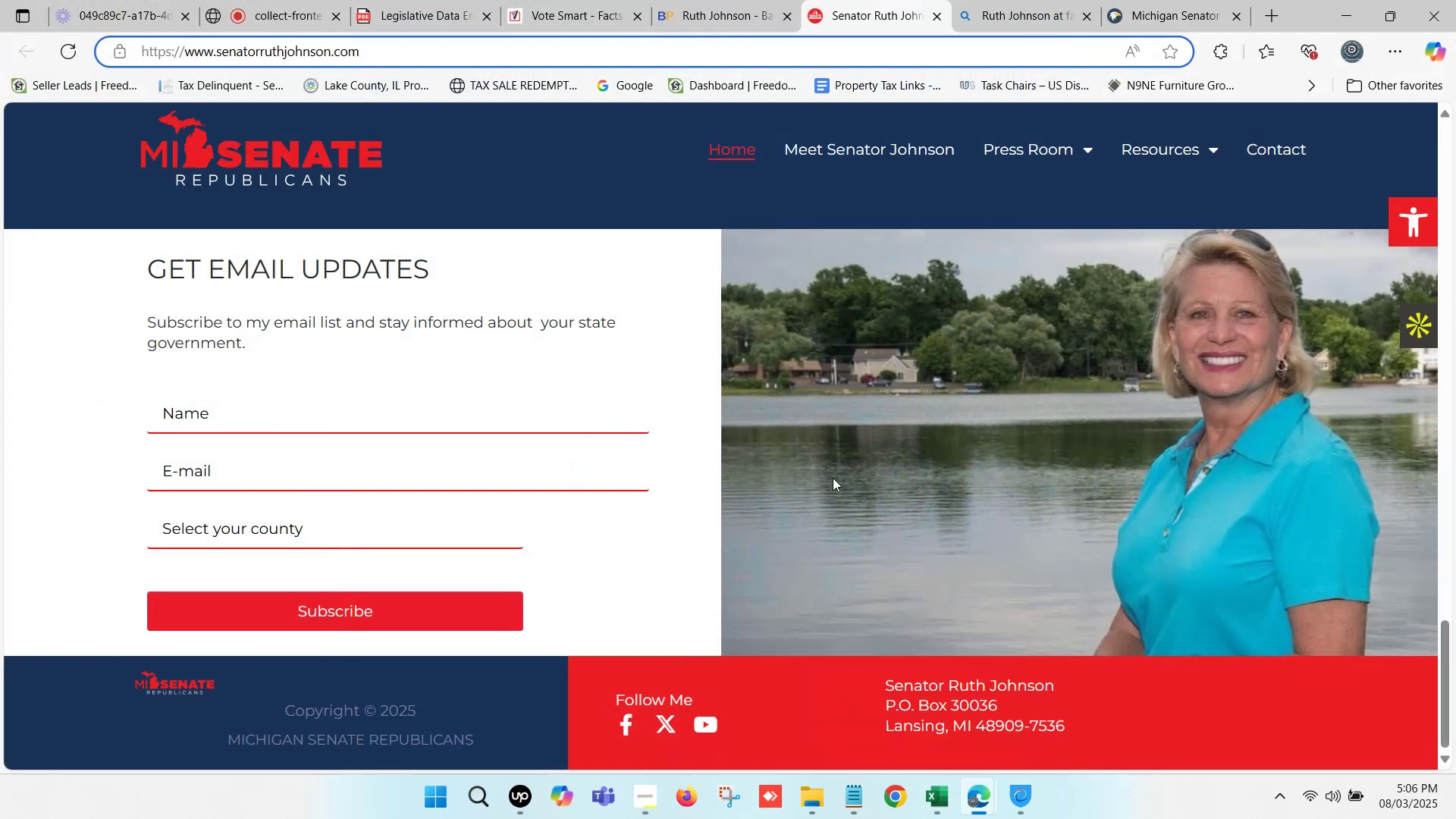 
left_click([1040, 632])
 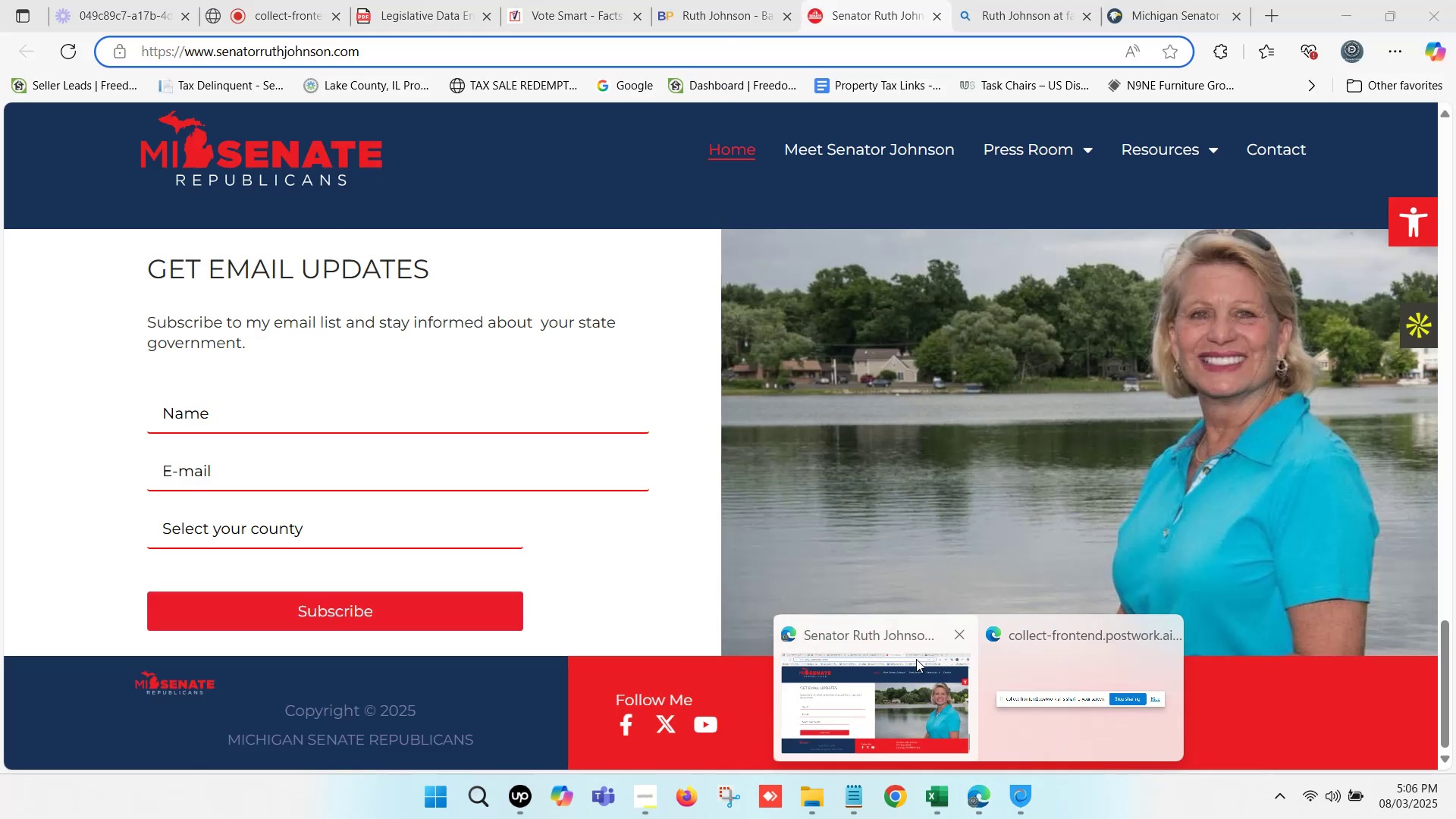 
left_click([902, 661])
 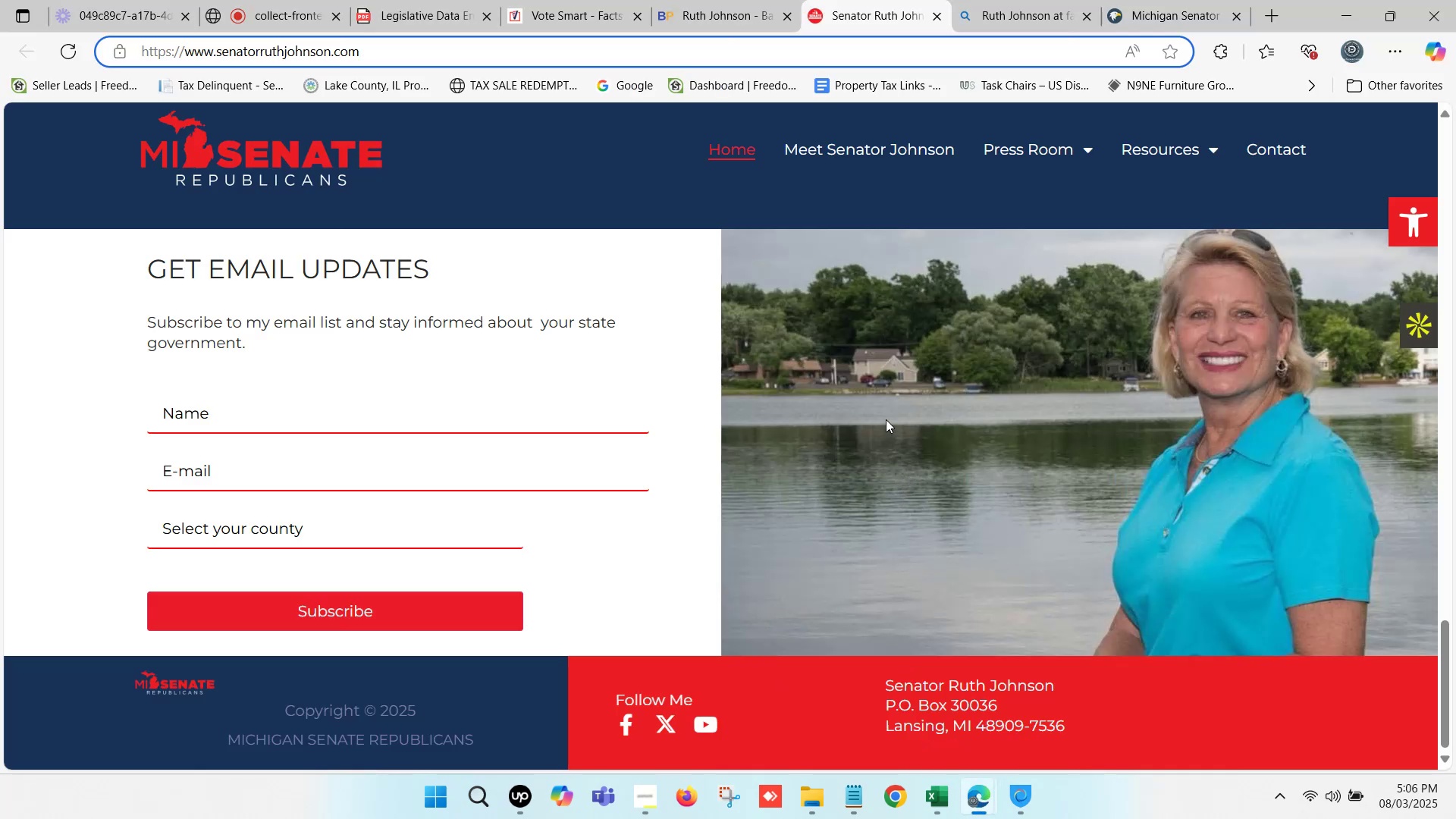 
scroll: coordinate [746, 371], scroll_direction: up, amount: 2.0
 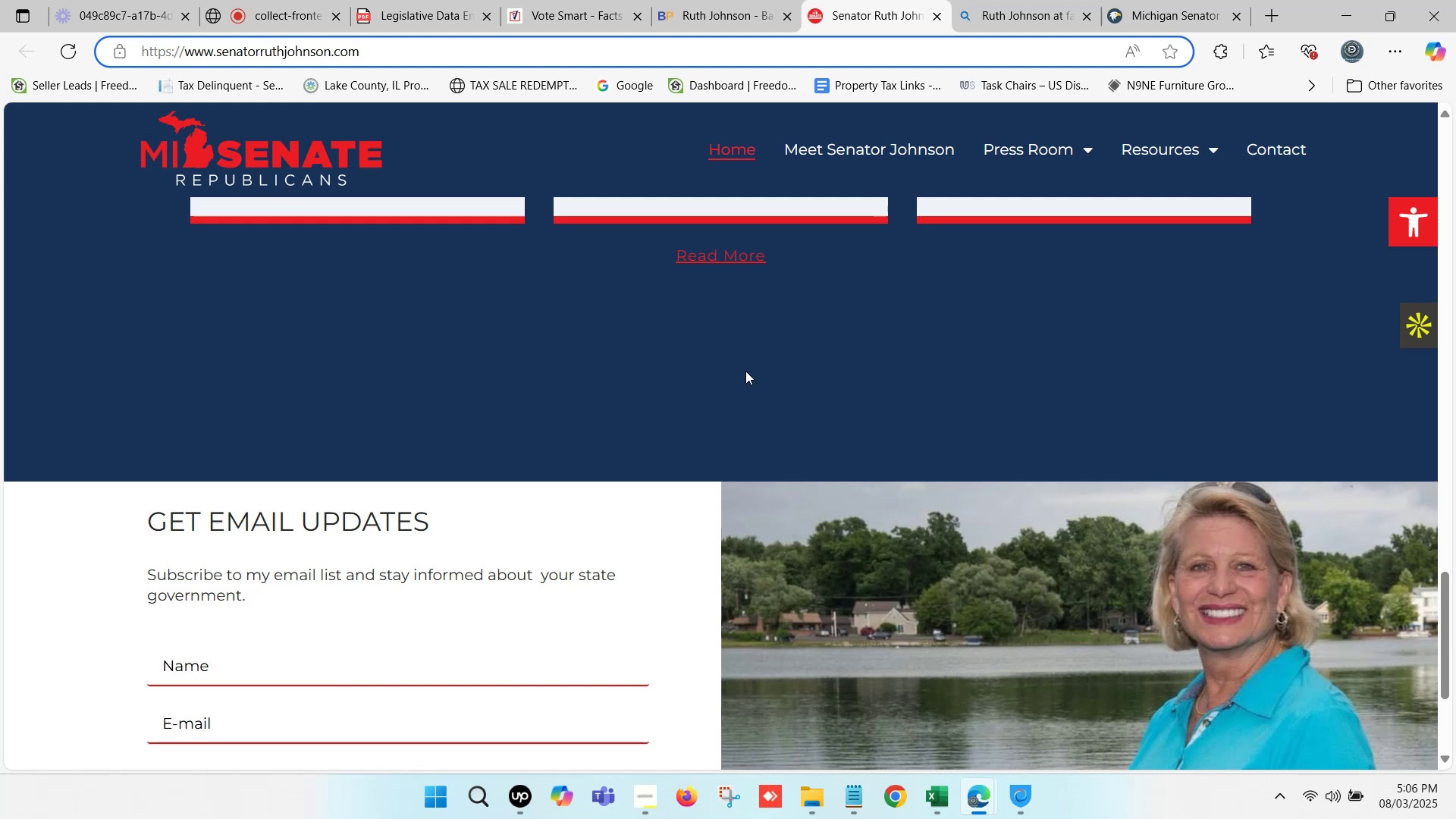 
wait(9.49)
 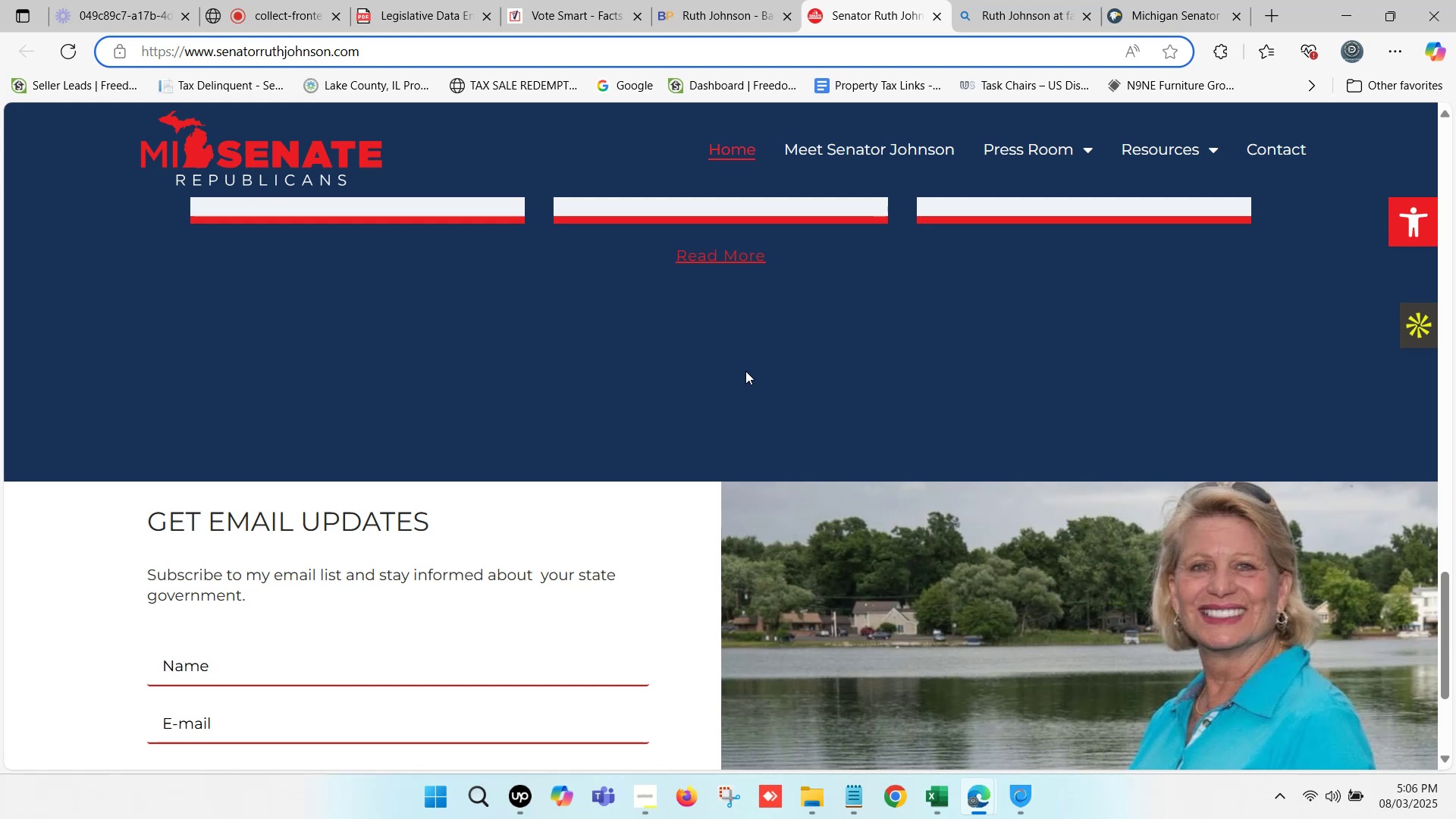 
left_click([1147, 0])
 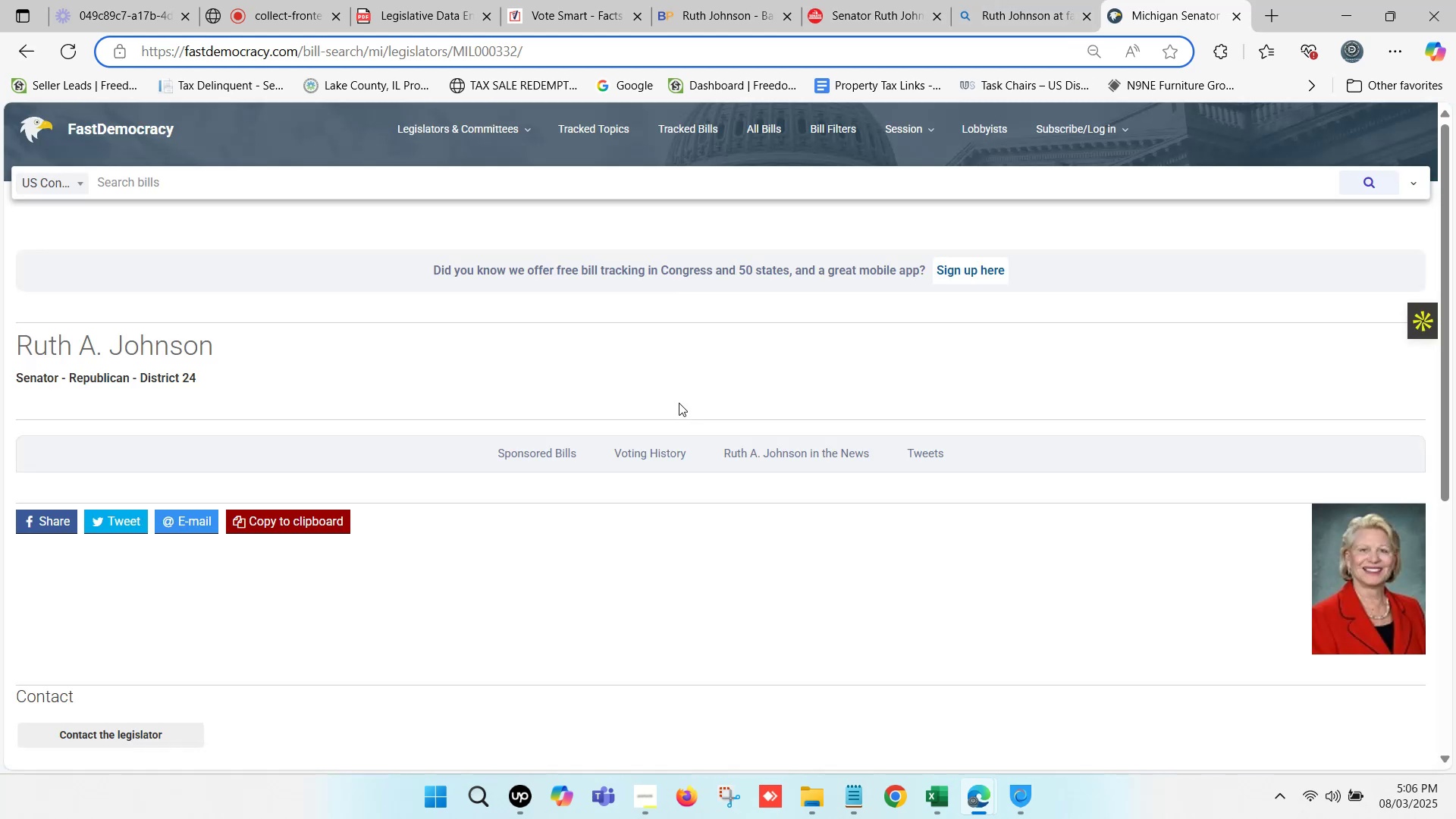 
scroll: coordinate [436, 431], scroll_direction: down, amount: 3.0
 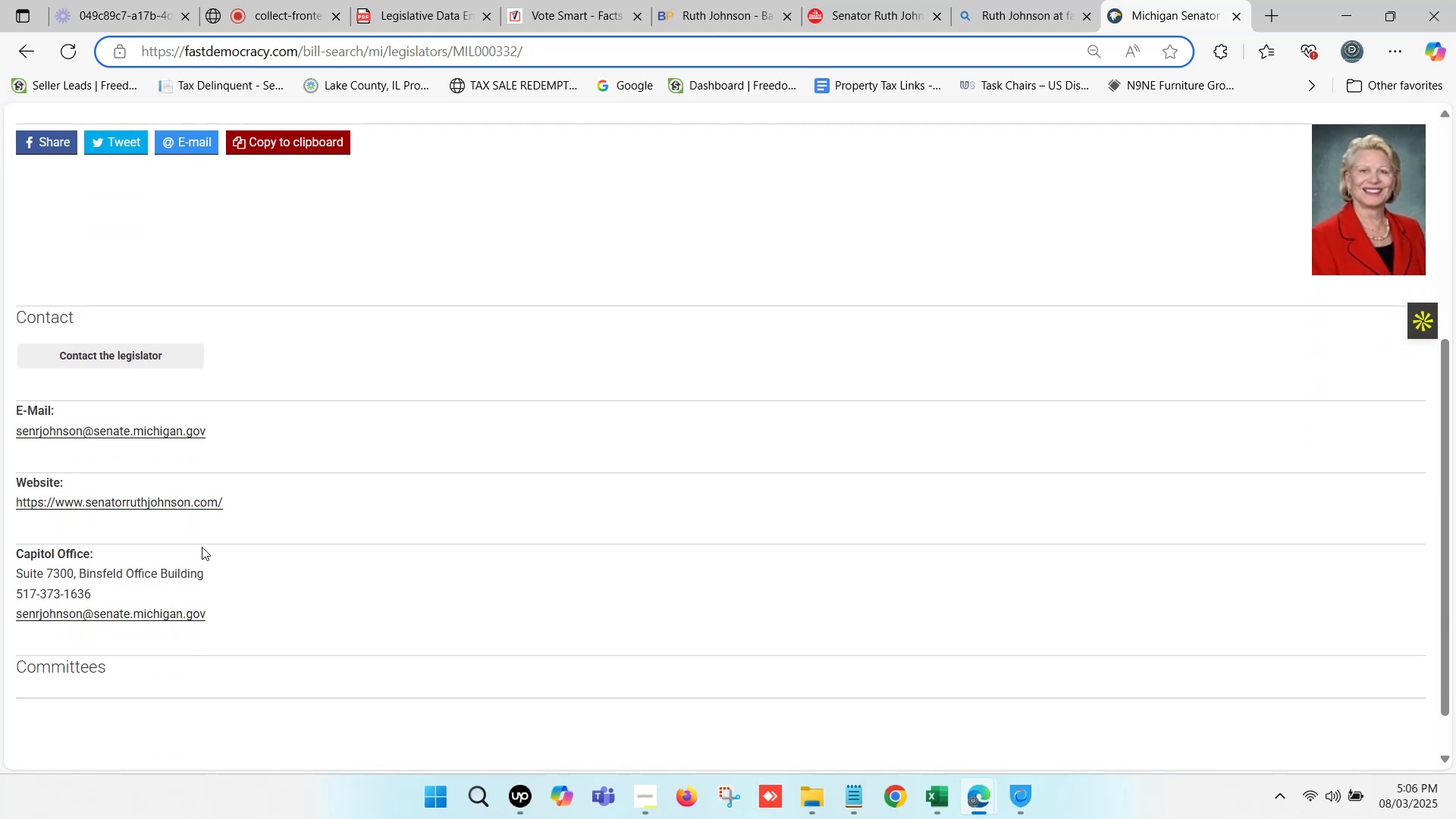 
left_click_drag(start_coordinate=[115, 594], to_coordinate=[14, 592])
 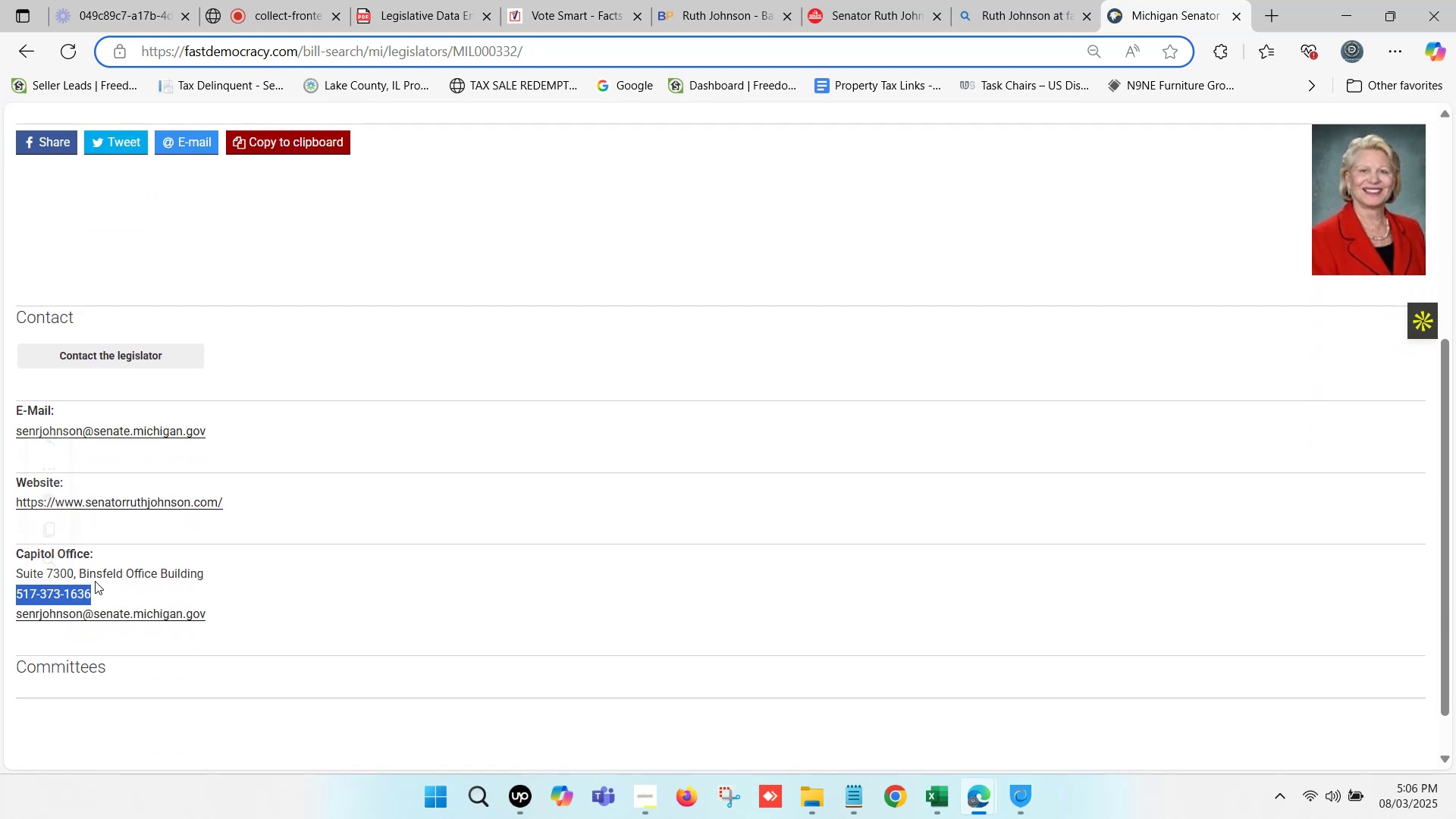 
key(Control+ControlLeft)
 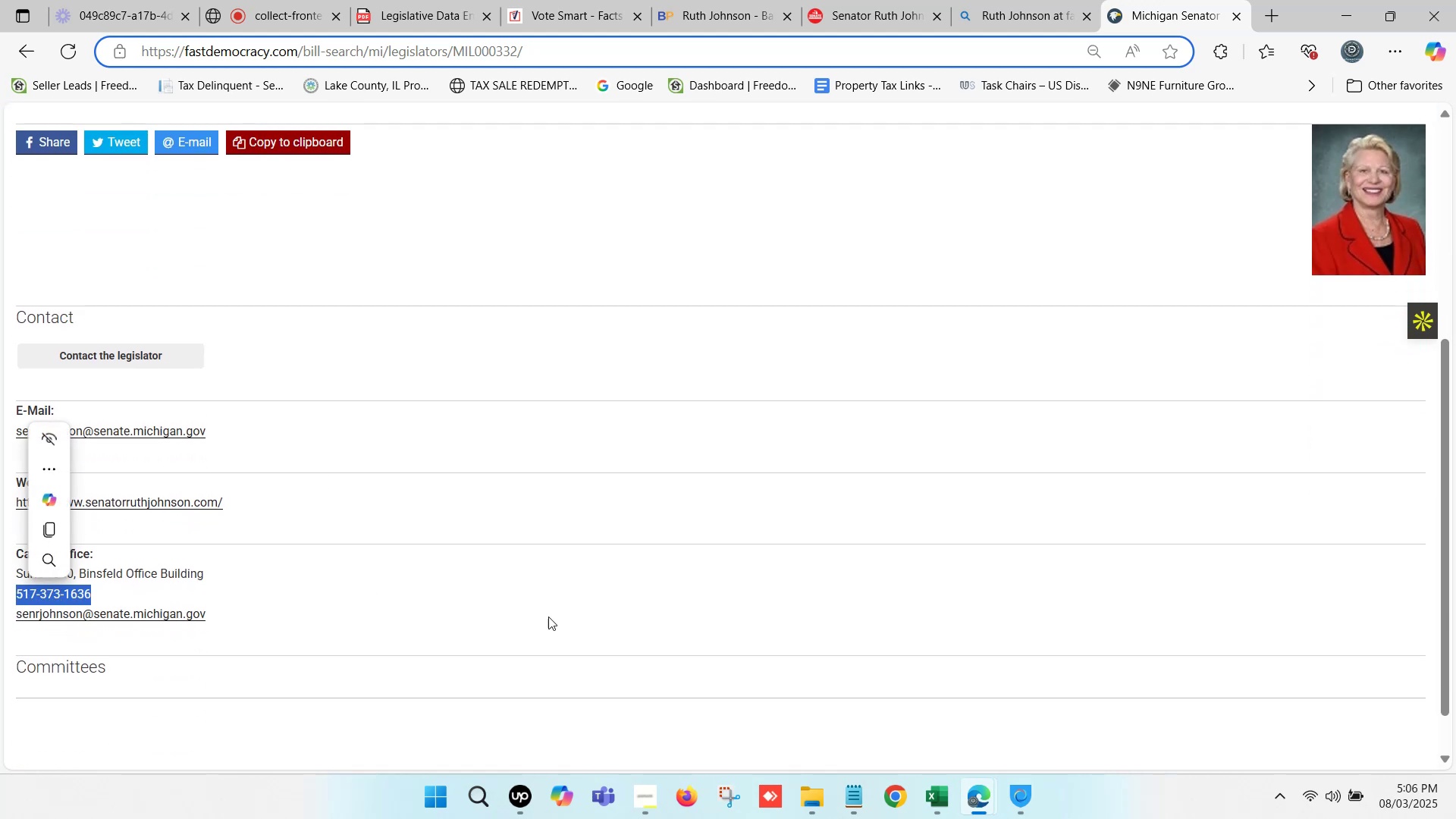 
key(Control+C)
 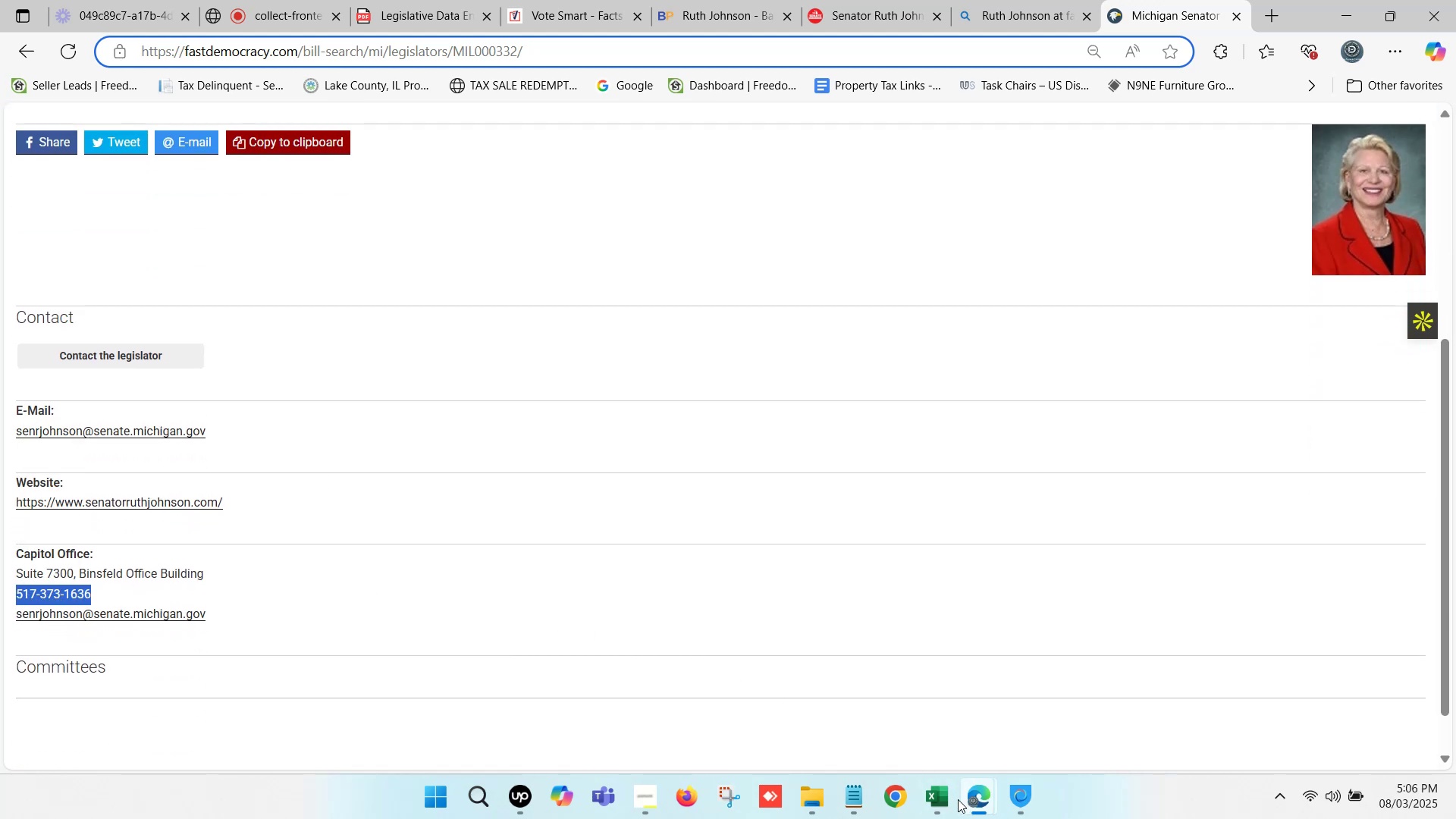 
left_click([930, 801])
 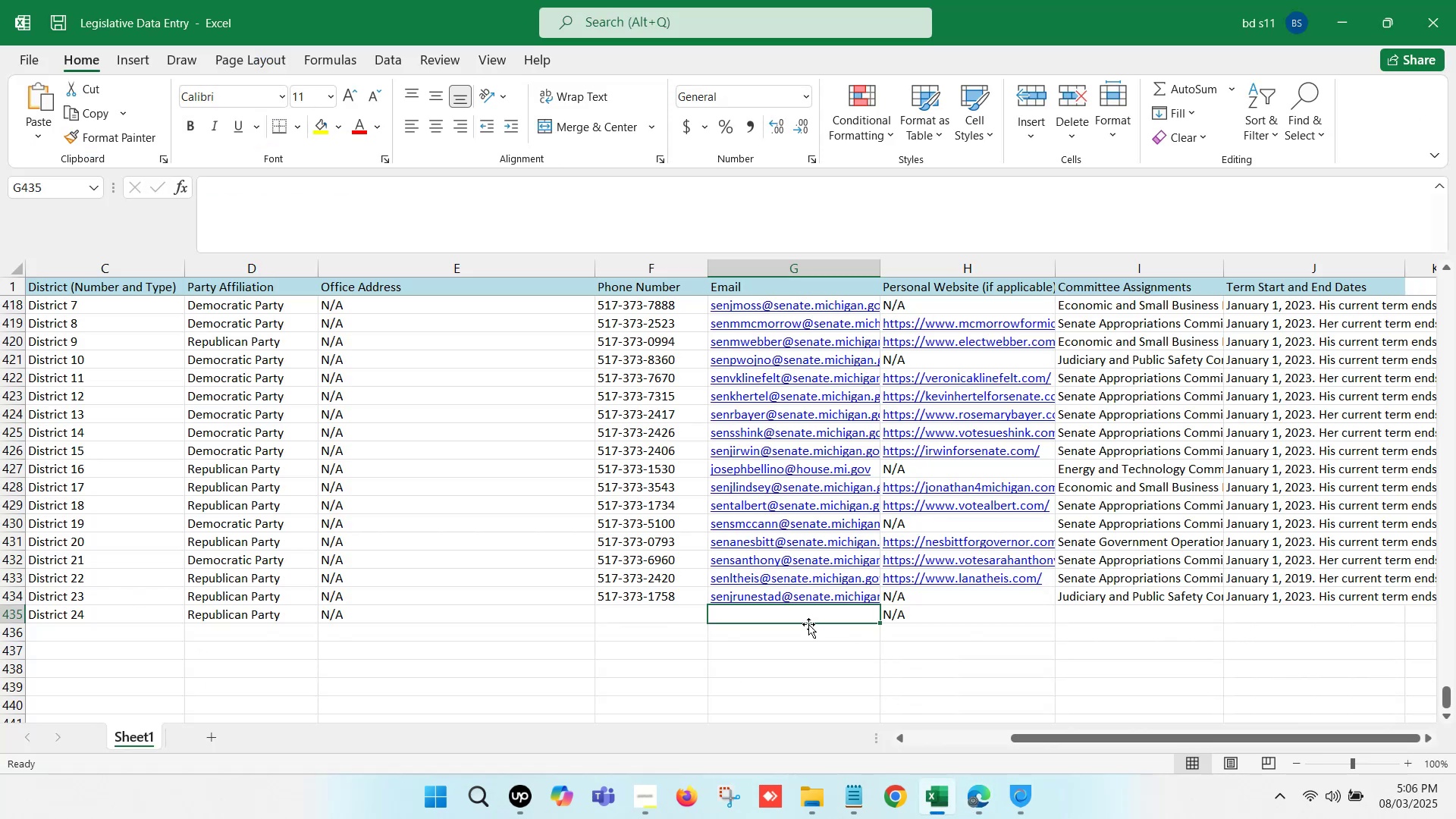 
left_click([794, 616])
 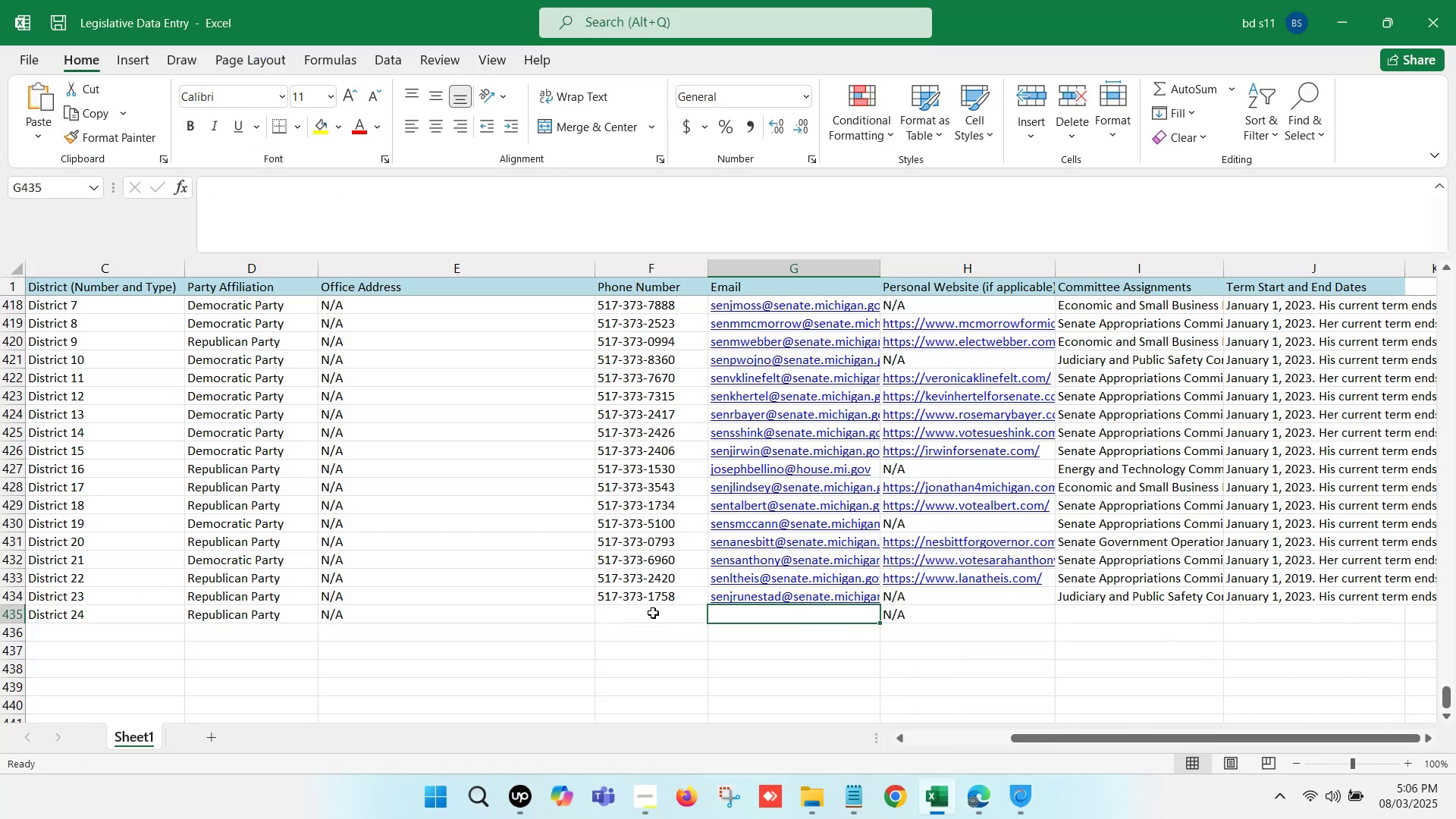 
double_click([653, 613])
 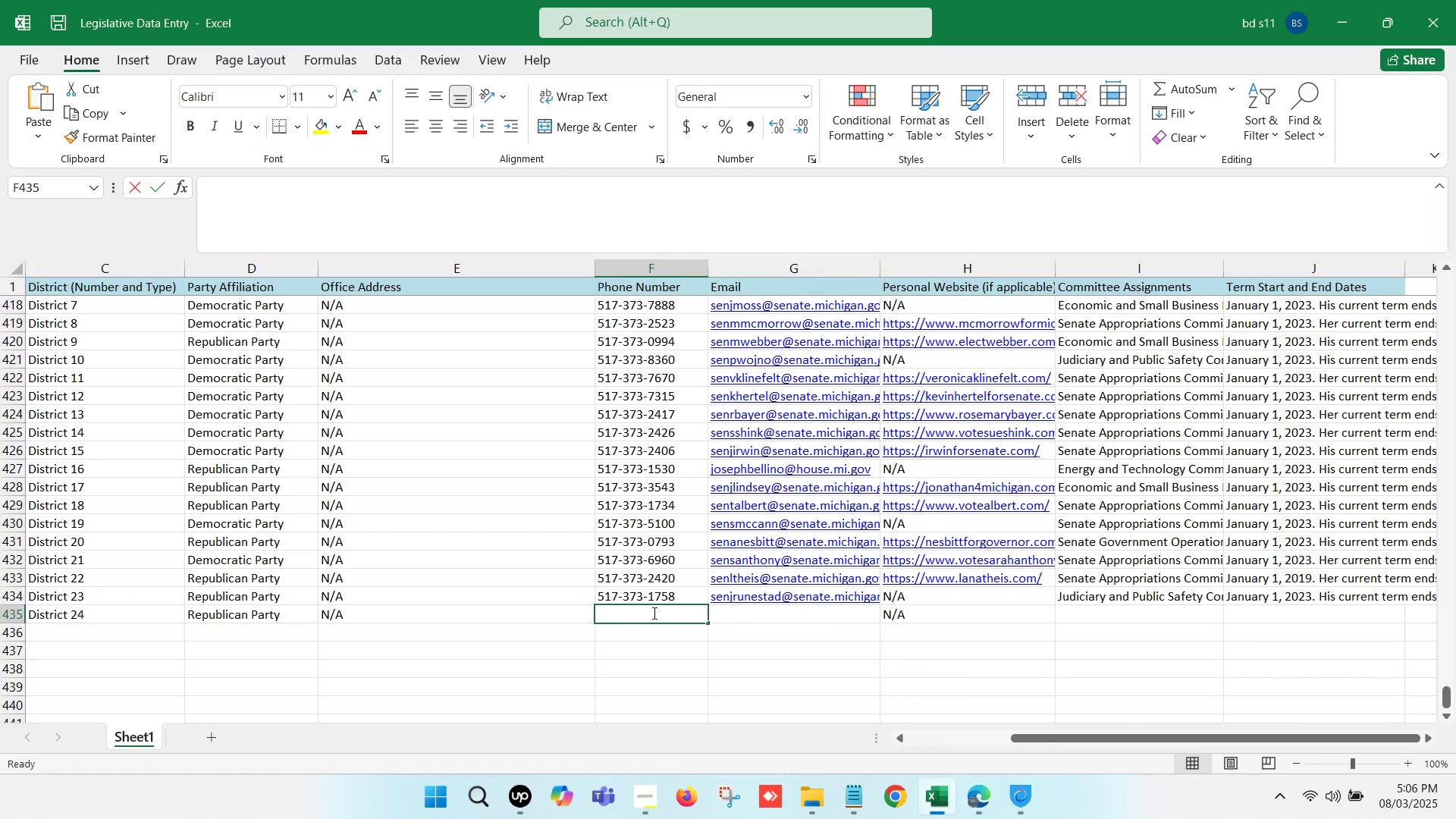 
key(Control+ControlLeft)
 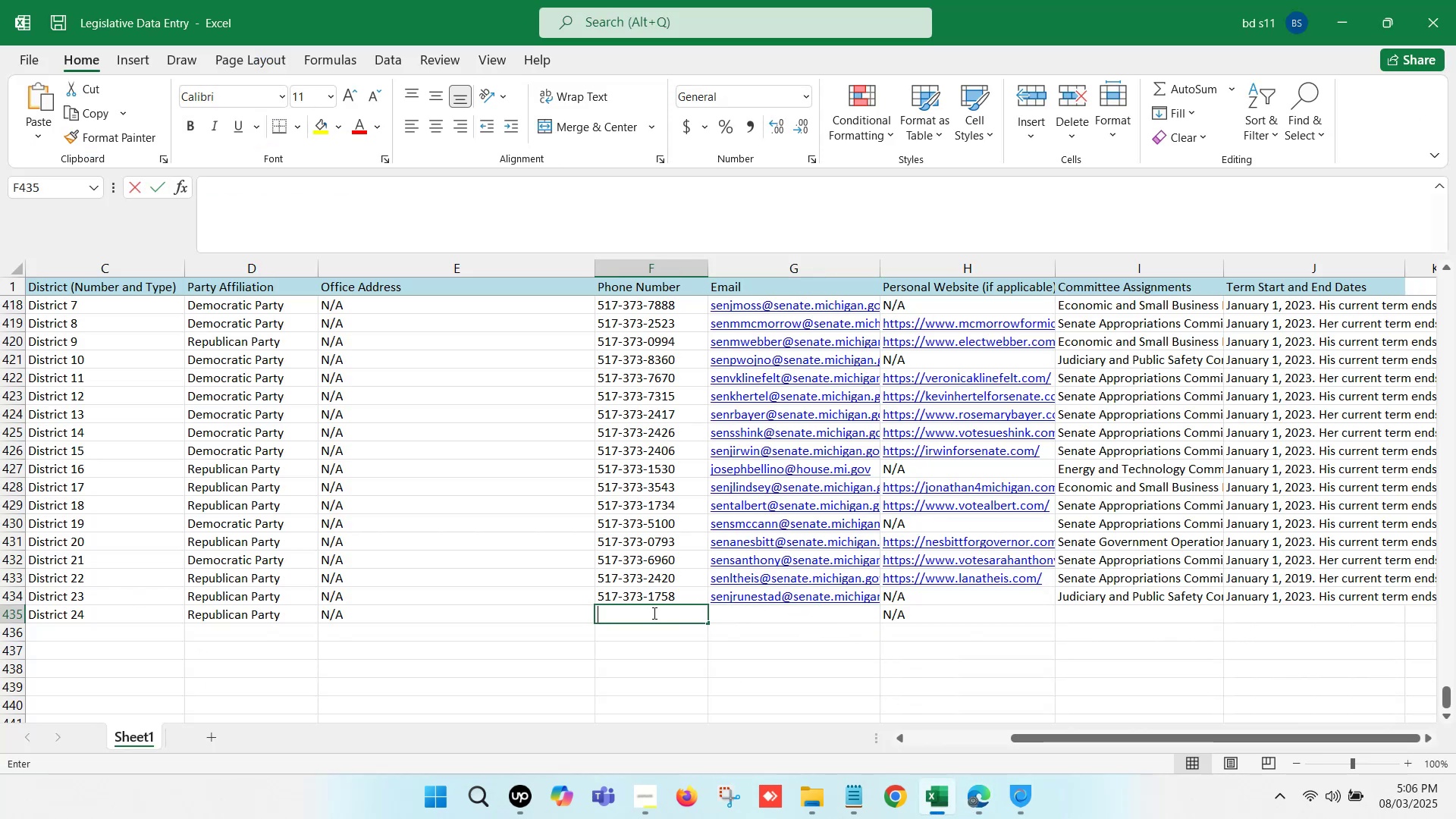 
key(Control+V)
 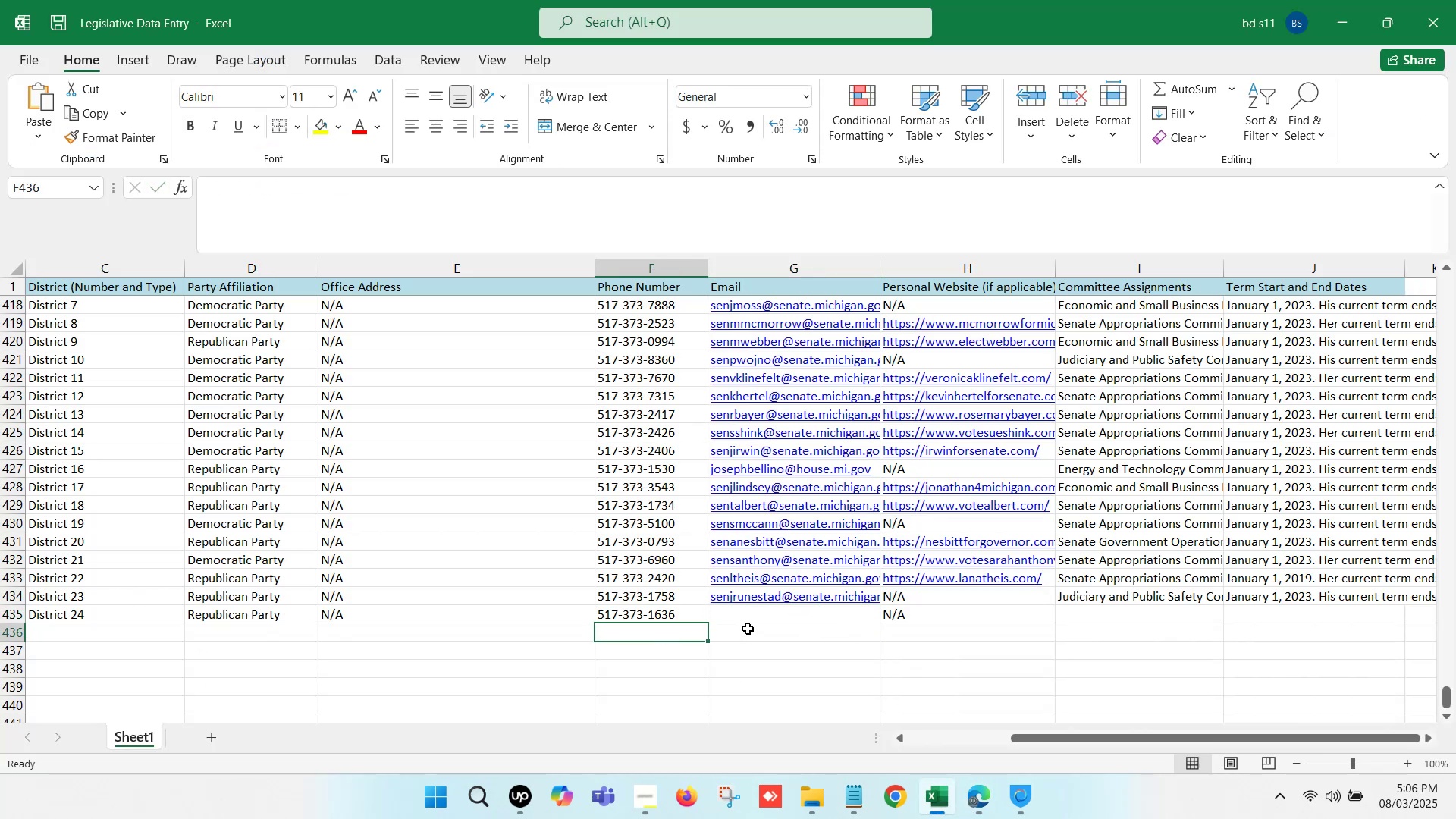 
left_click([764, 614])
 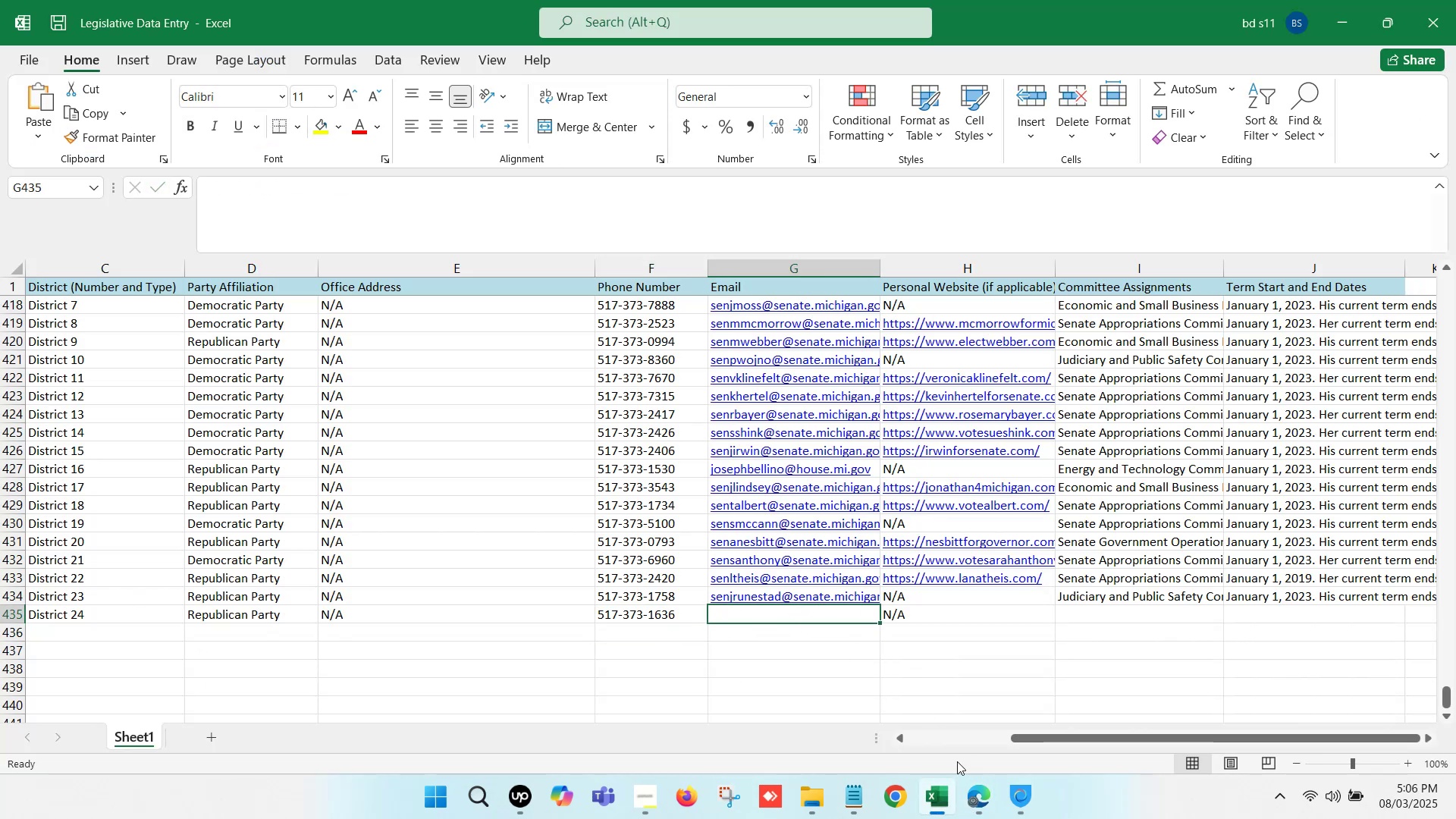 
left_click([968, 782])
 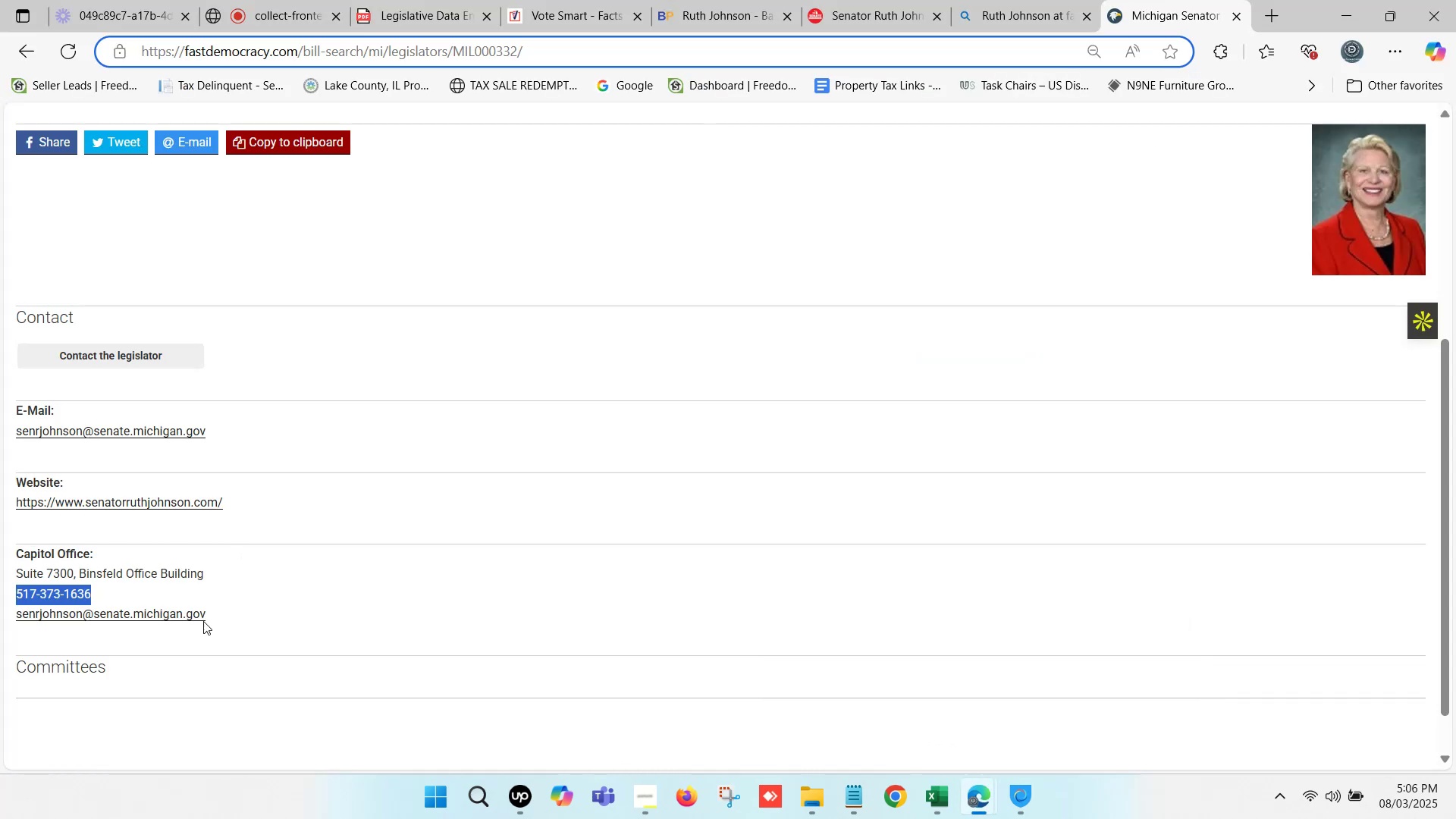 
left_click_drag(start_coordinate=[249, 613], to_coordinate=[14, 613])
 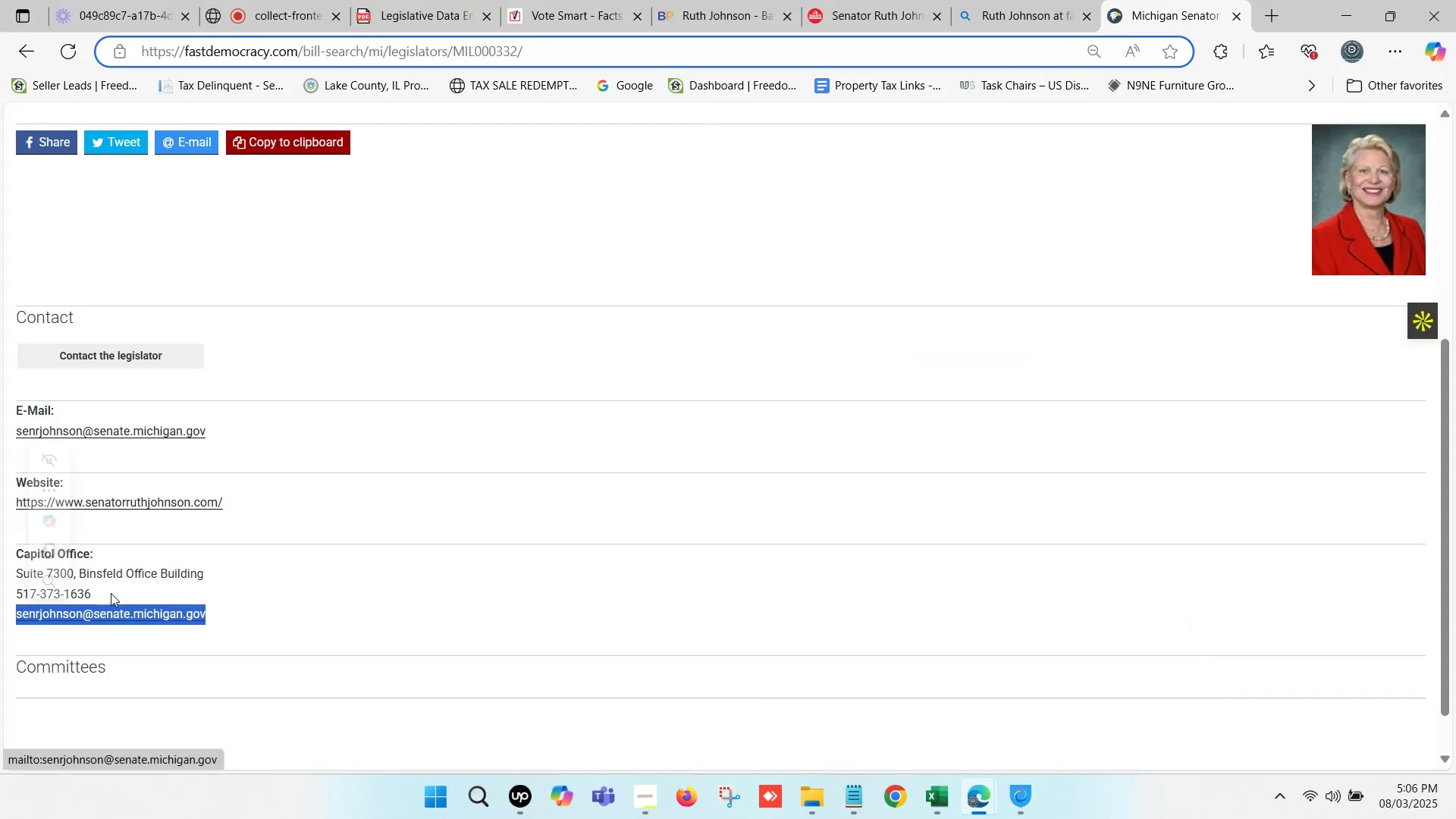 
key(Control+ControlLeft)
 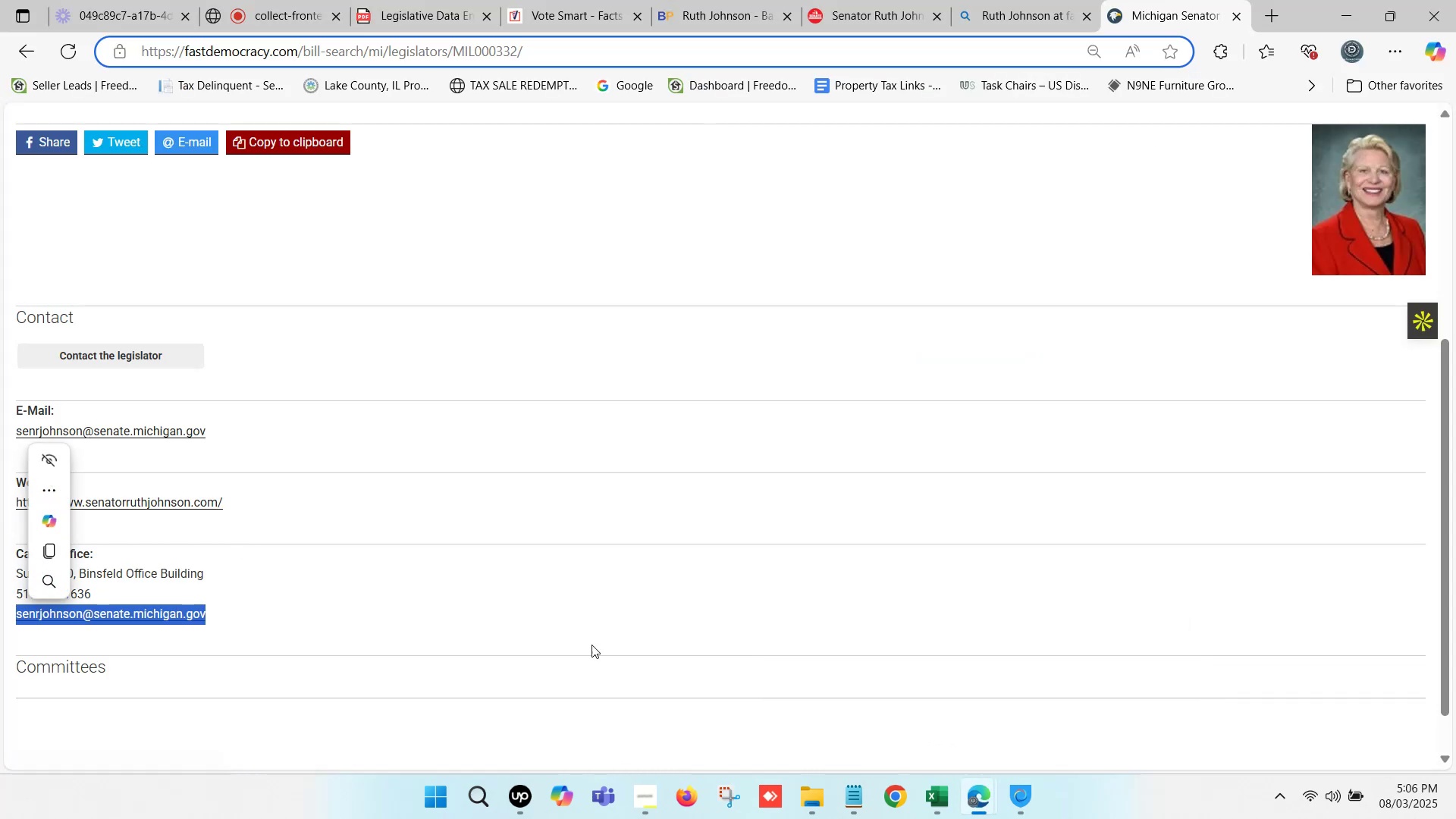 
key(Control+C)
 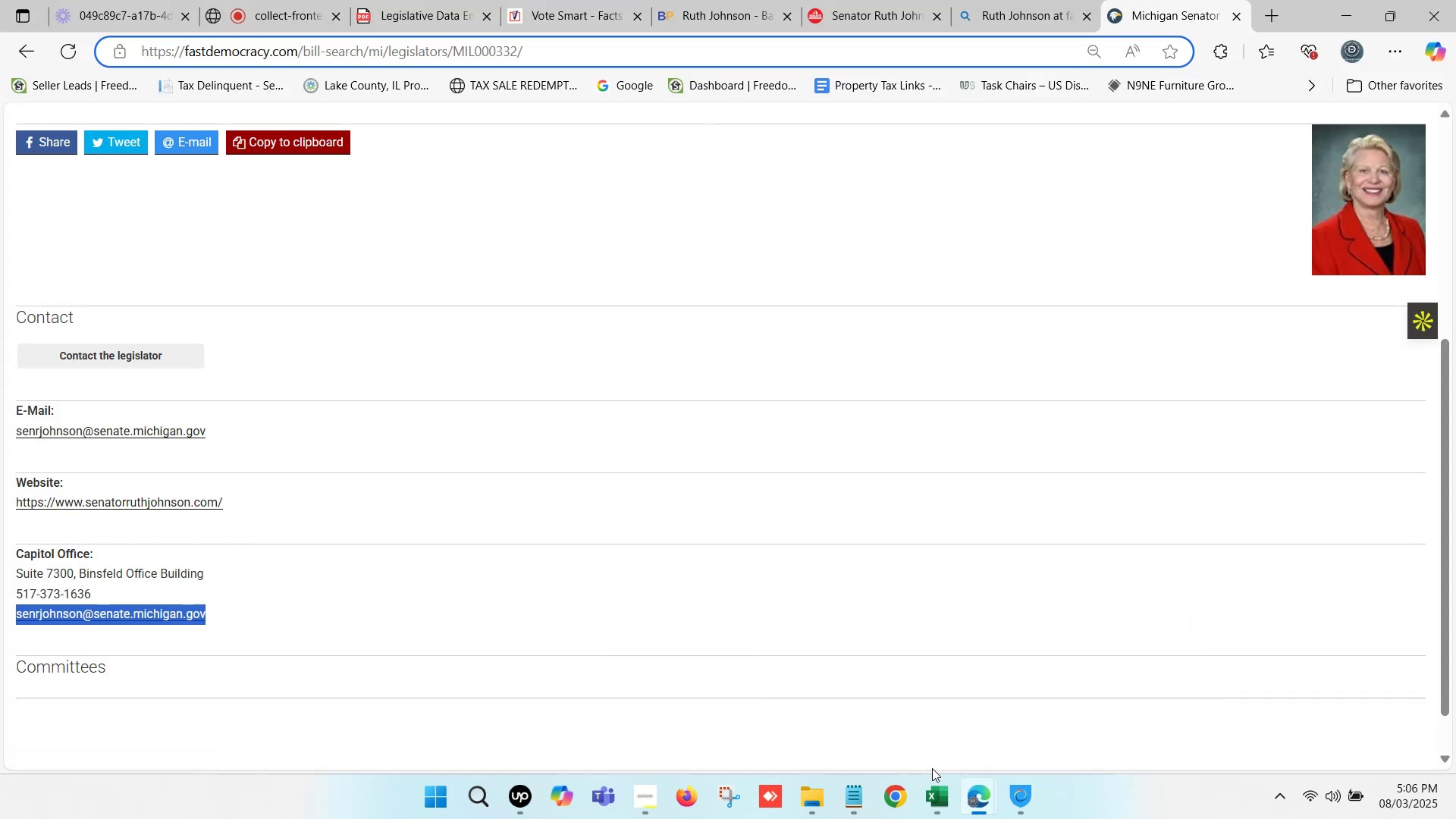 
left_click([934, 781])
 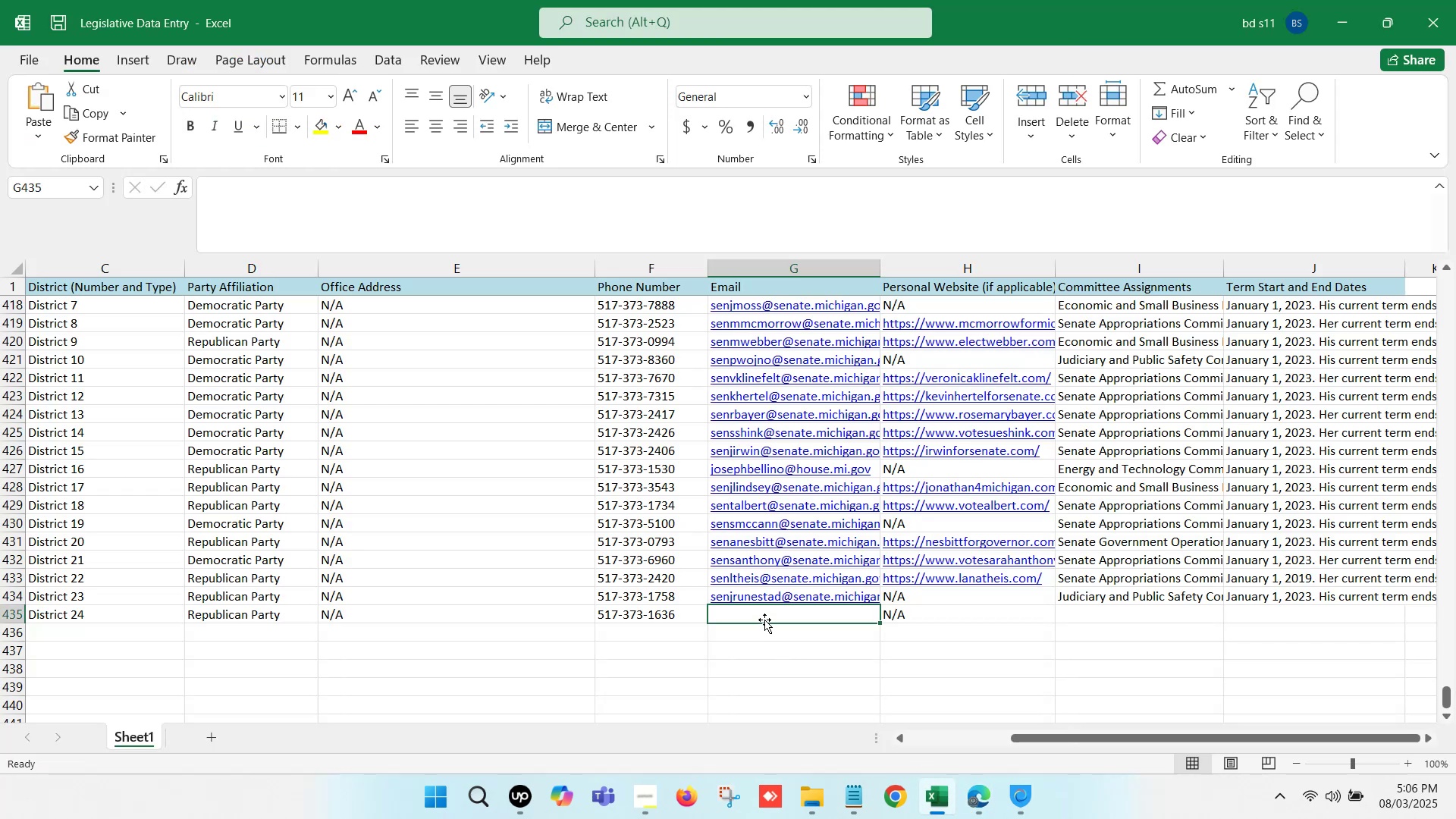 
double_click([766, 617])
 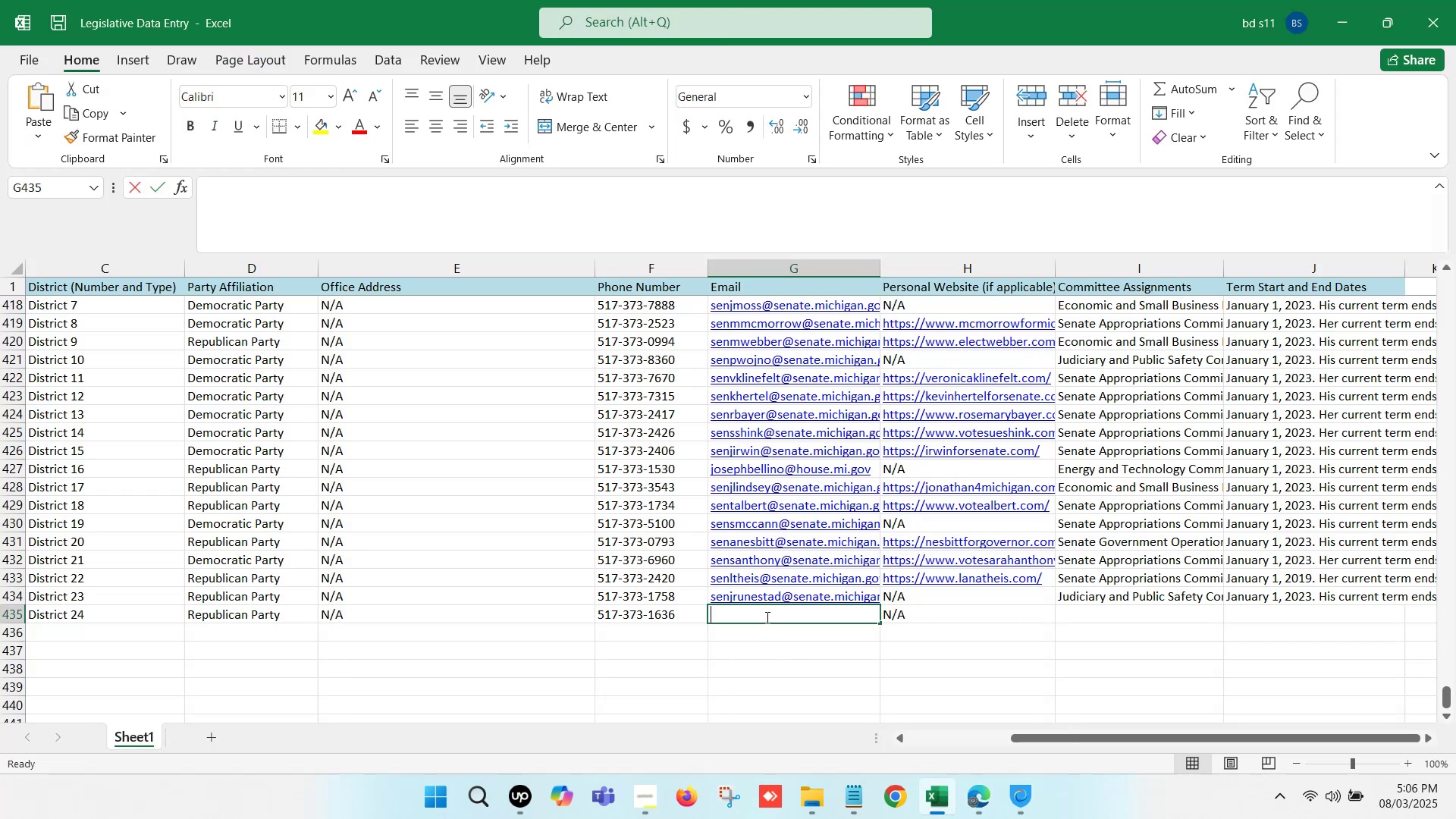 
key(Control+ControlLeft)
 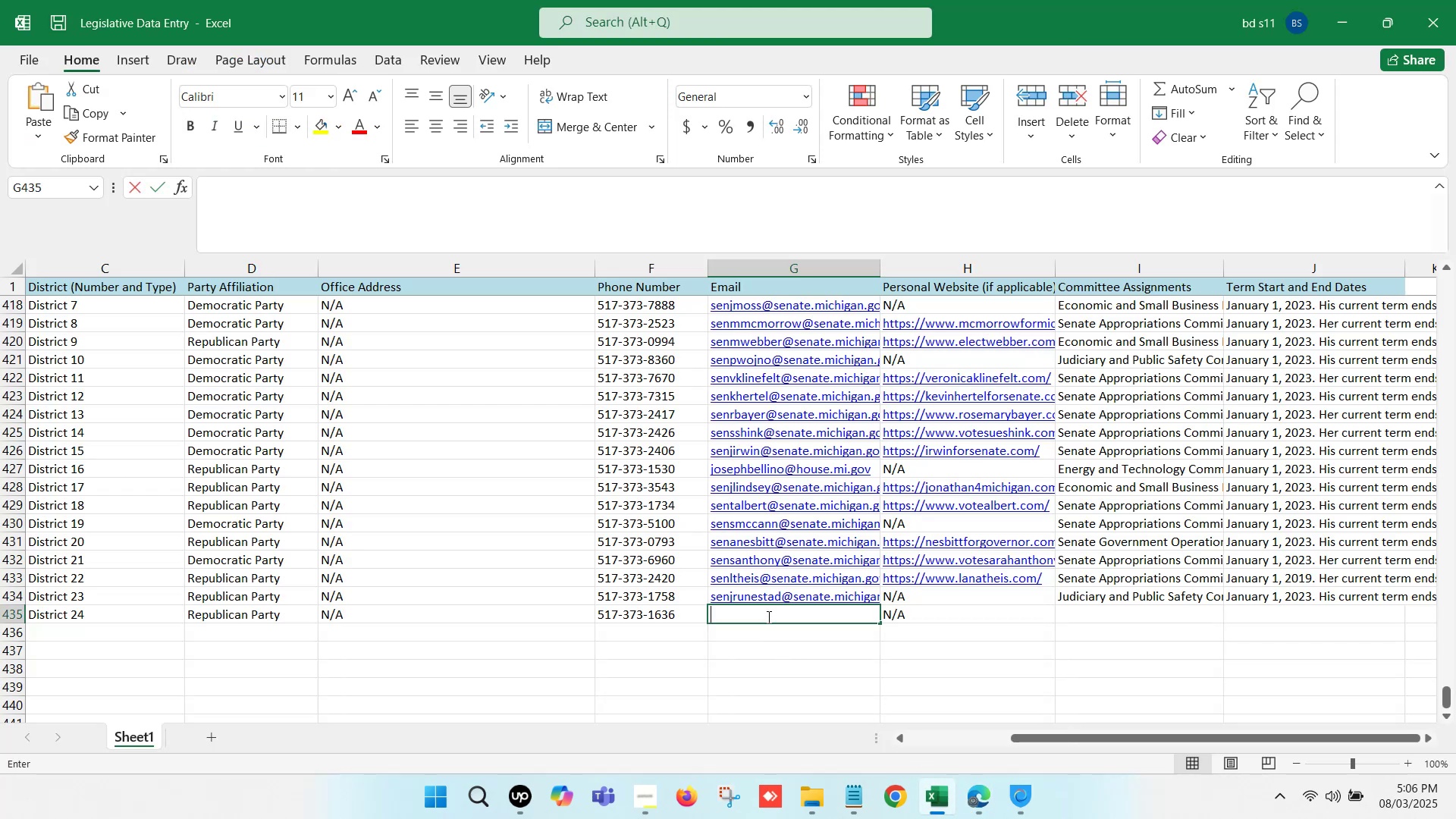 
key(Control+V)
 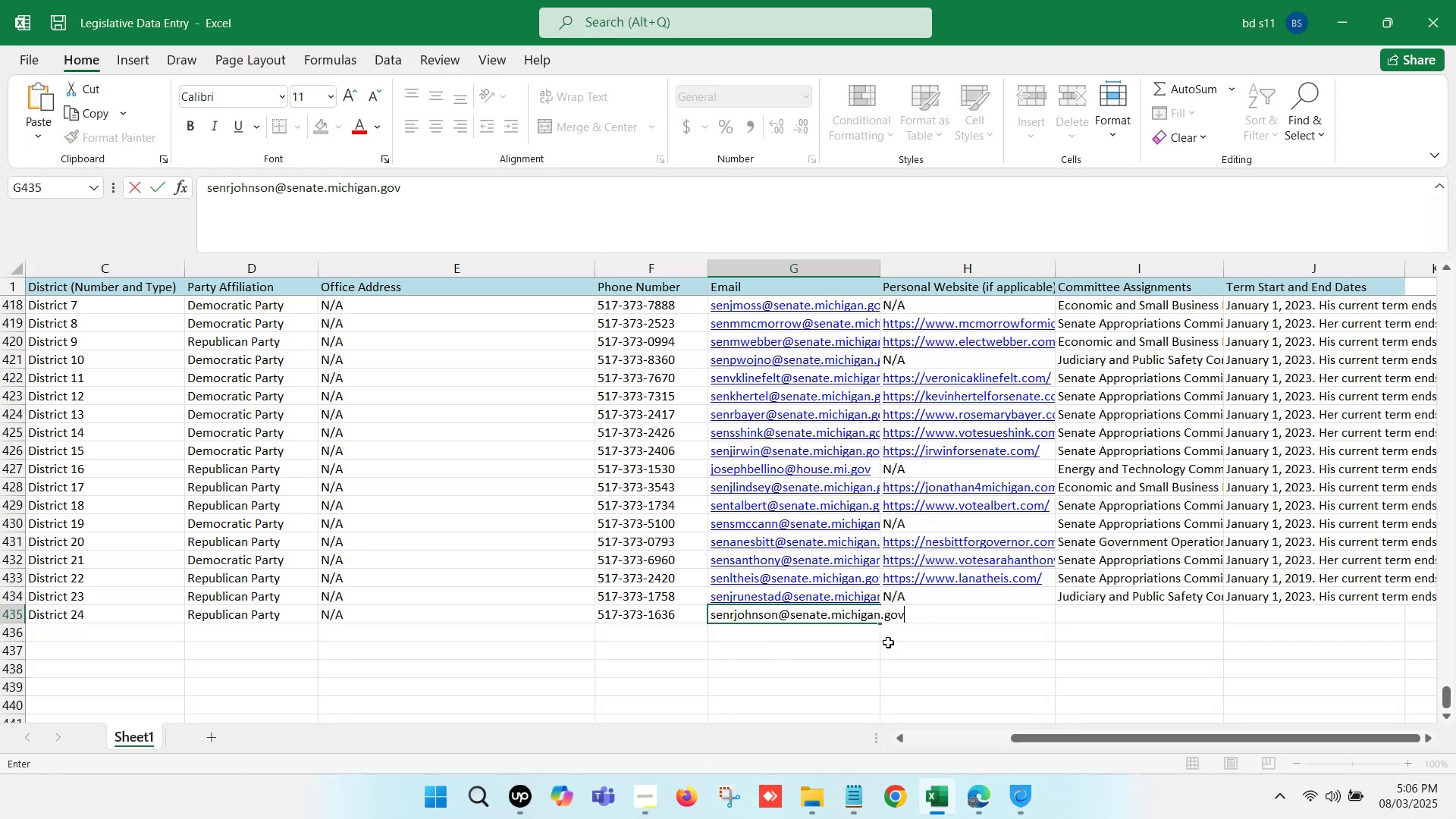 
left_click([902, 645])
 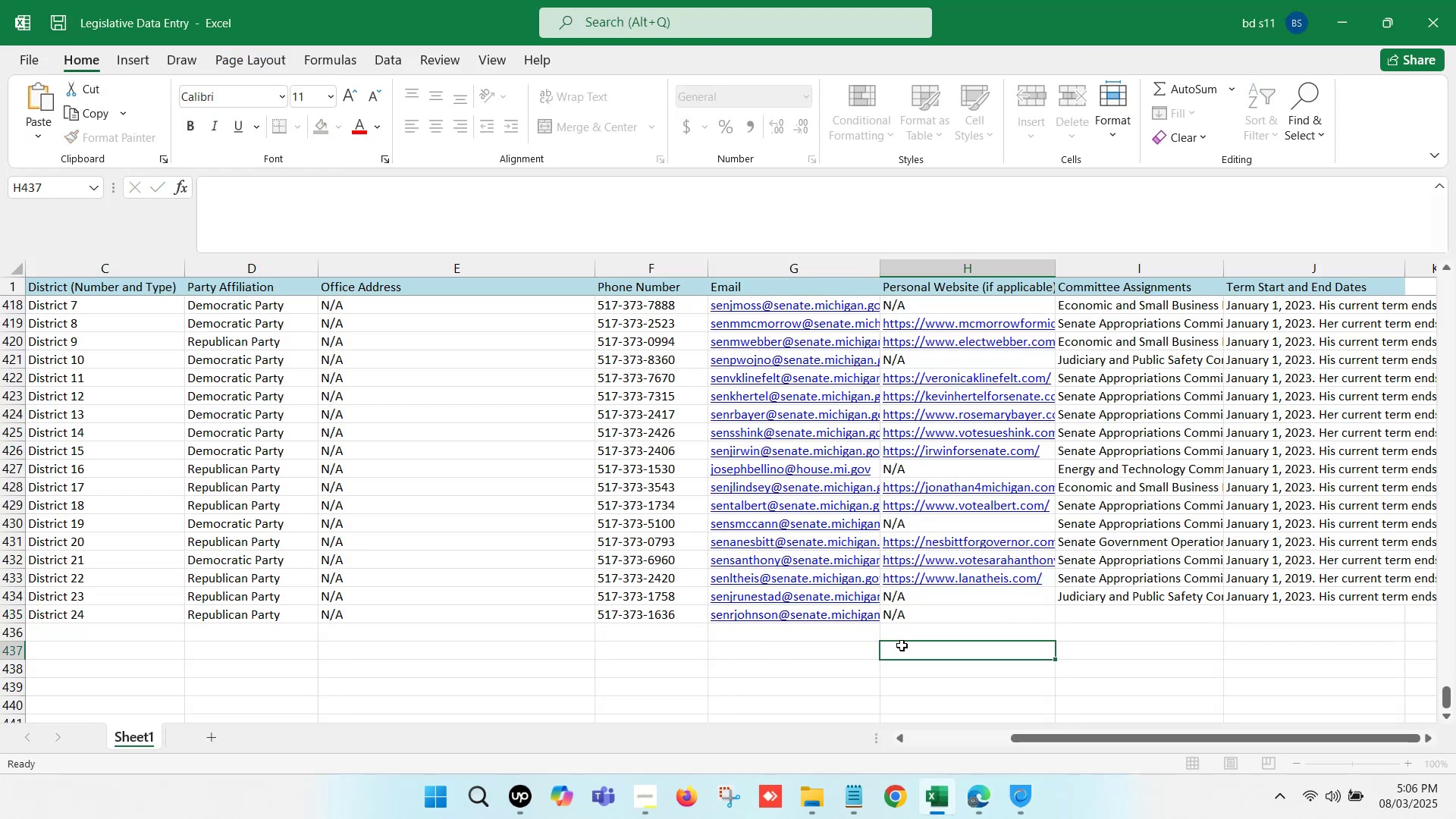 
key(ArrowRight)
 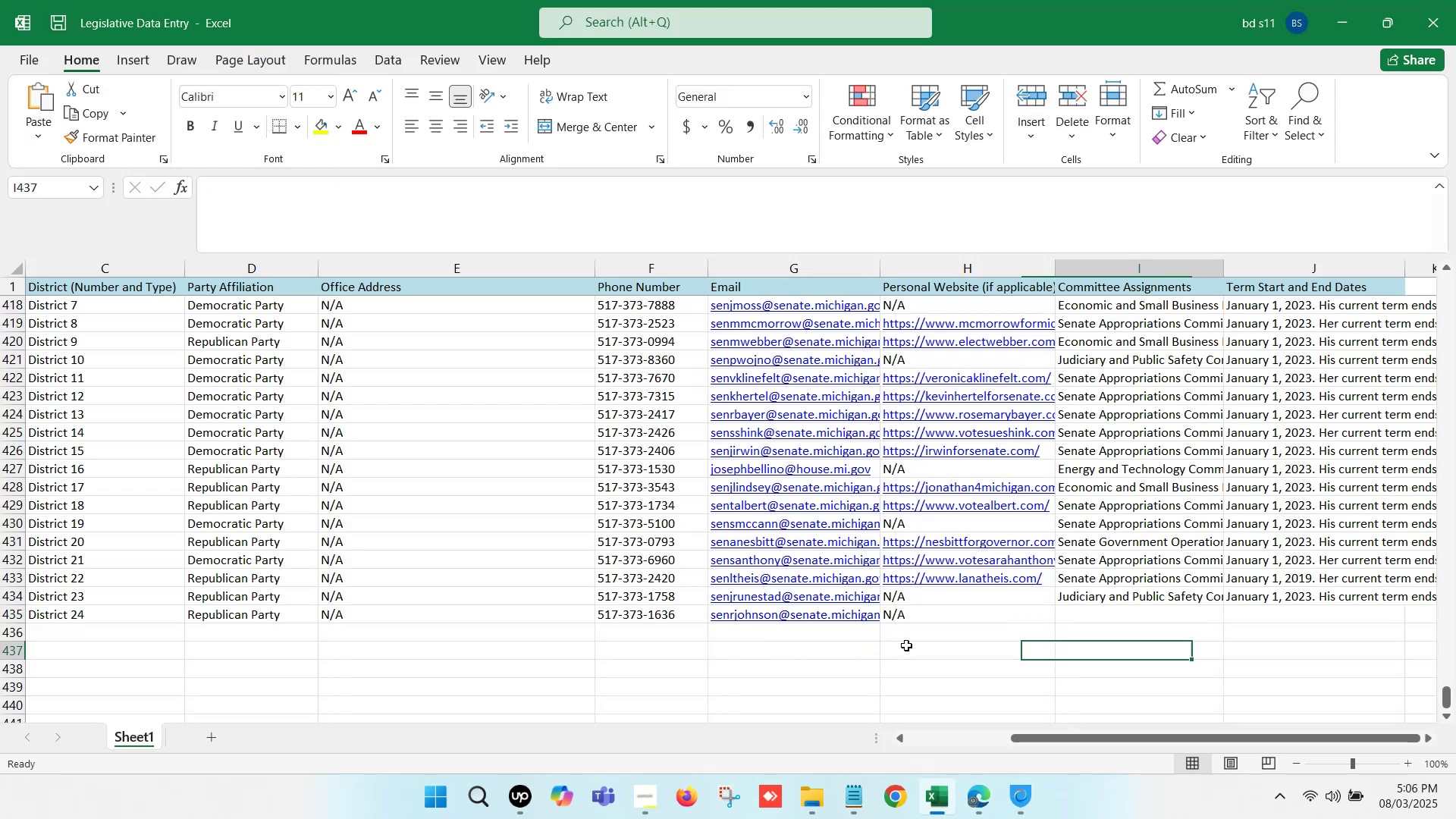 
key(ArrowRight)
 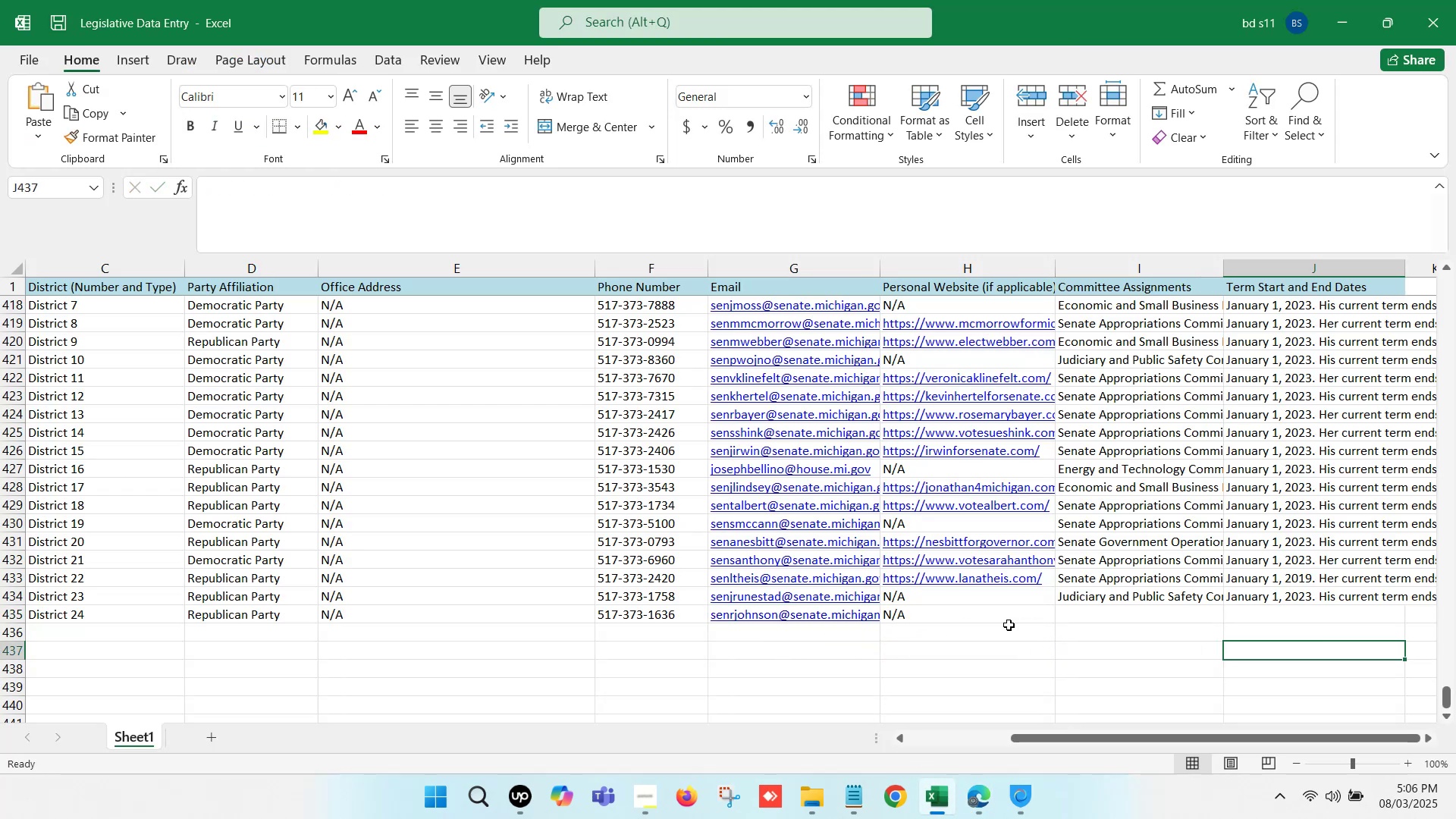 
left_click([1069, 624])
 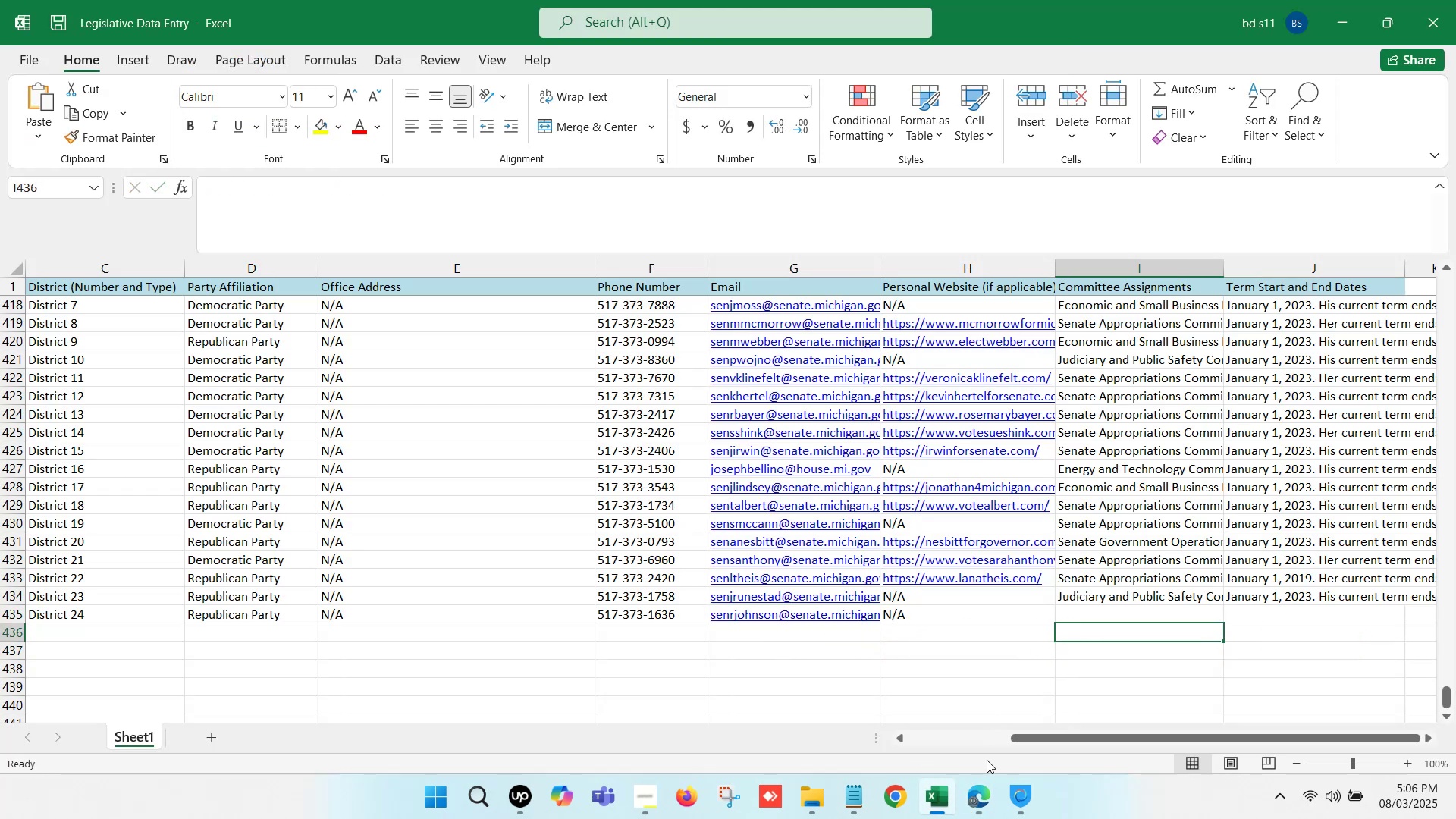 
left_click([984, 780])
 